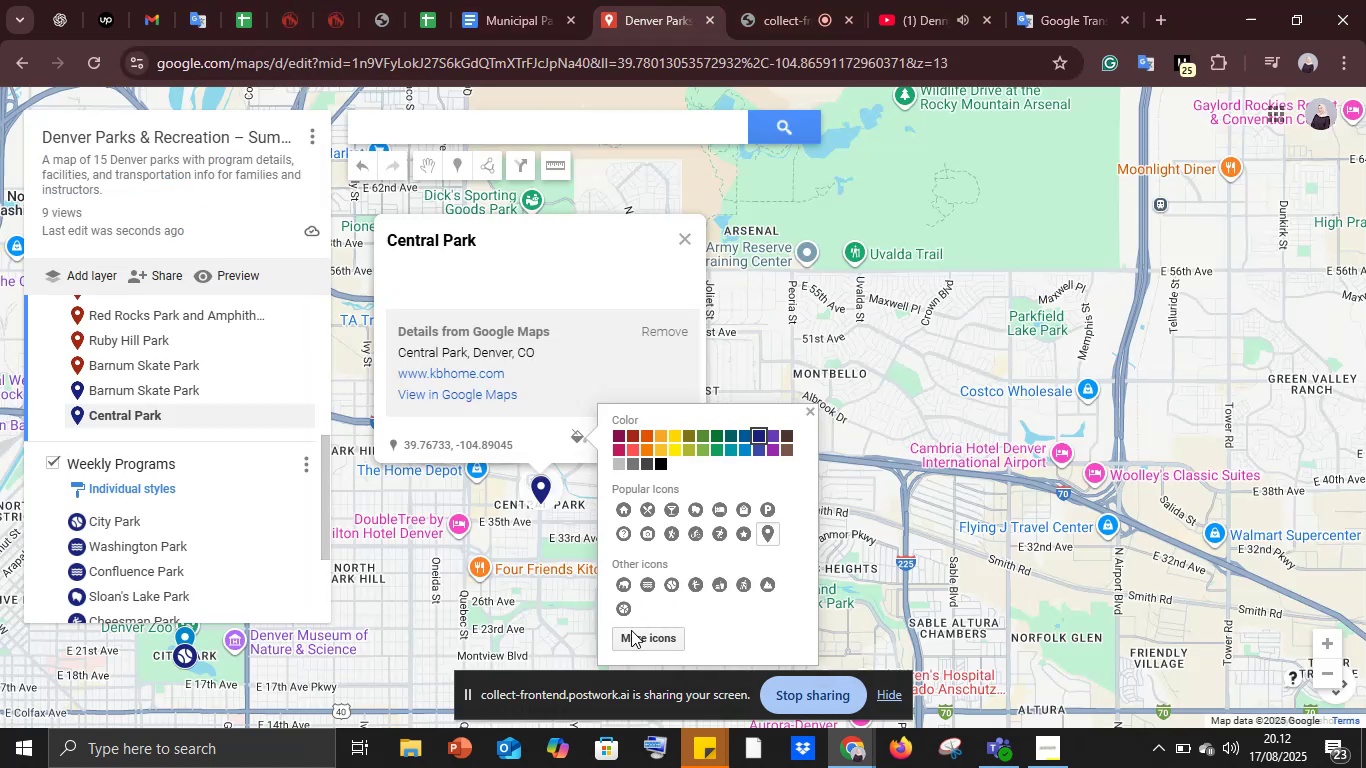 
left_click([626, 640])
 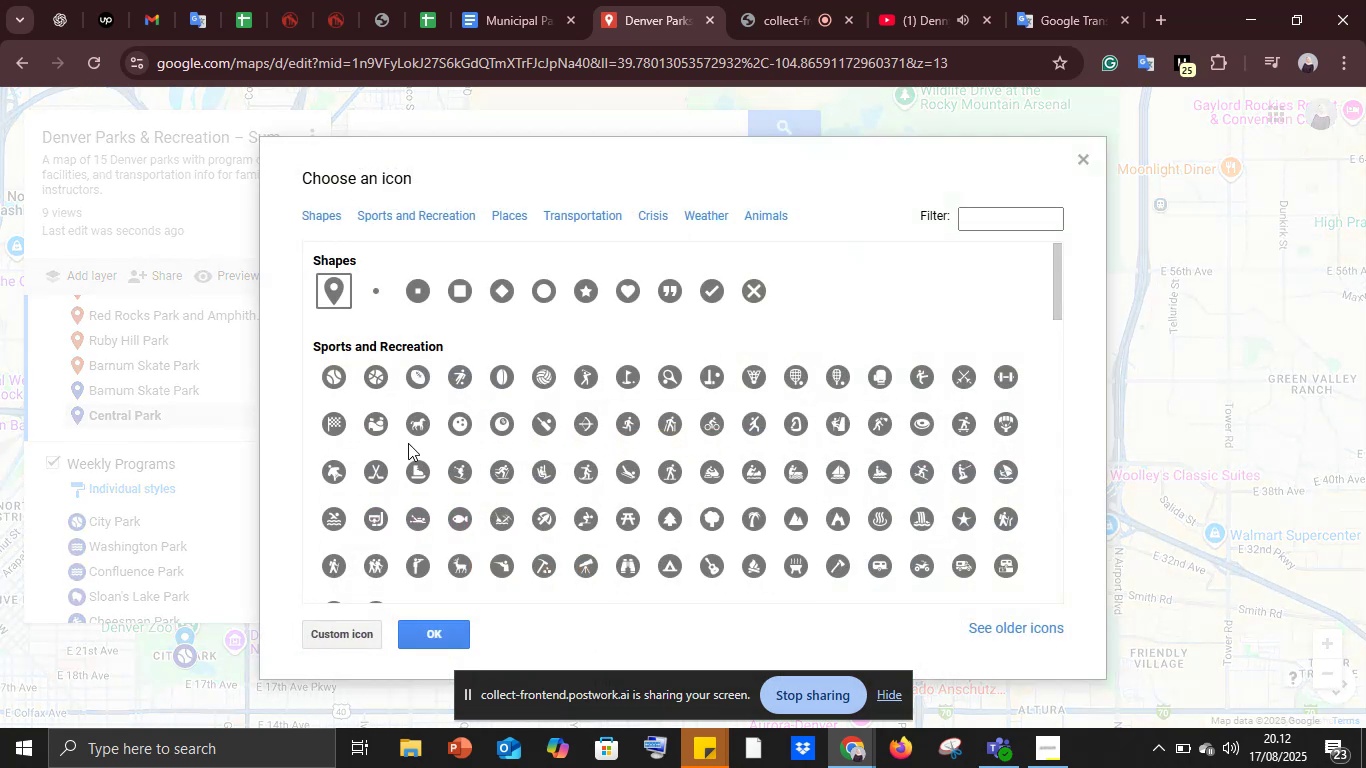 
wait(6.71)
 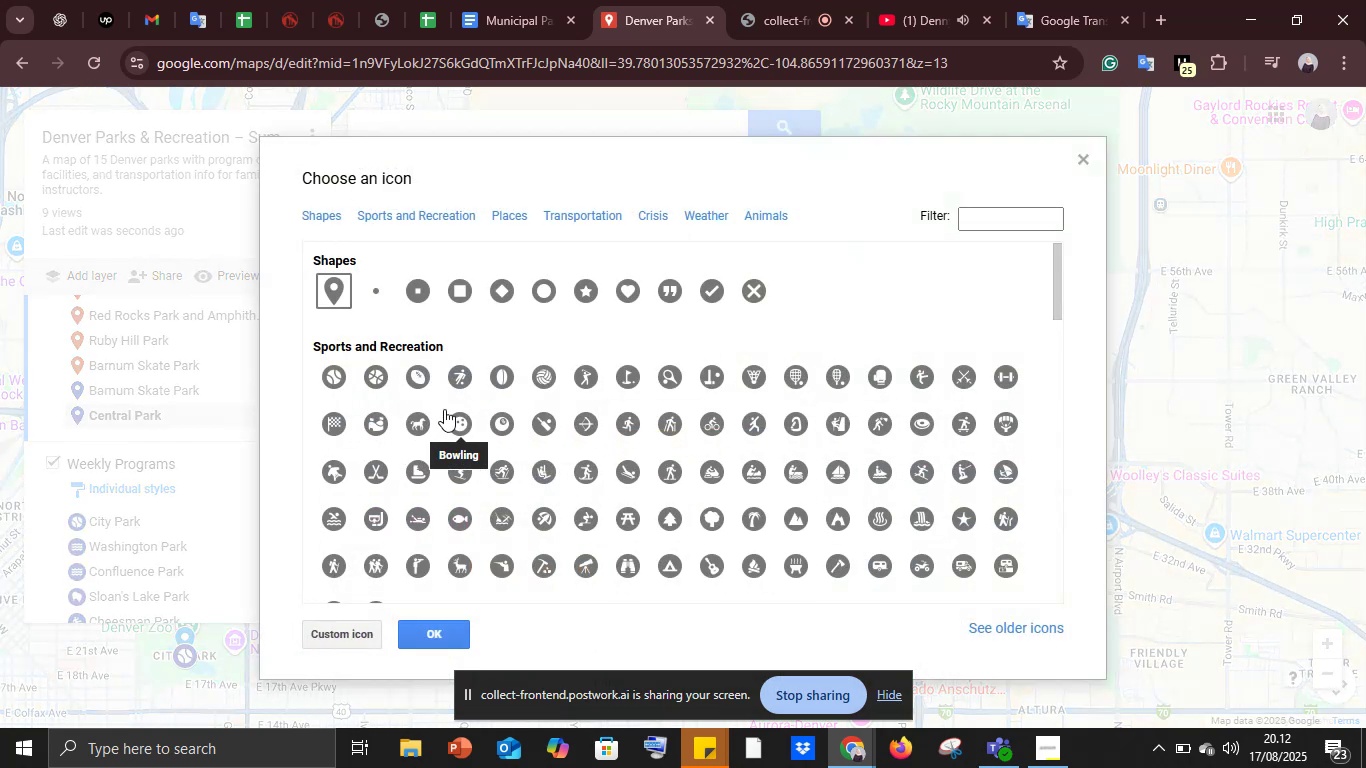 
left_click([375, 381])
 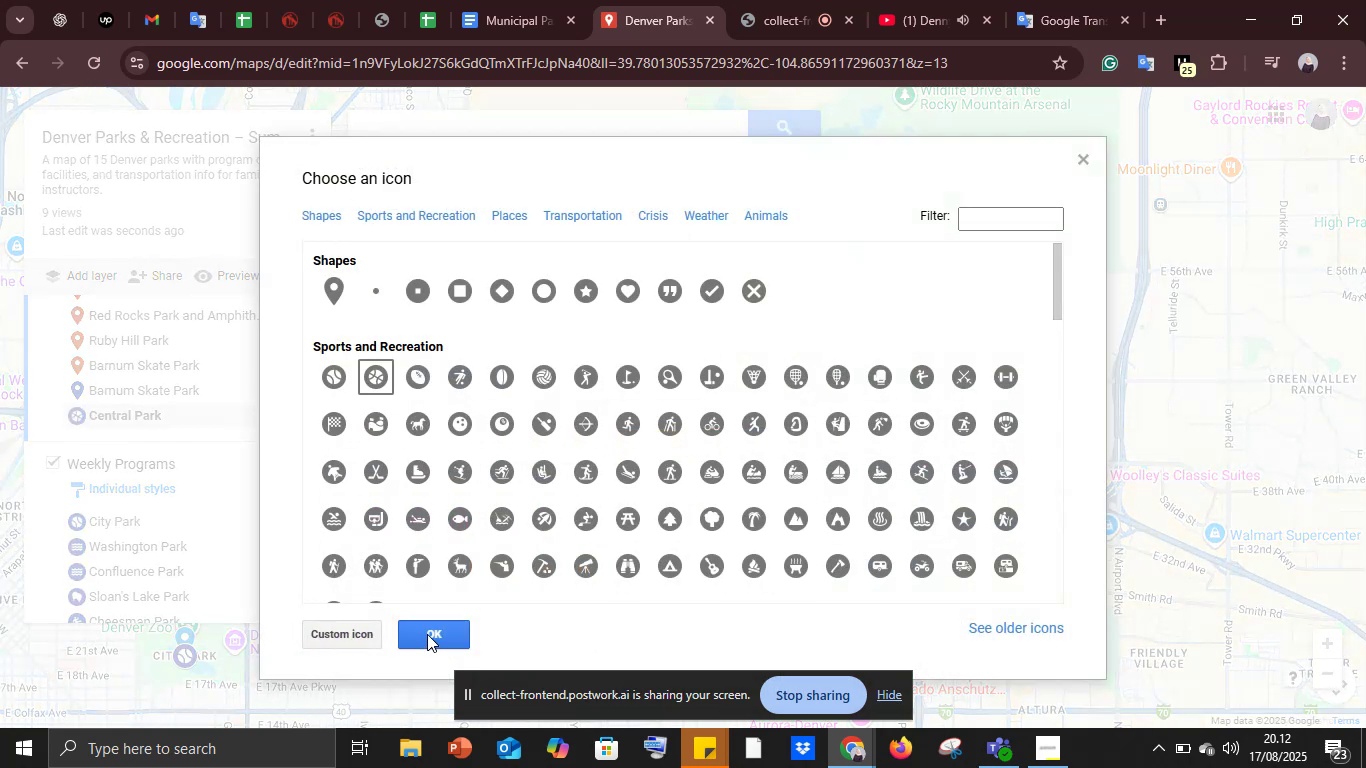 
left_click([427, 627])
 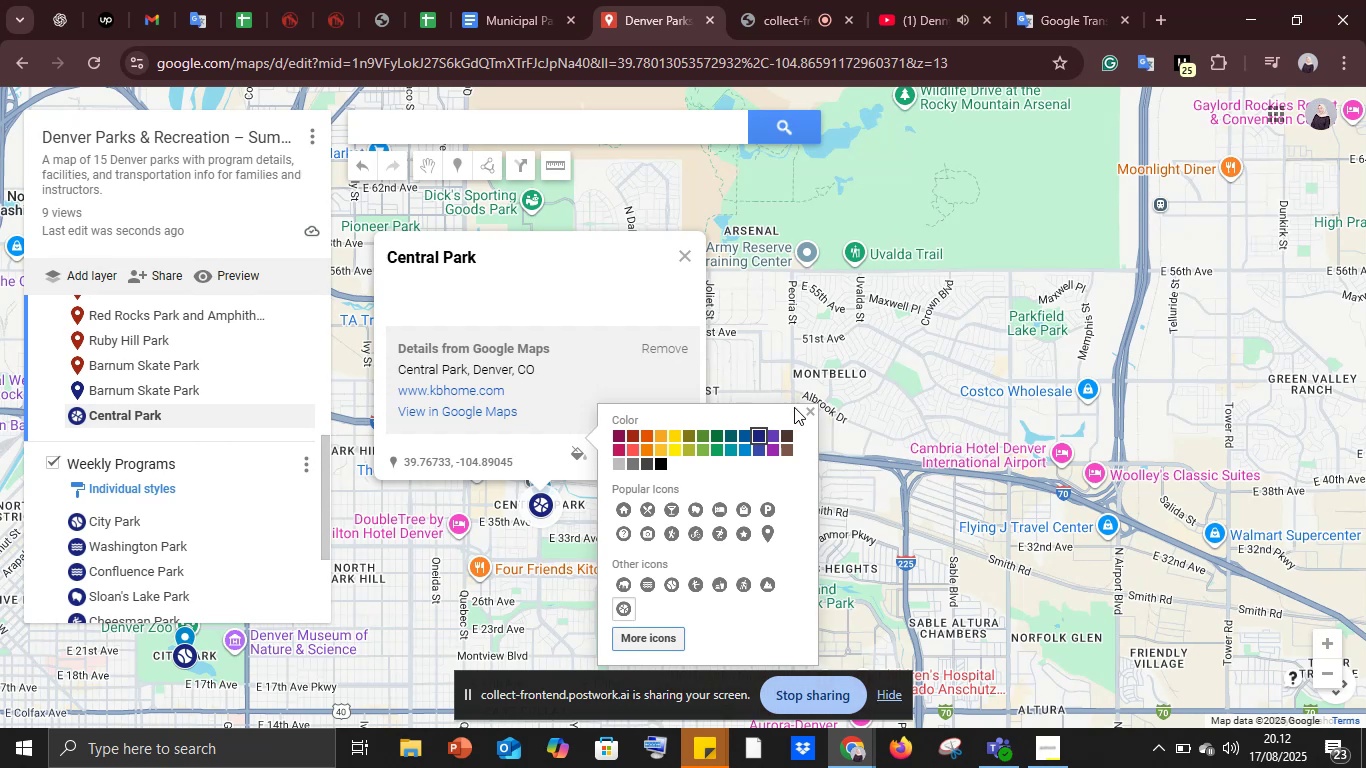 
left_click([514, 299])
 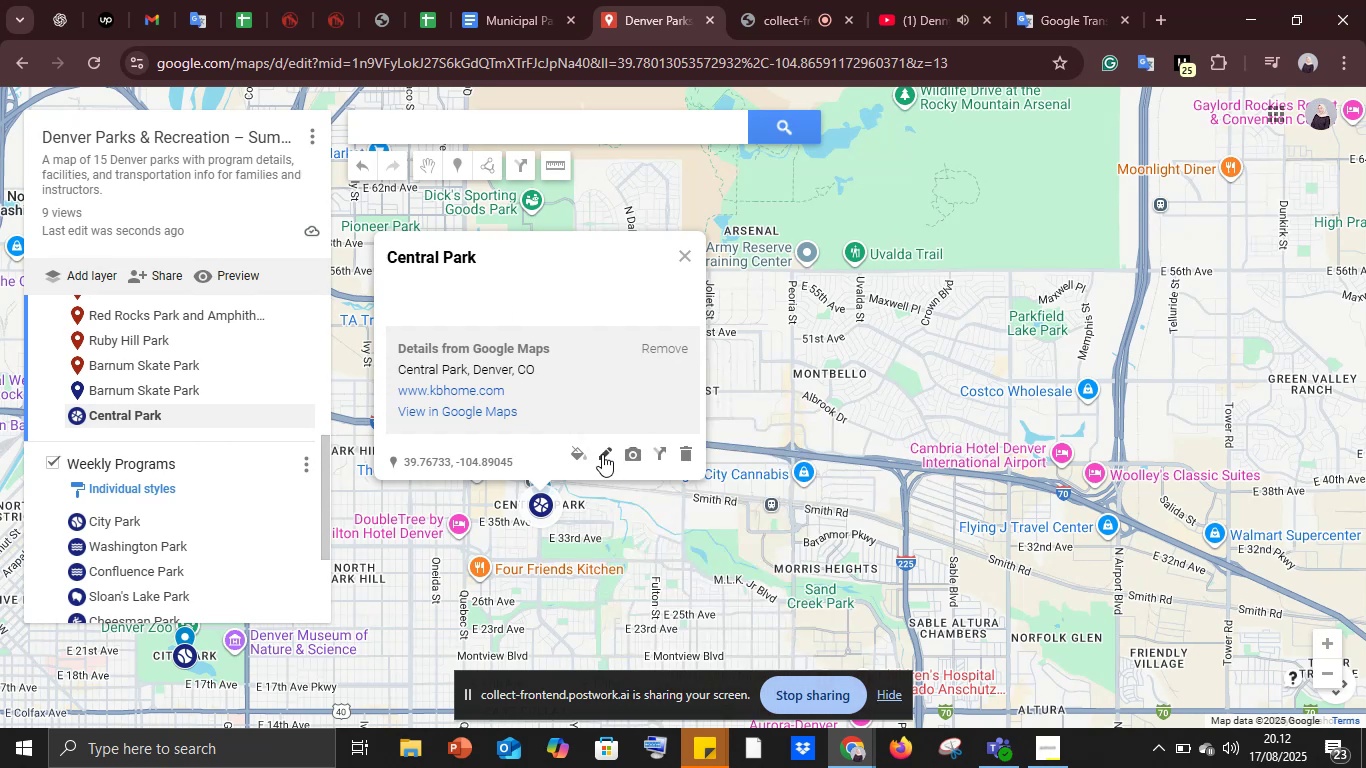 
left_click([602, 454])
 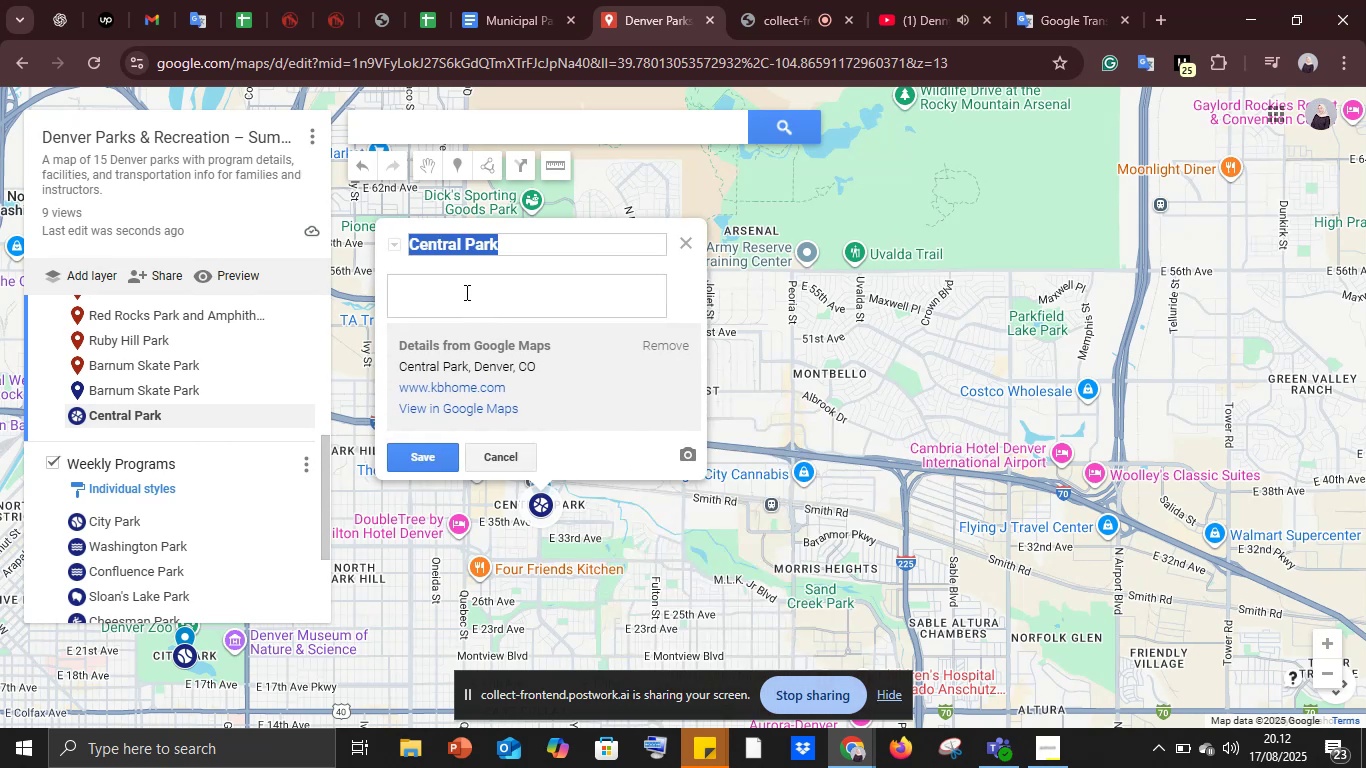 
left_click([464, 291])
 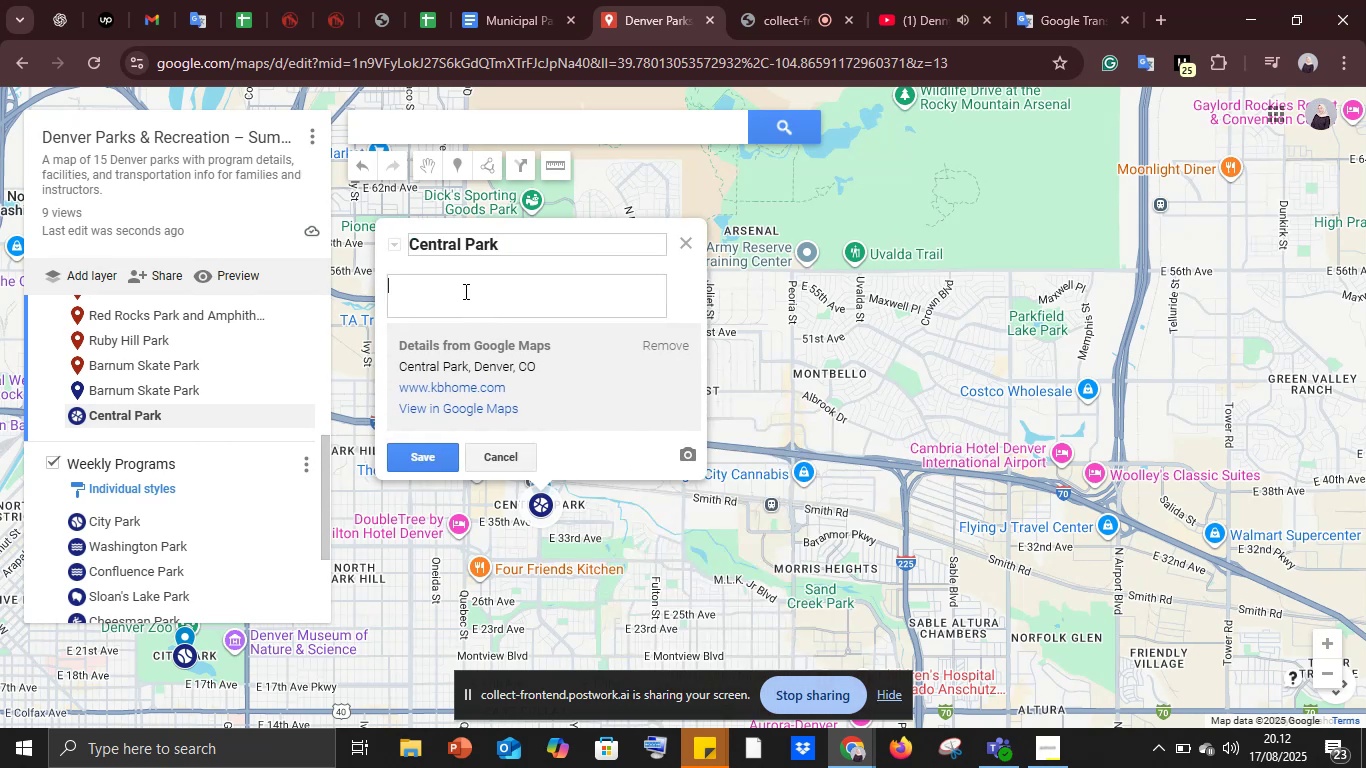 
key(Control+V)
 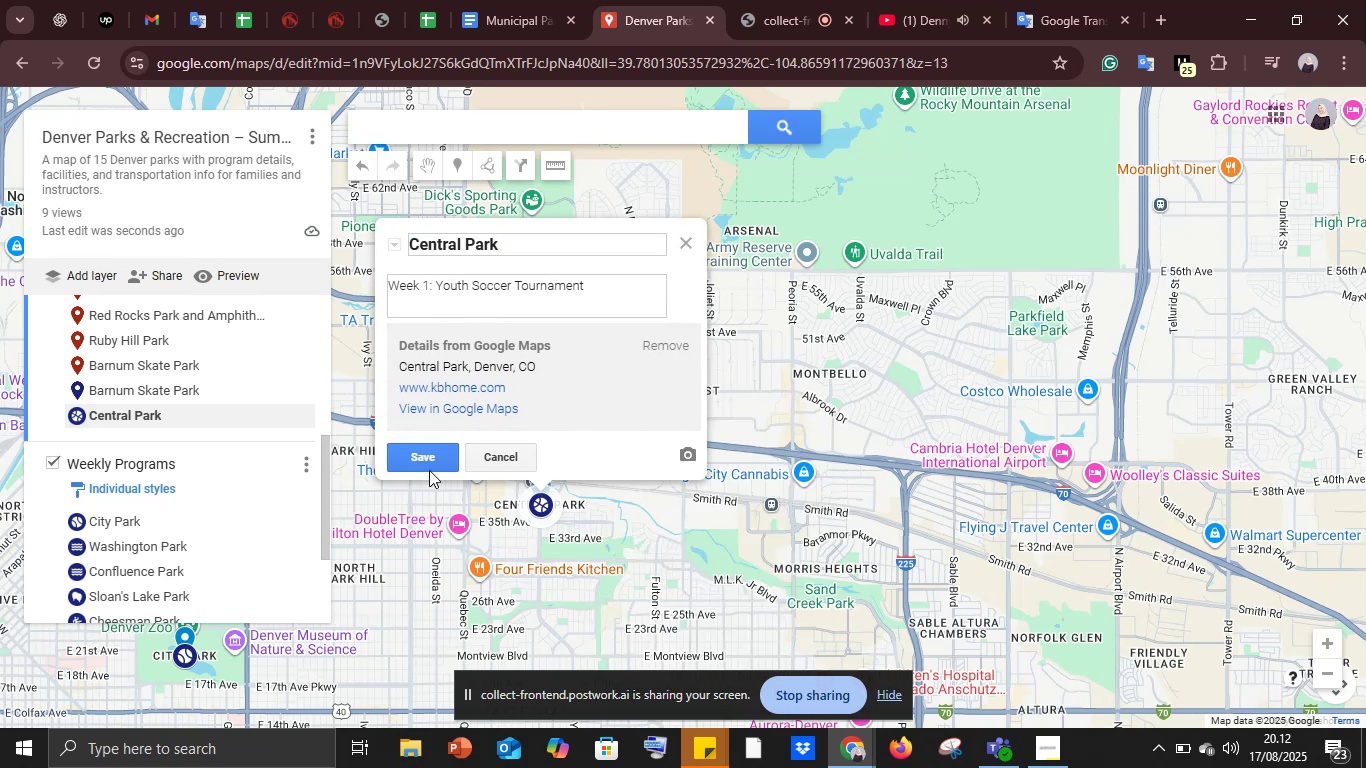 
left_click([428, 462])
 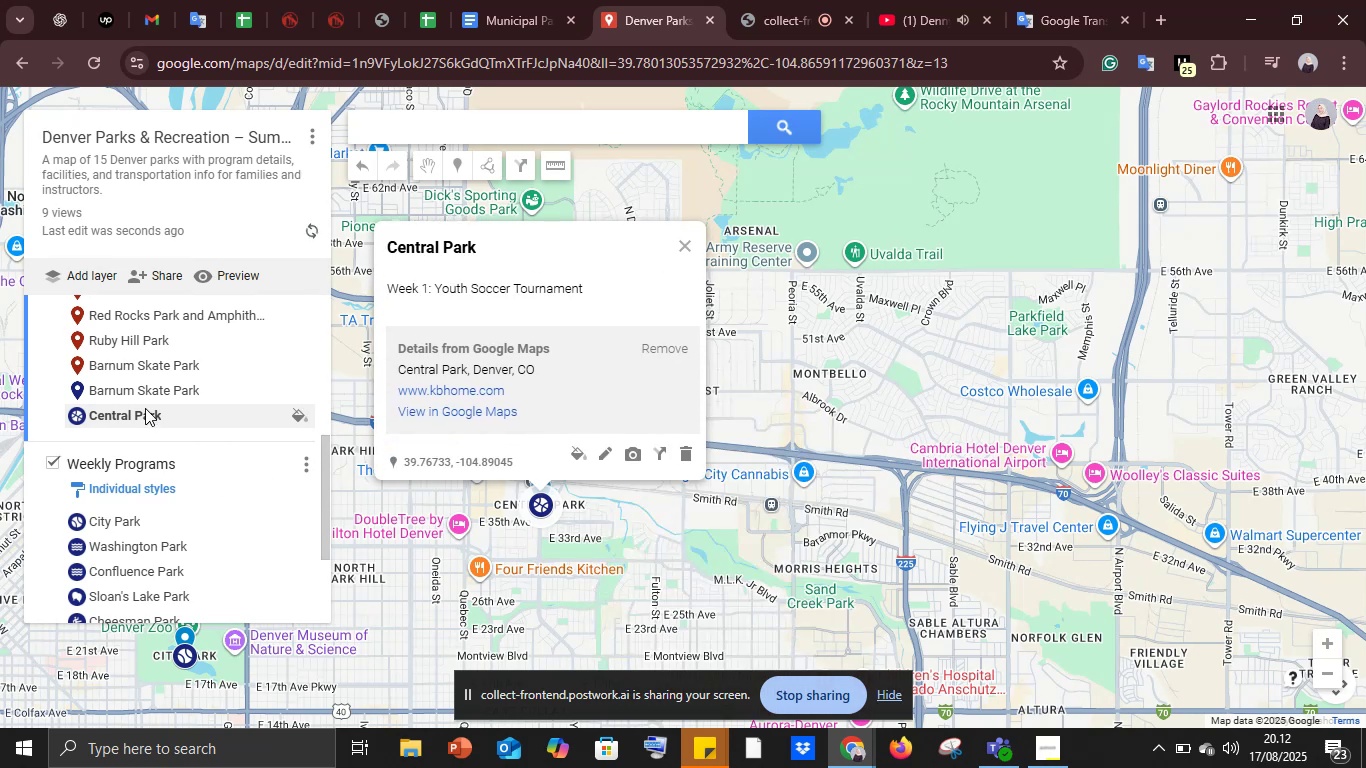 
scroll: coordinate [145, 407], scroll_direction: up, amount: 2.0
 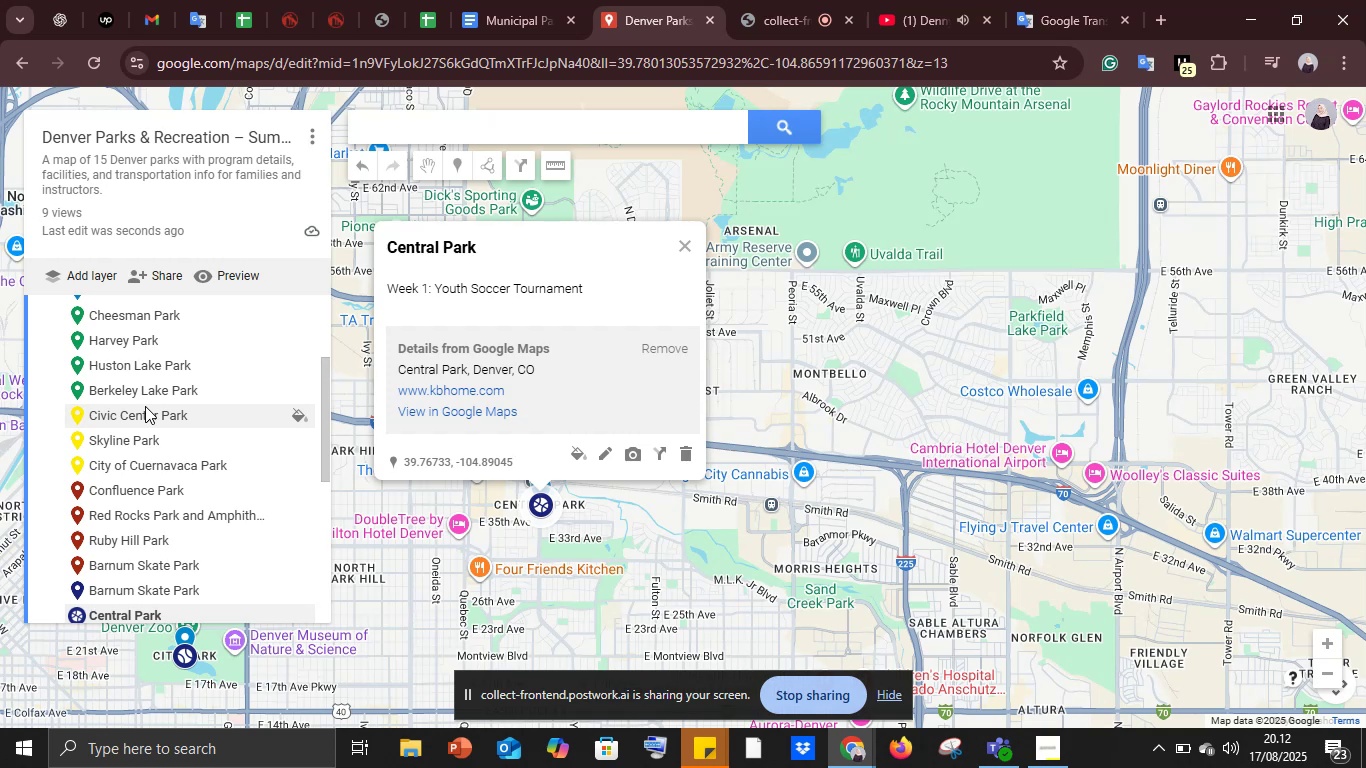 
wait(5.81)
 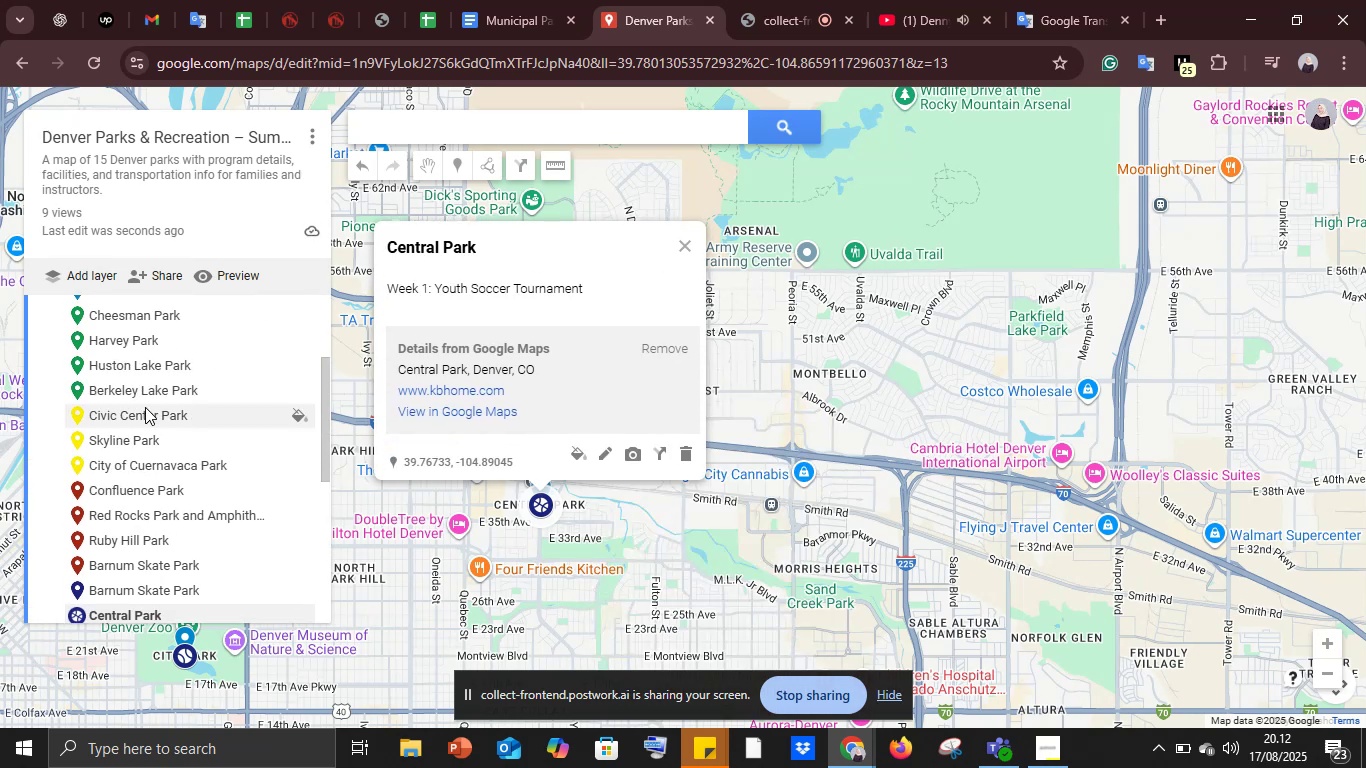 
scroll: coordinate [185, 446], scroll_direction: up, amount: 2.0
 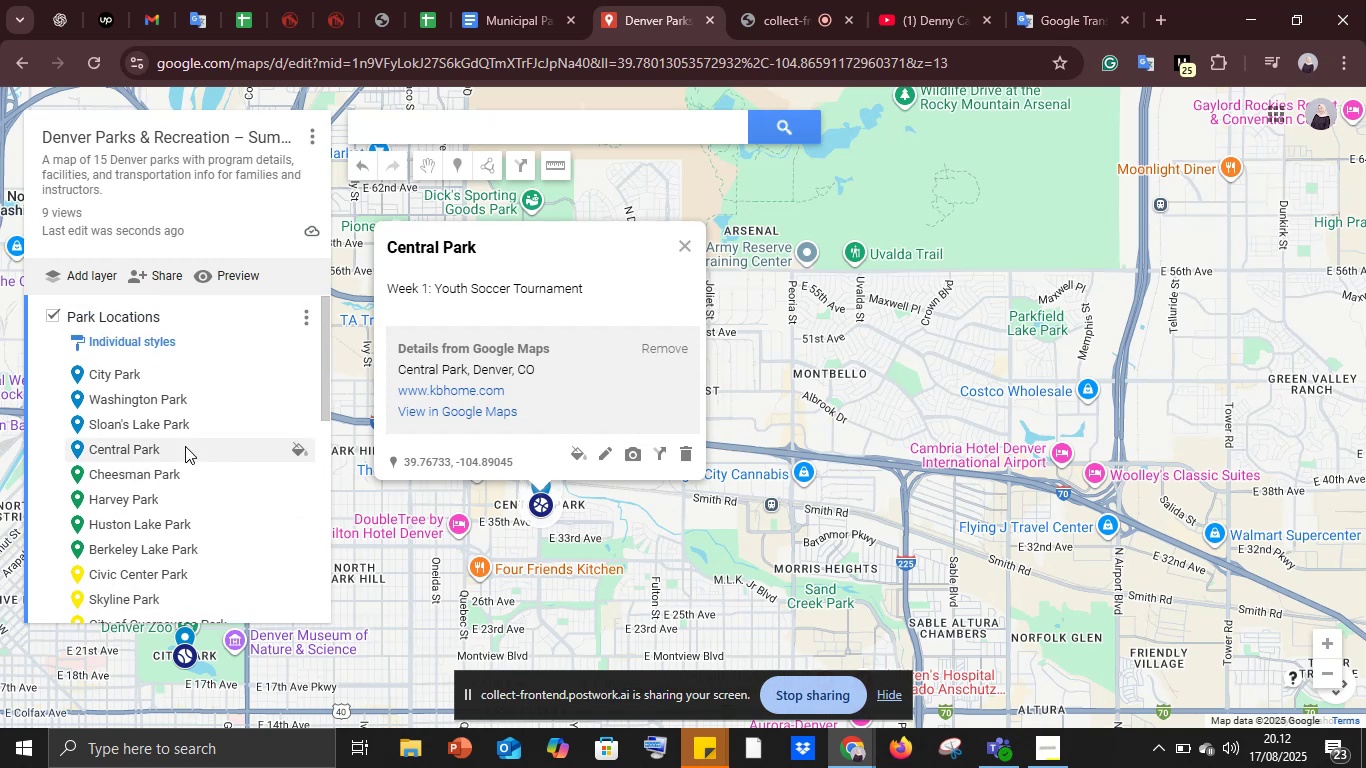 
scroll: coordinate [186, 446], scroll_direction: down, amount: 4.0
 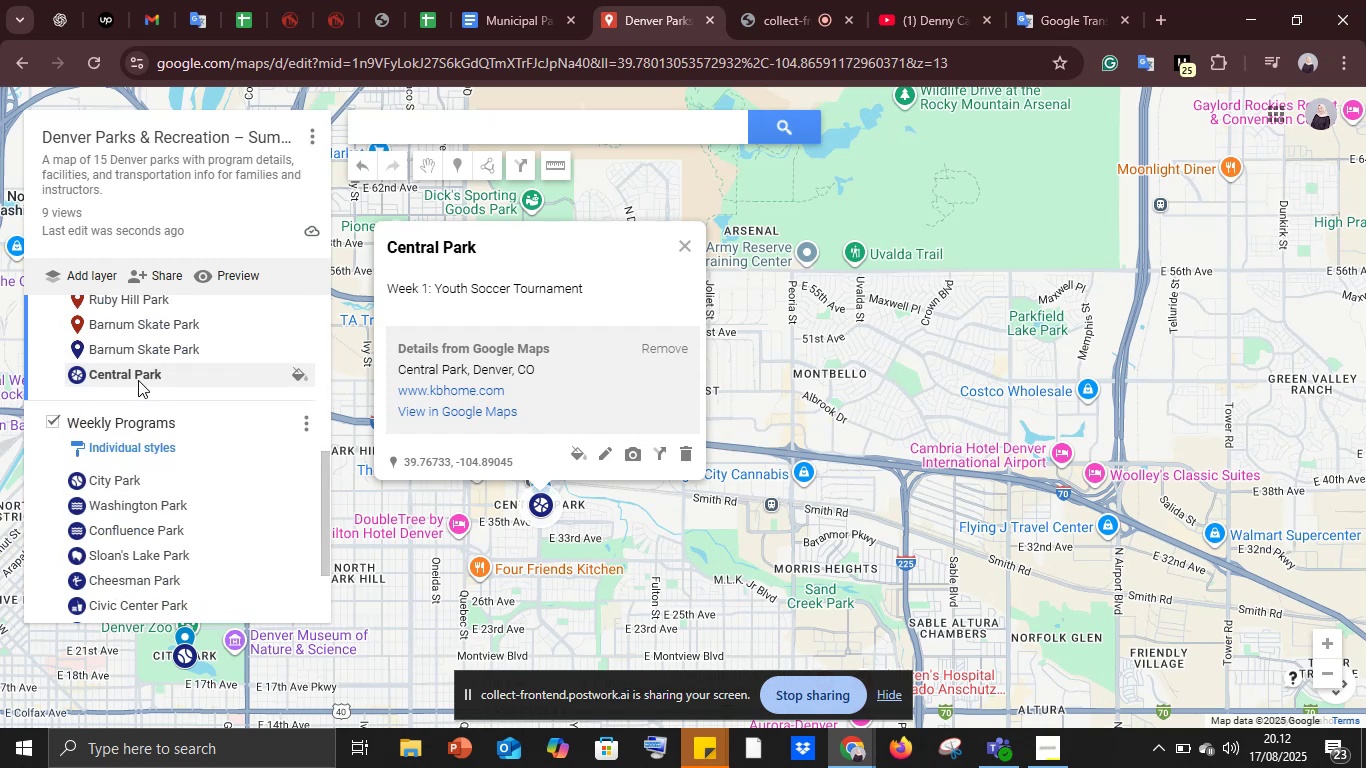 
left_click_drag(start_coordinate=[138, 375], to_coordinate=[176, 448])
 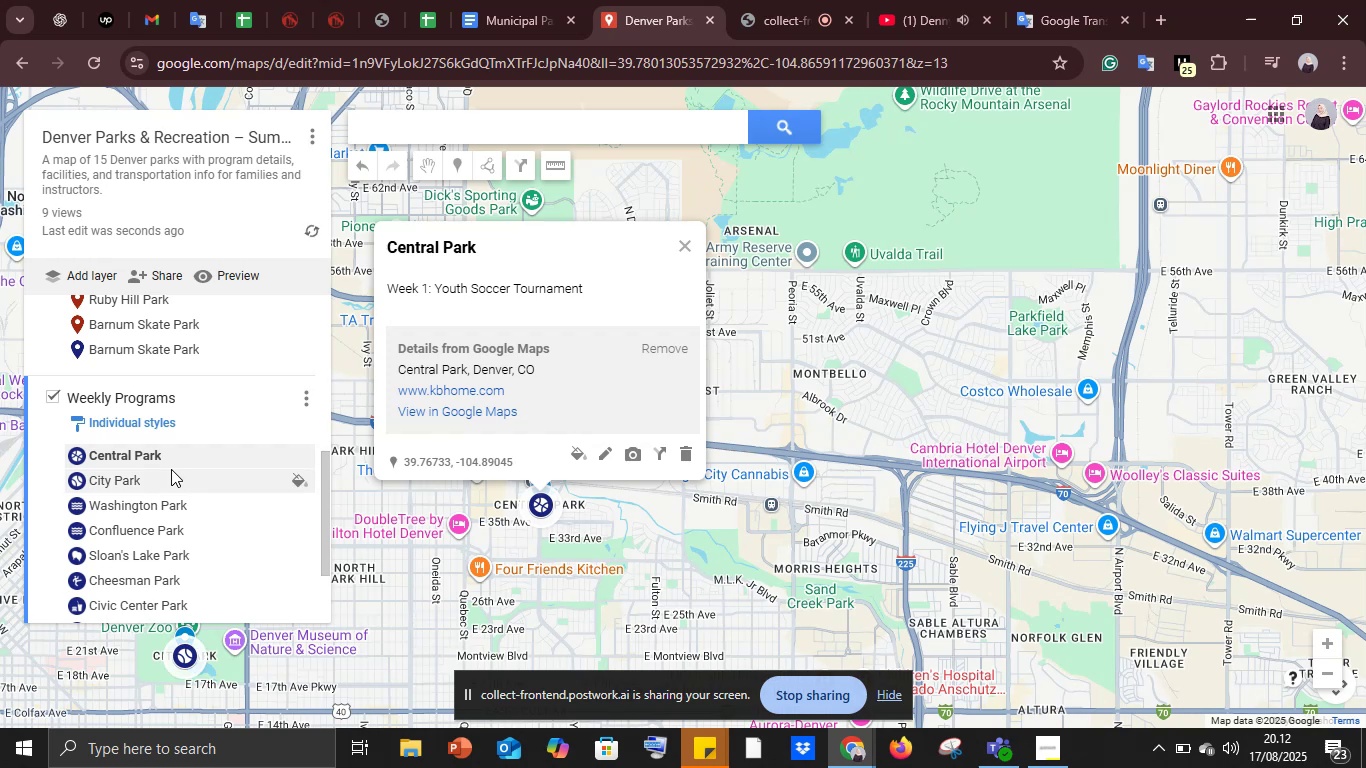 
scroll: coordinate [169, 481], scroll_direction: down, amount: 3.0
 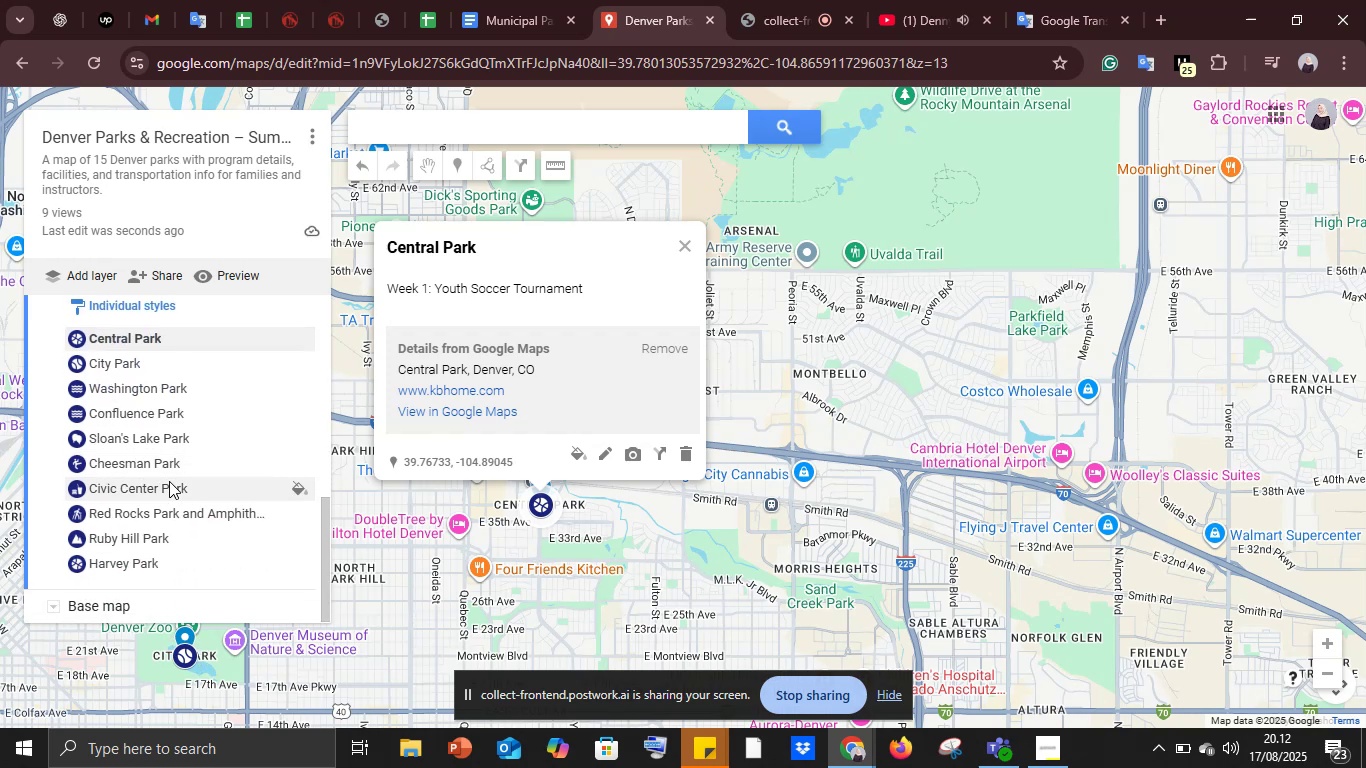 
scroll: coordinate [169, 481], scroll_direction: up, amount: 3.0
 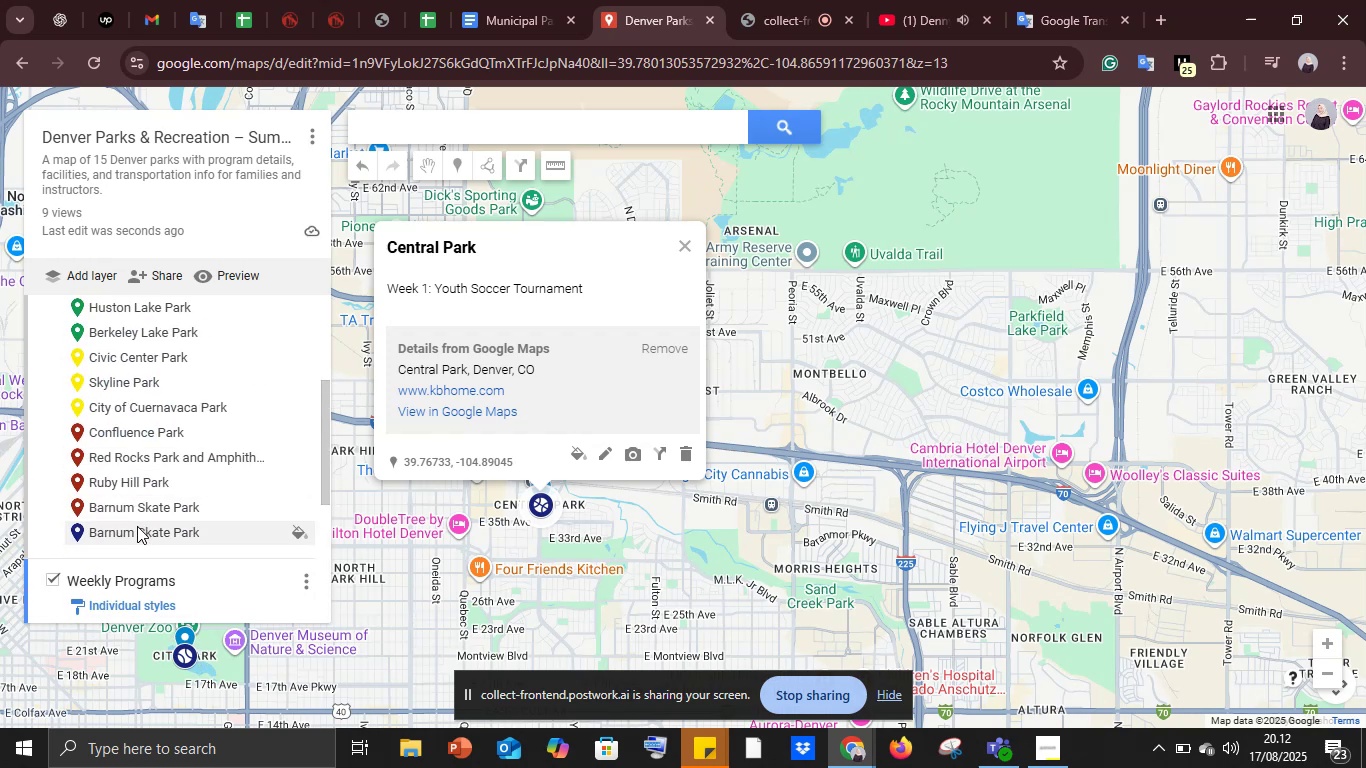 
left_click([137, 526])
 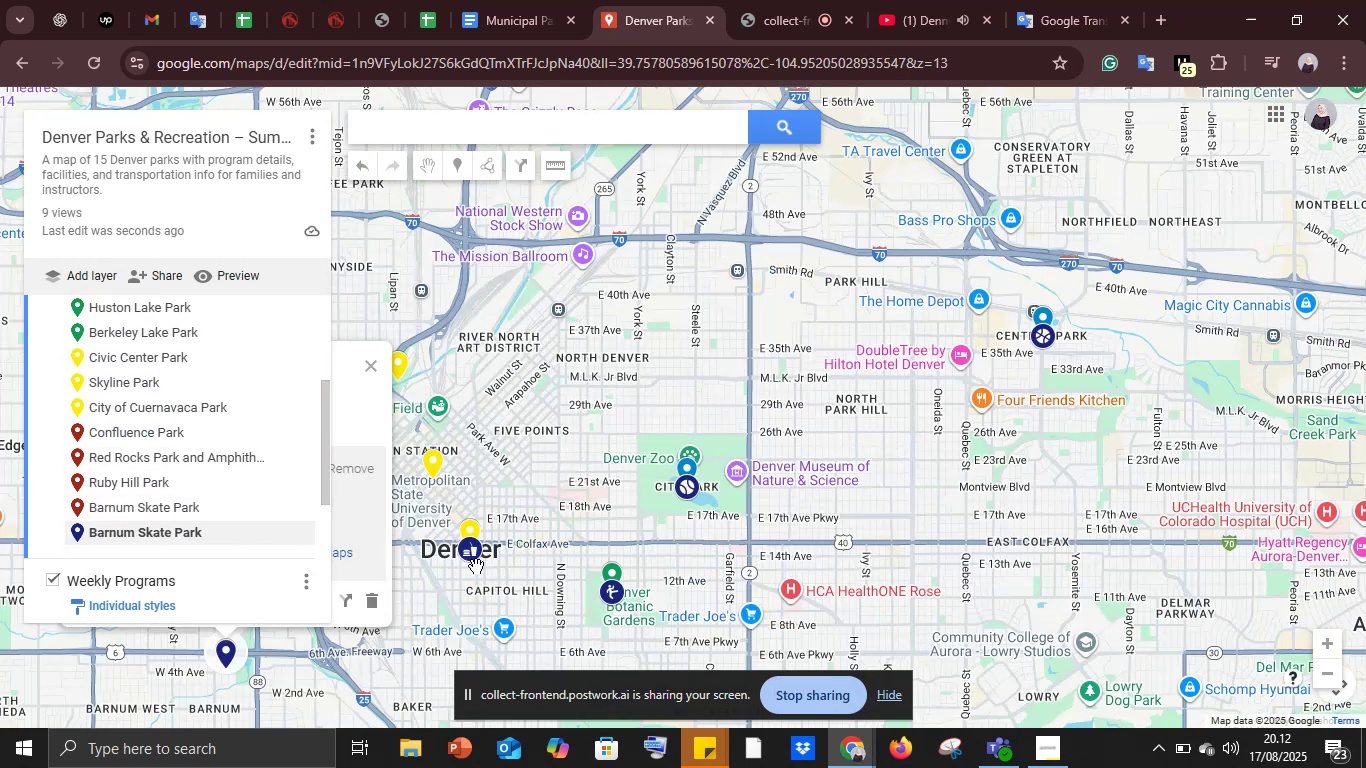 
wait(5.36)
 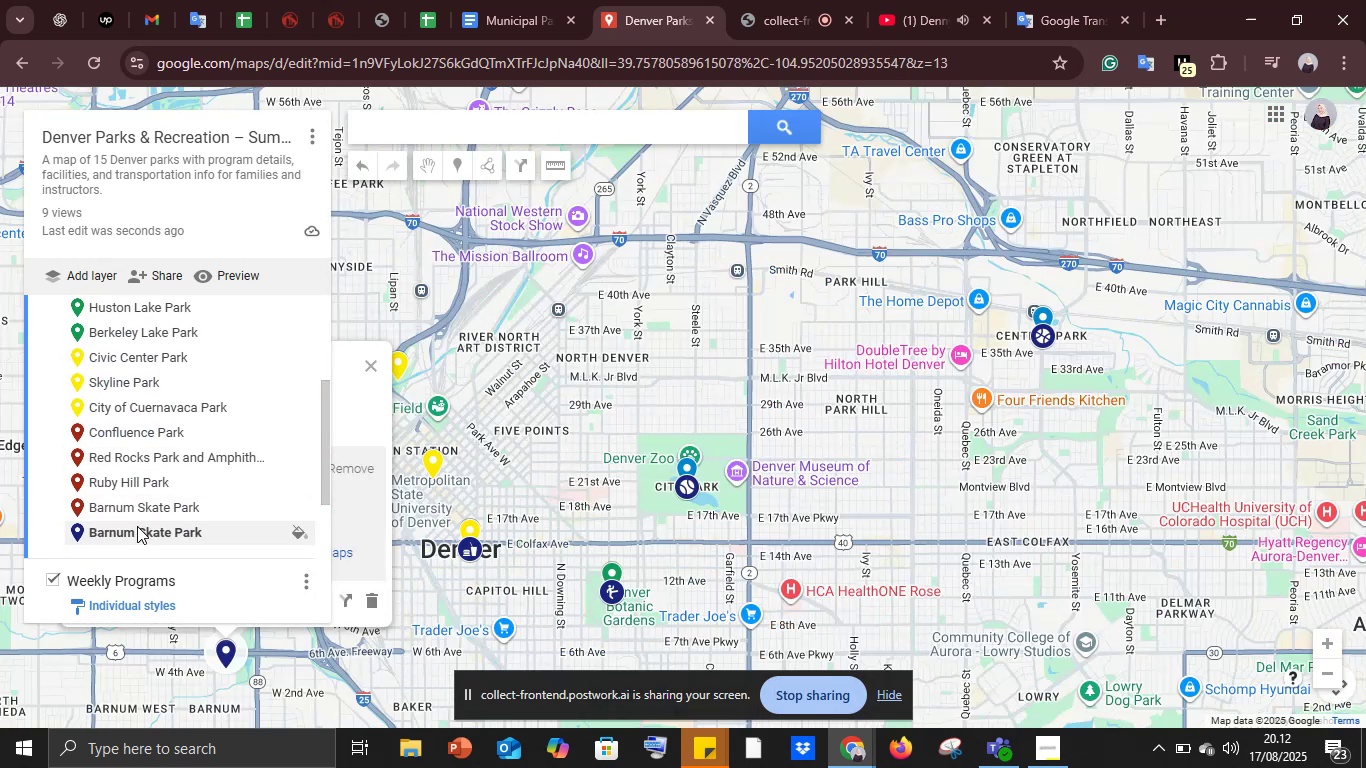 
left_click([467, 553])
 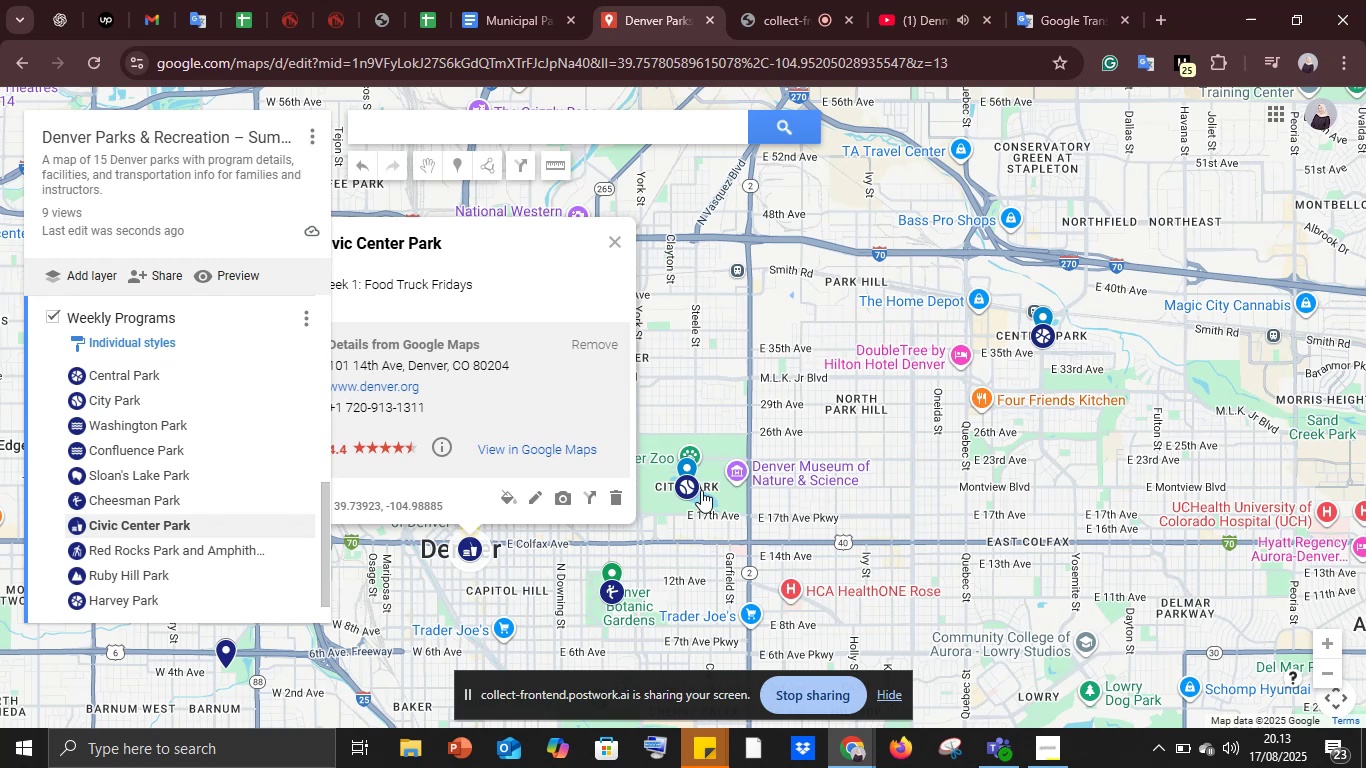 
left_click([694, 486])
 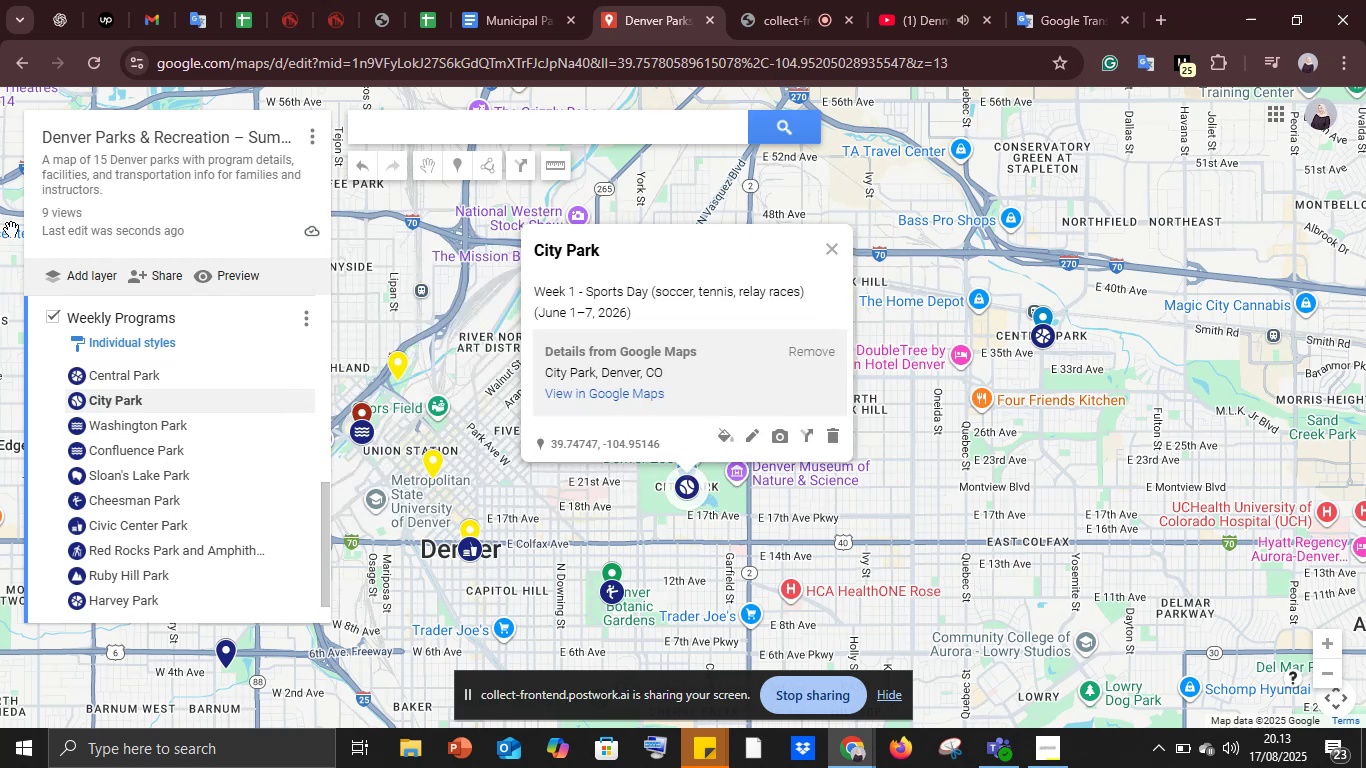 
scroll: coordinate [145, 412], scroll_direction: up, amount: 3.0
 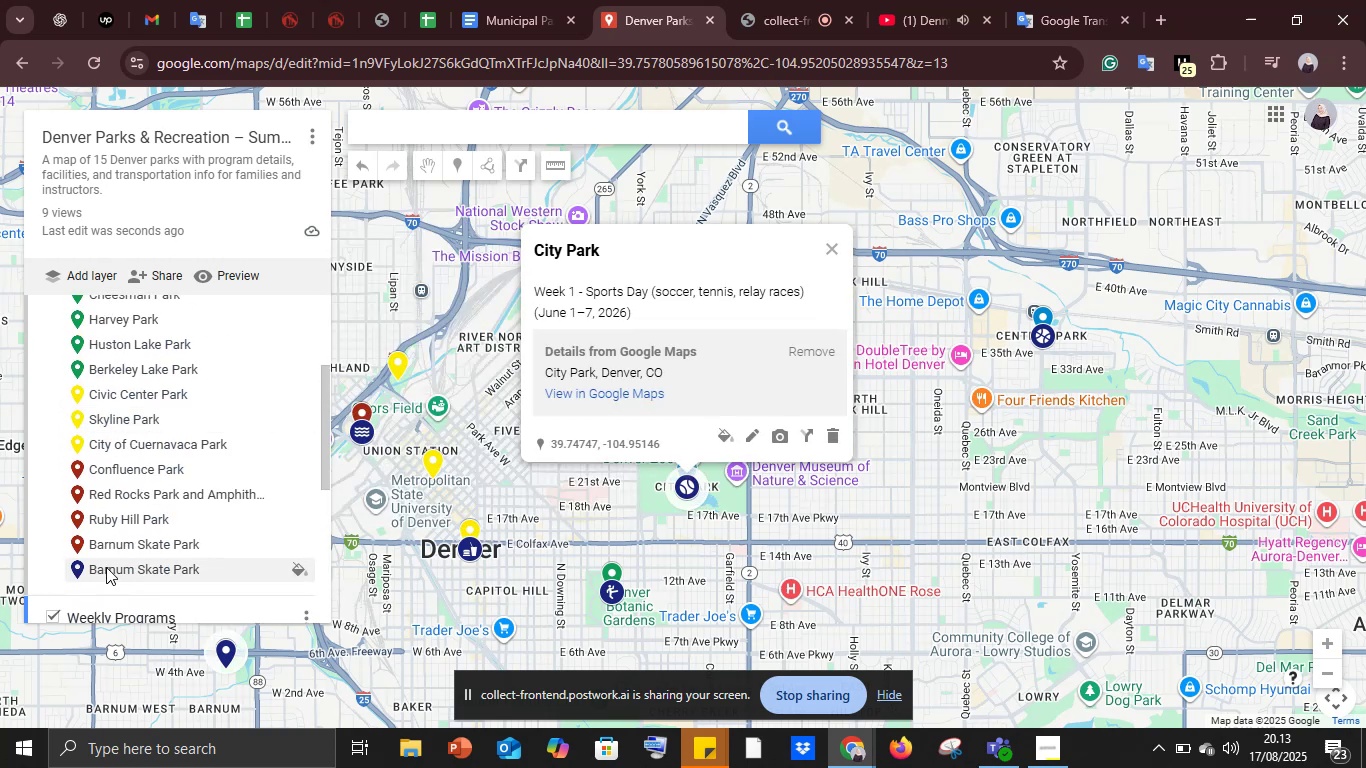 
left_click([106, 567])
 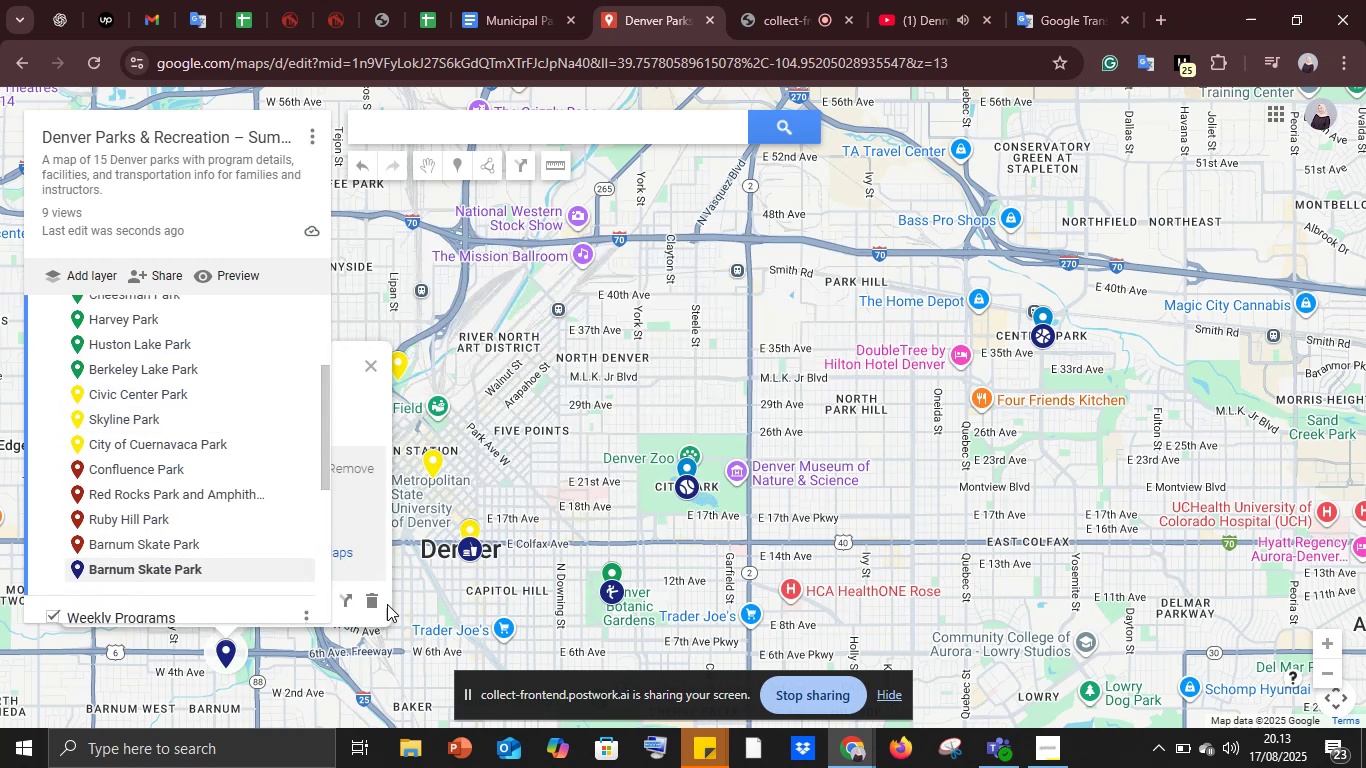 
left_click_drag(start_coordinate=[387, 593], to_coordinate=[687, 585])
 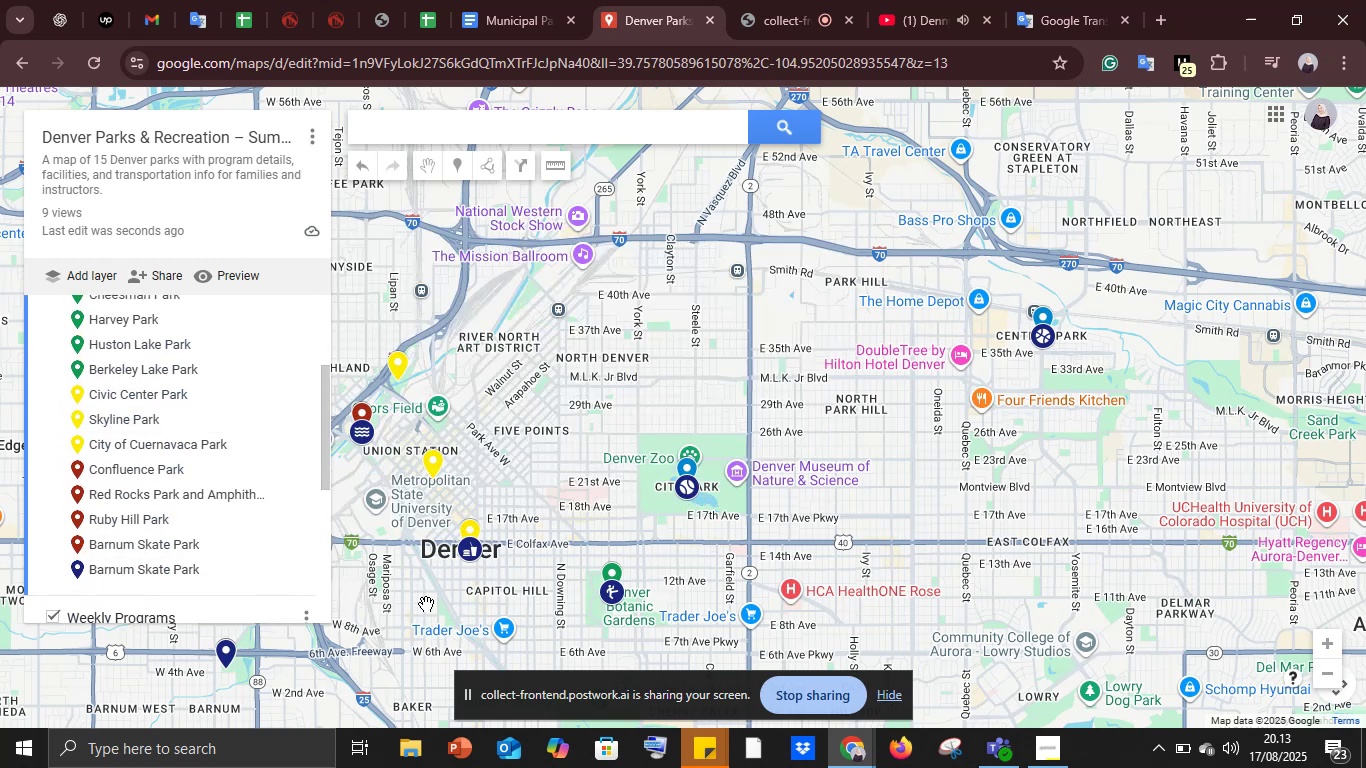 
left_click_drag(start_coordinate=[308, 673], to_coordinate=[810, 610])
 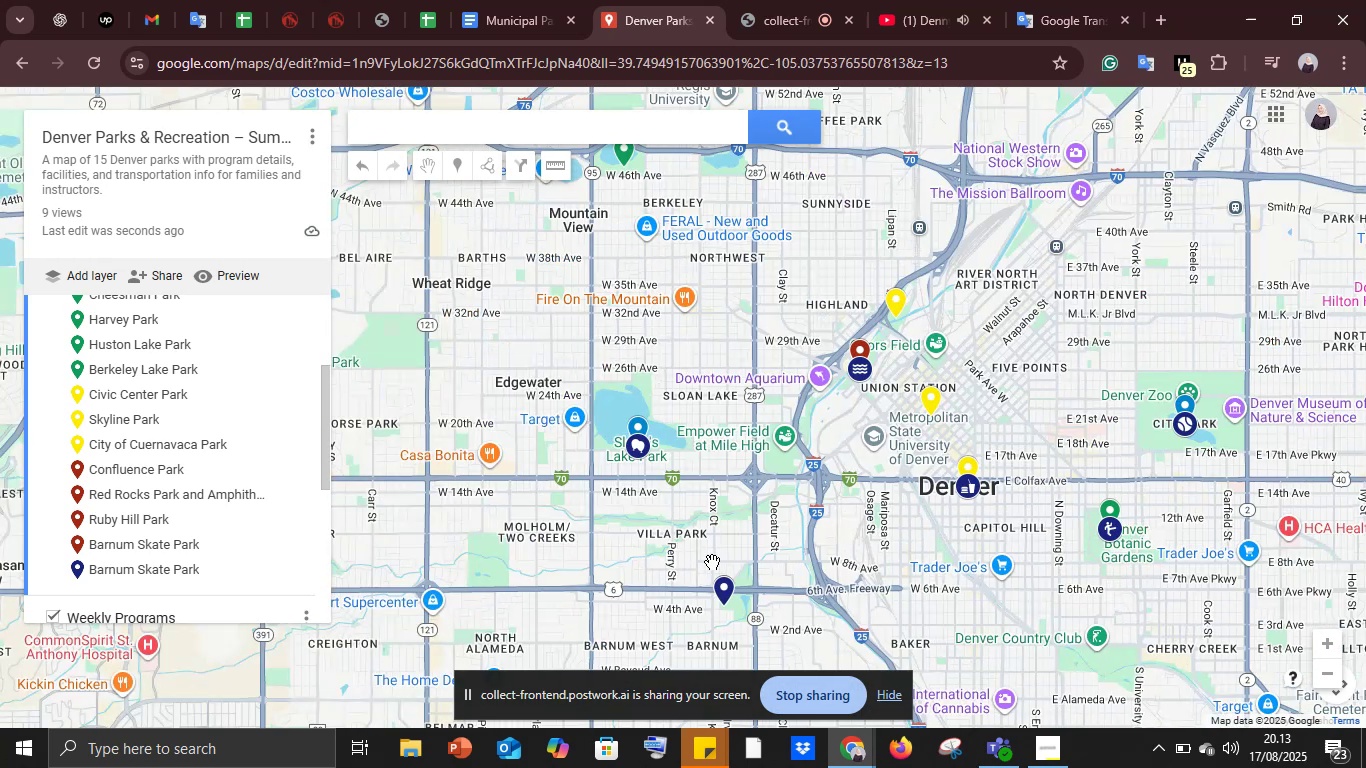 
scroll: coordinate [712, 562], scroll_direction: down, amount: 2.0
 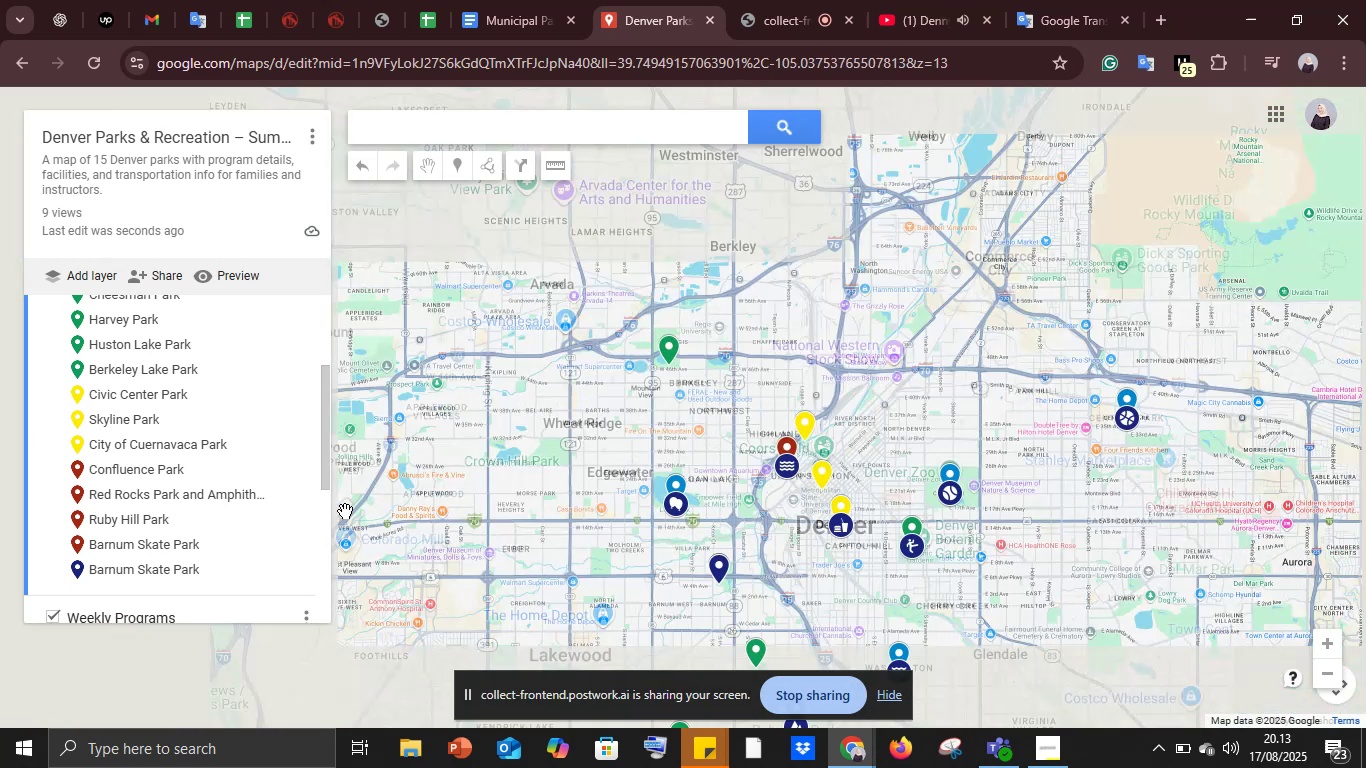 
scroll: coordinate [532, 517], scroll_direction: up, amount: 5.0
 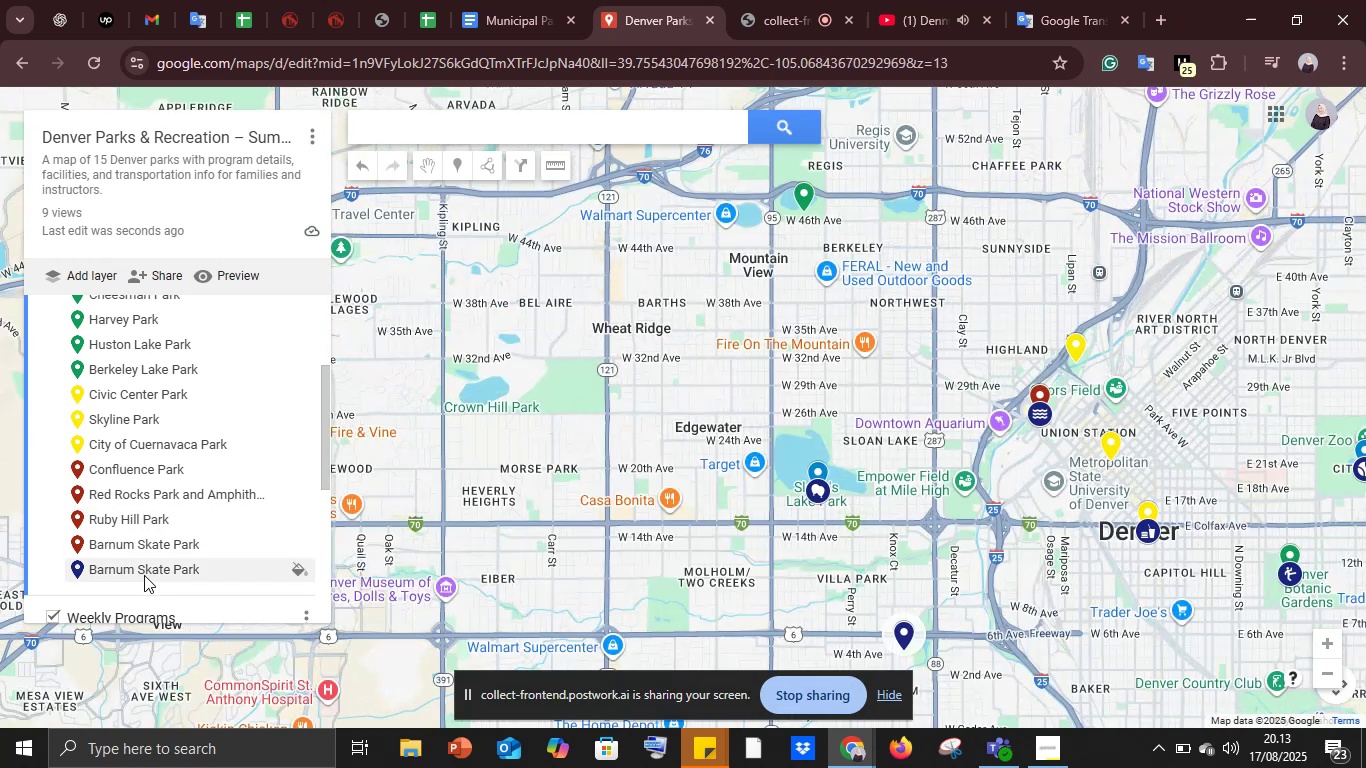 
left_click_drag(start_coordinate=[145, 571], to_coordinate=[142, 404])
 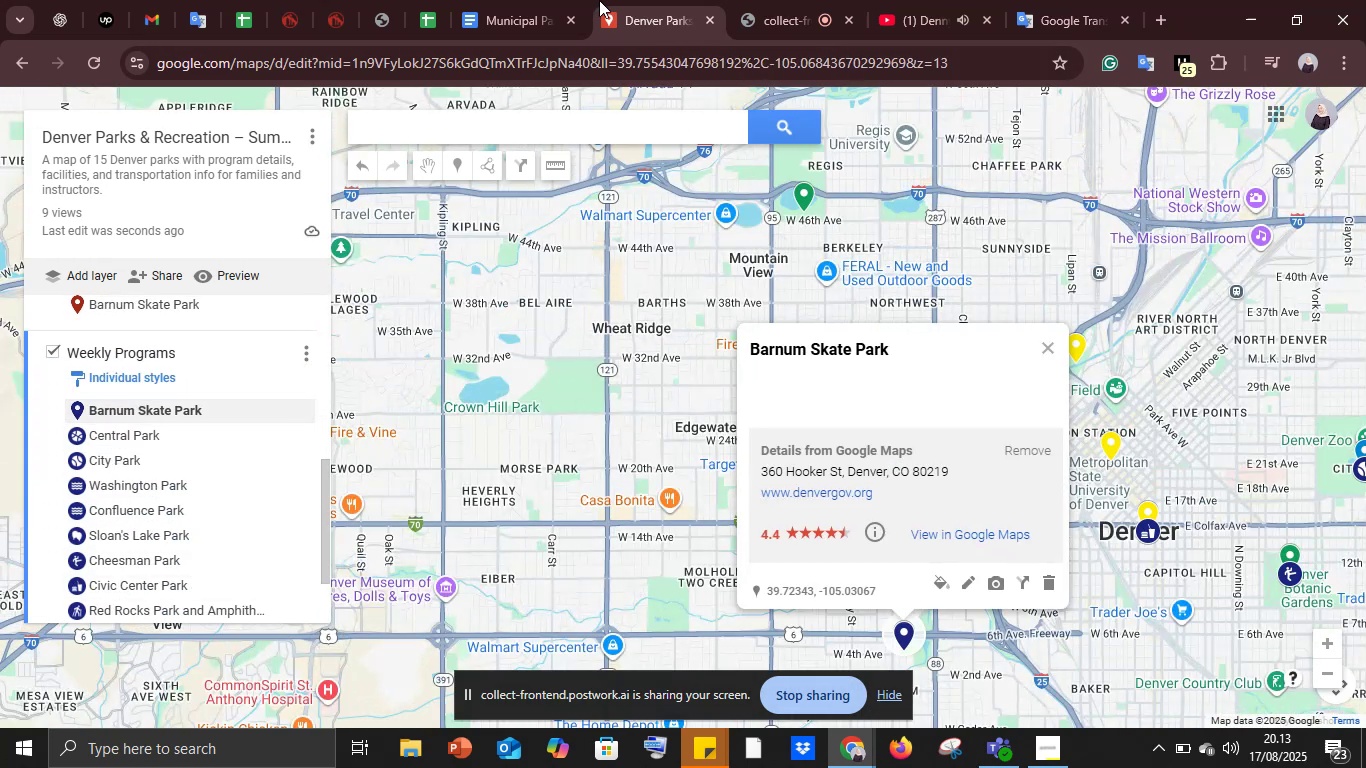 
left_click([503, 0])
 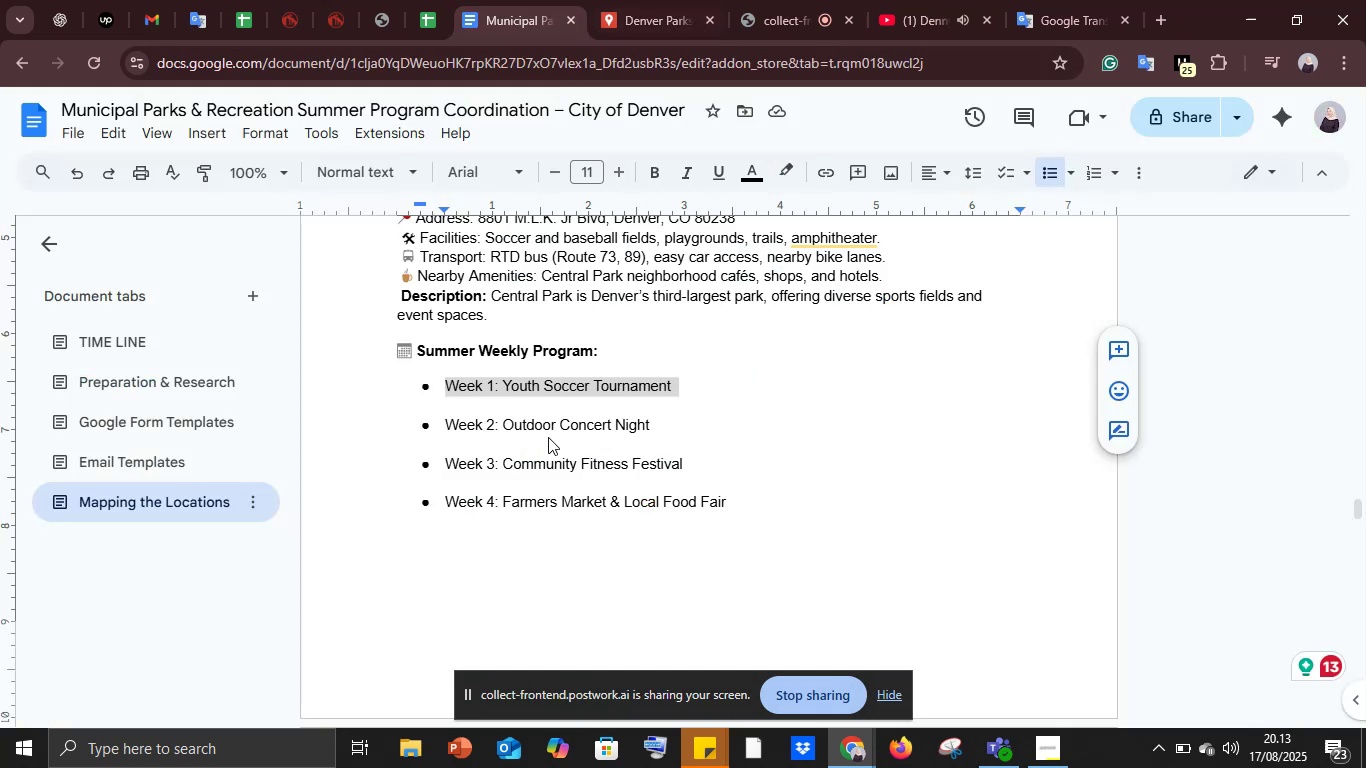 
scroll: coordinate [547, 428], scroll_direction: up, amount: 12.0
 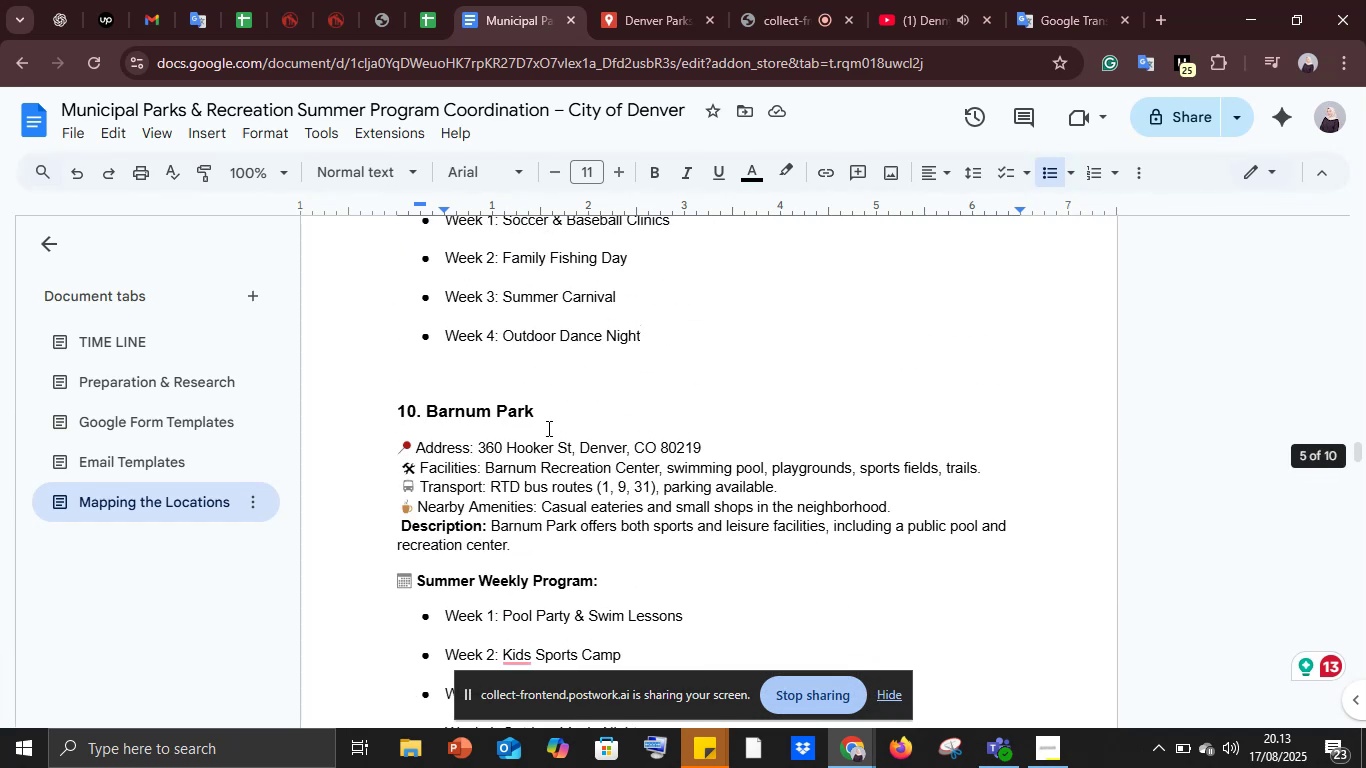 
scroll: coordinate [547, 428], scroll_direction: down, amount: 2.0
 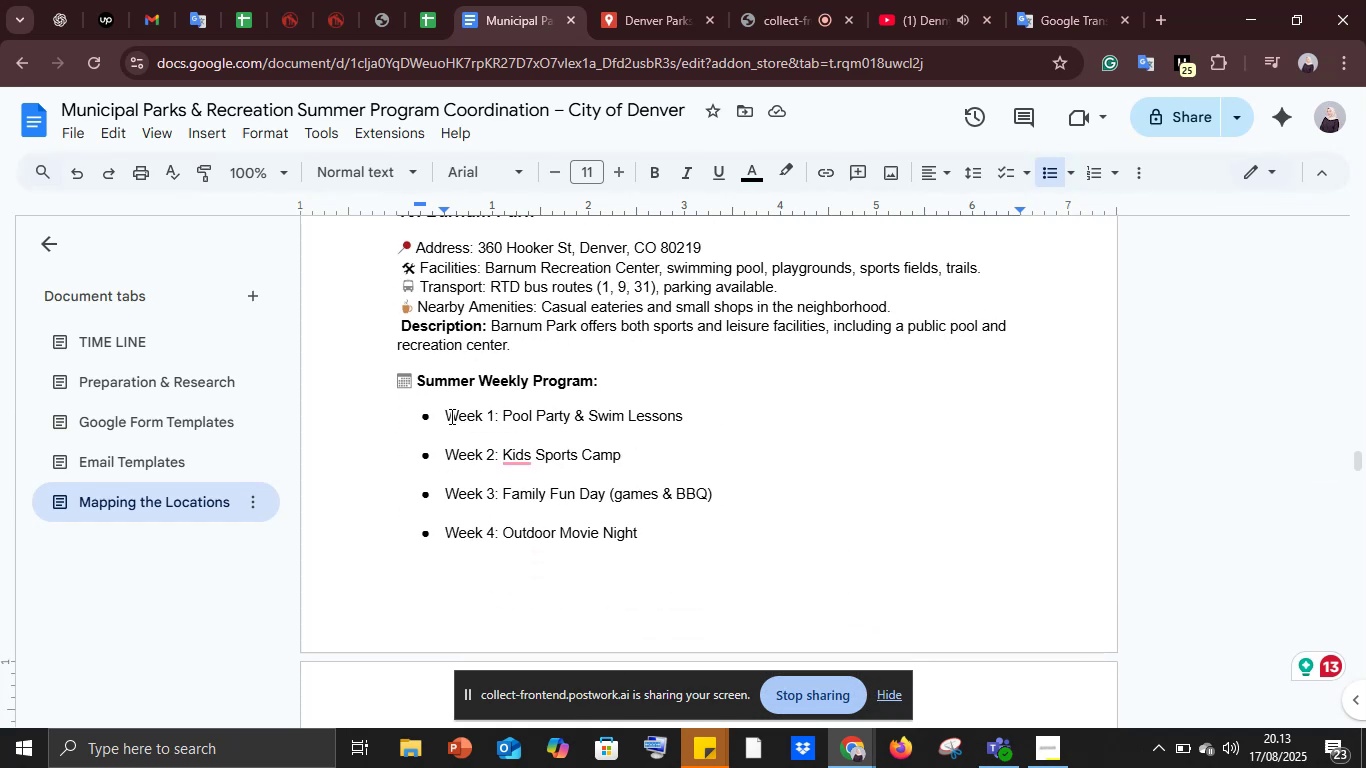 
left_click([446, 416])
 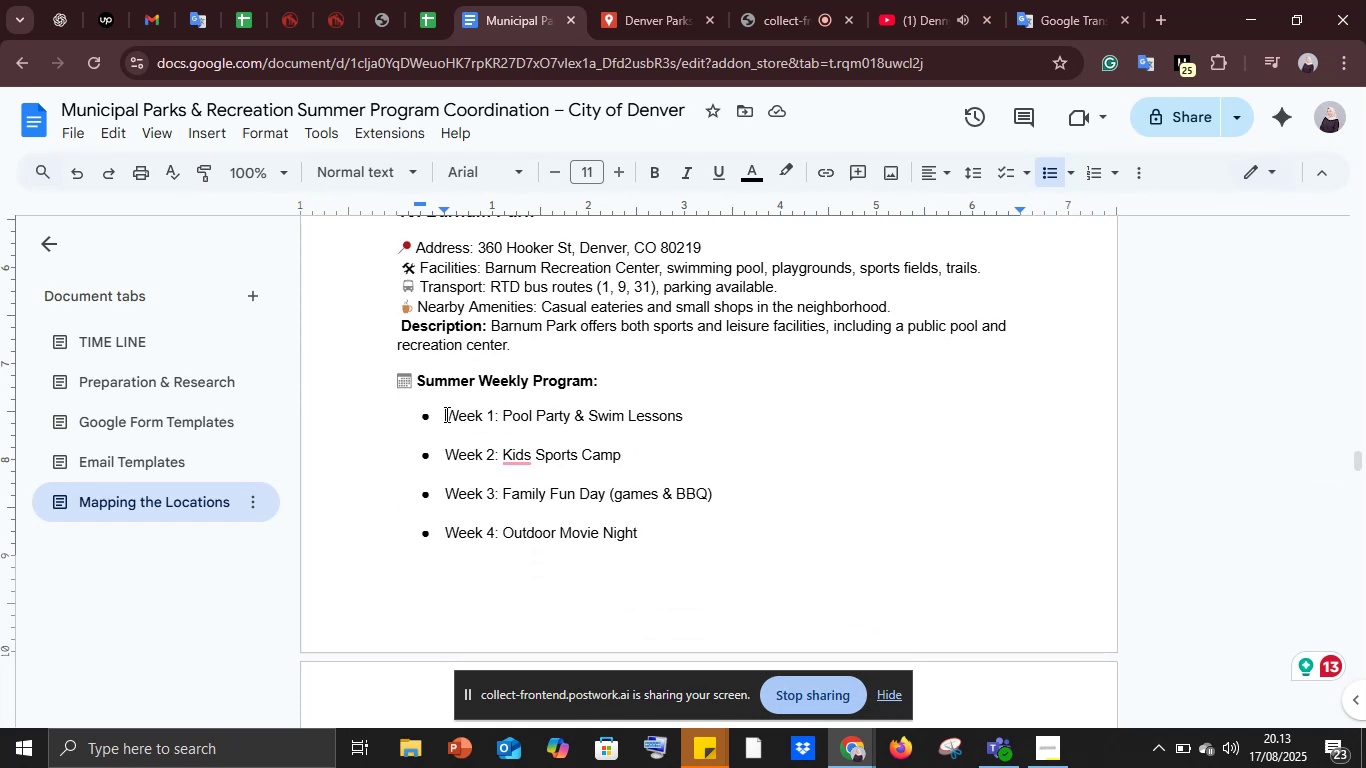 
left_click_drag(start_coordinate=[445, 414], to_coordinate=[680, 416])
 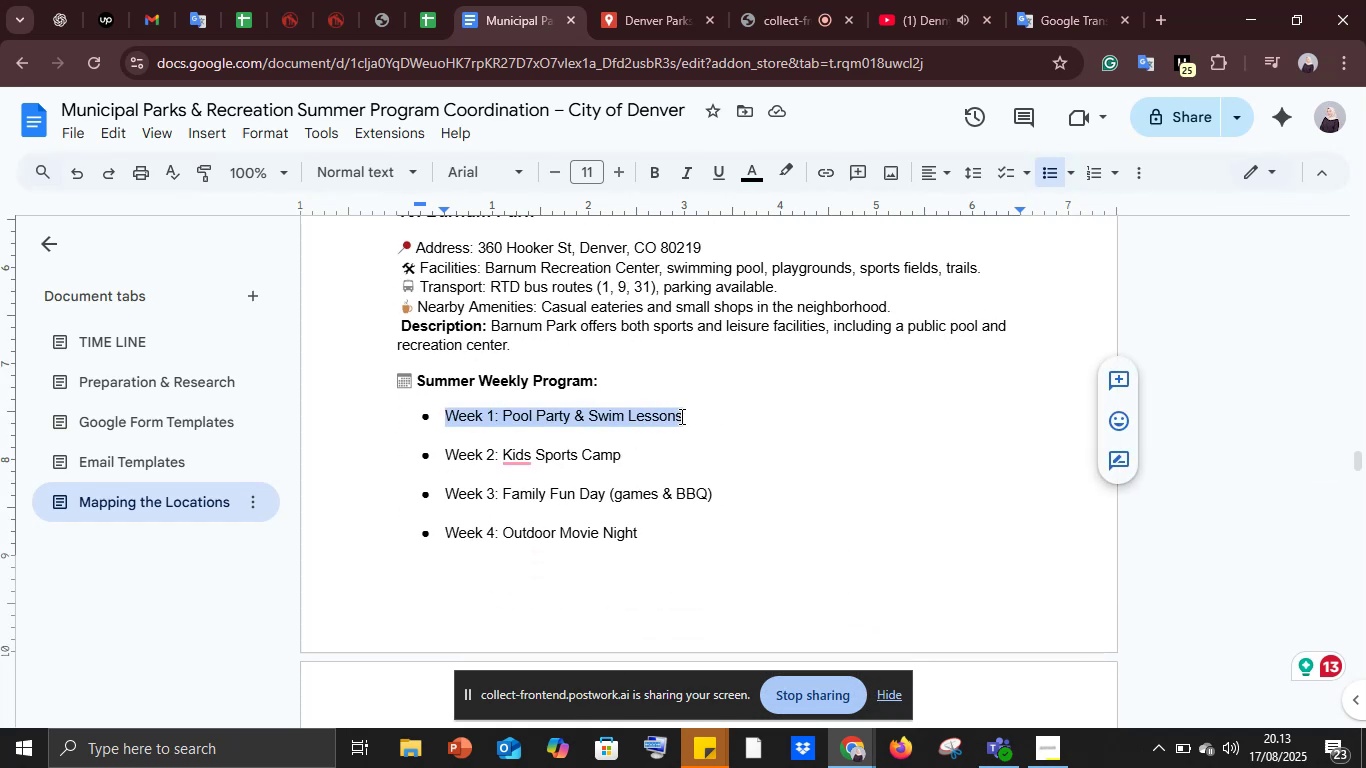 
key(Control+C)
 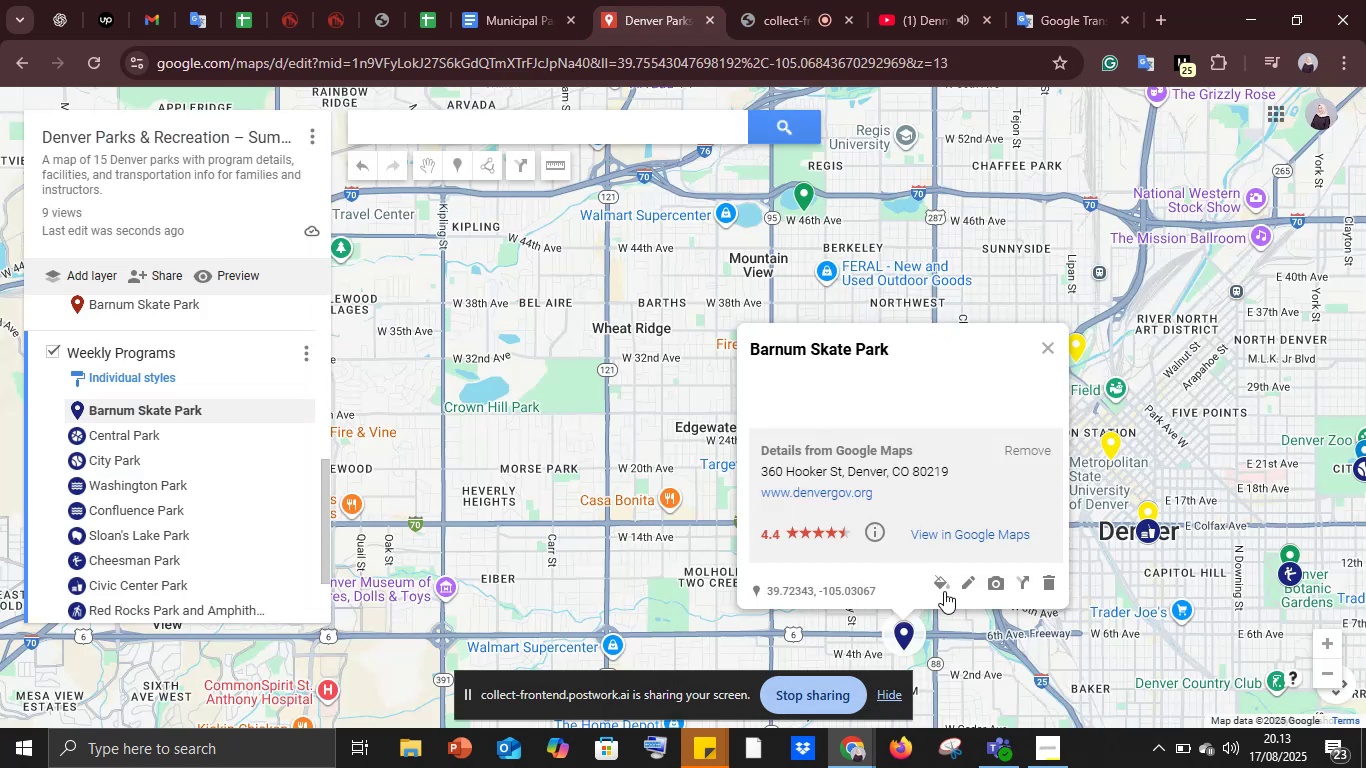 
left_click([964, 579])
 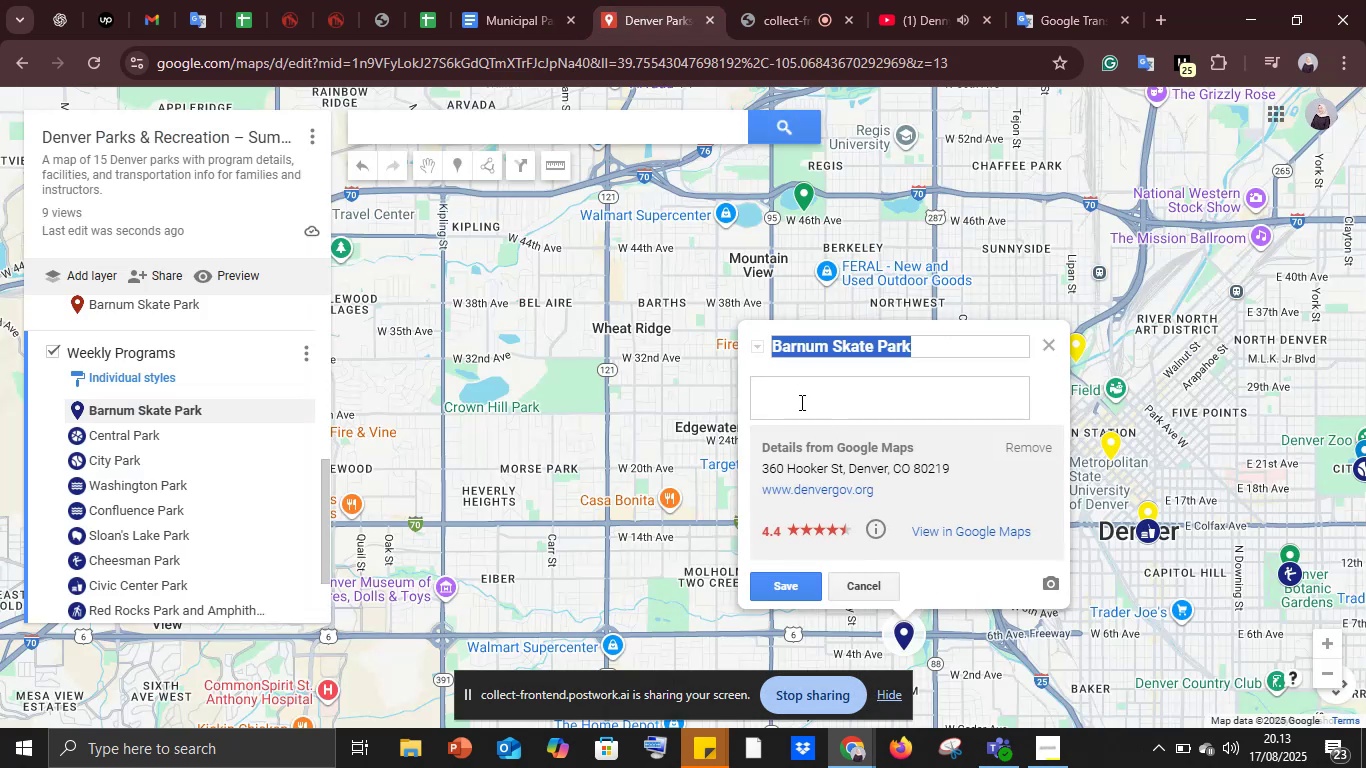 
left_click([800, 402])
 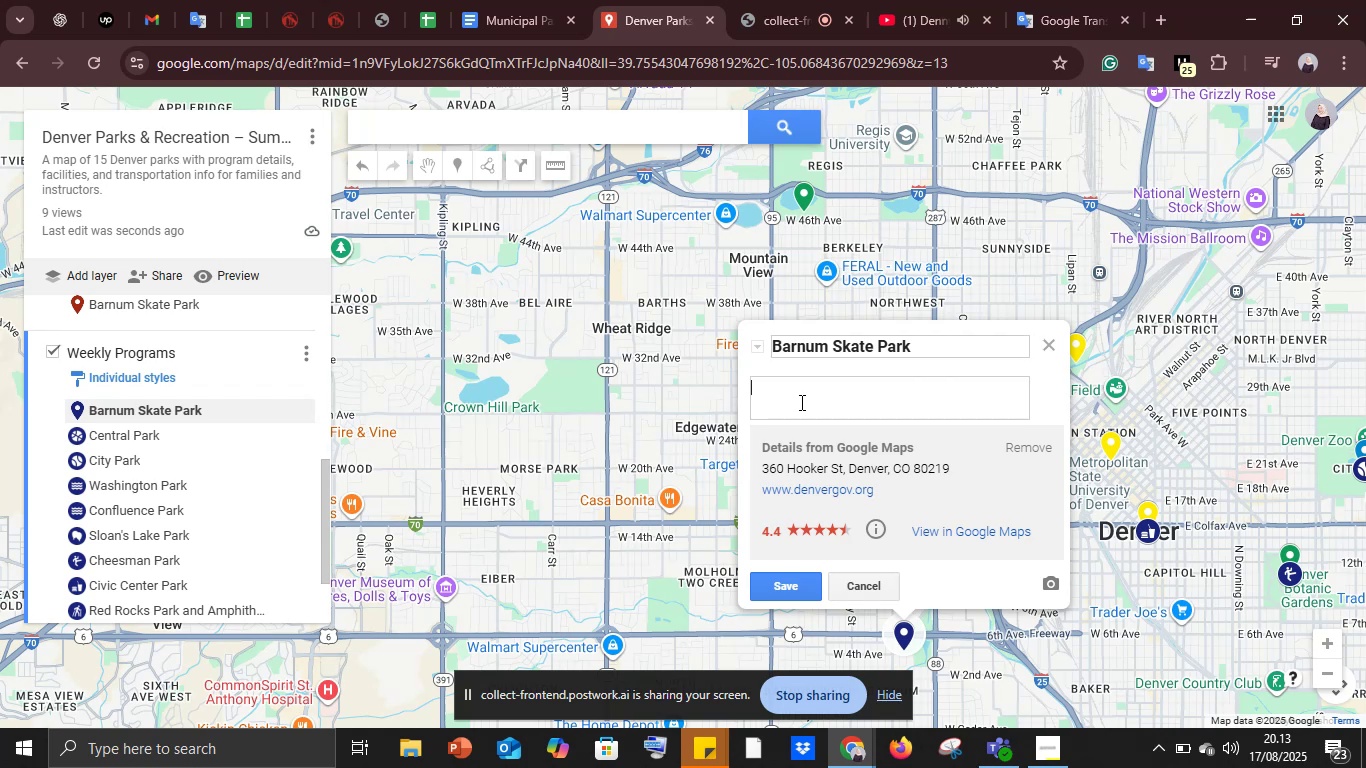 
key(Control+V)
 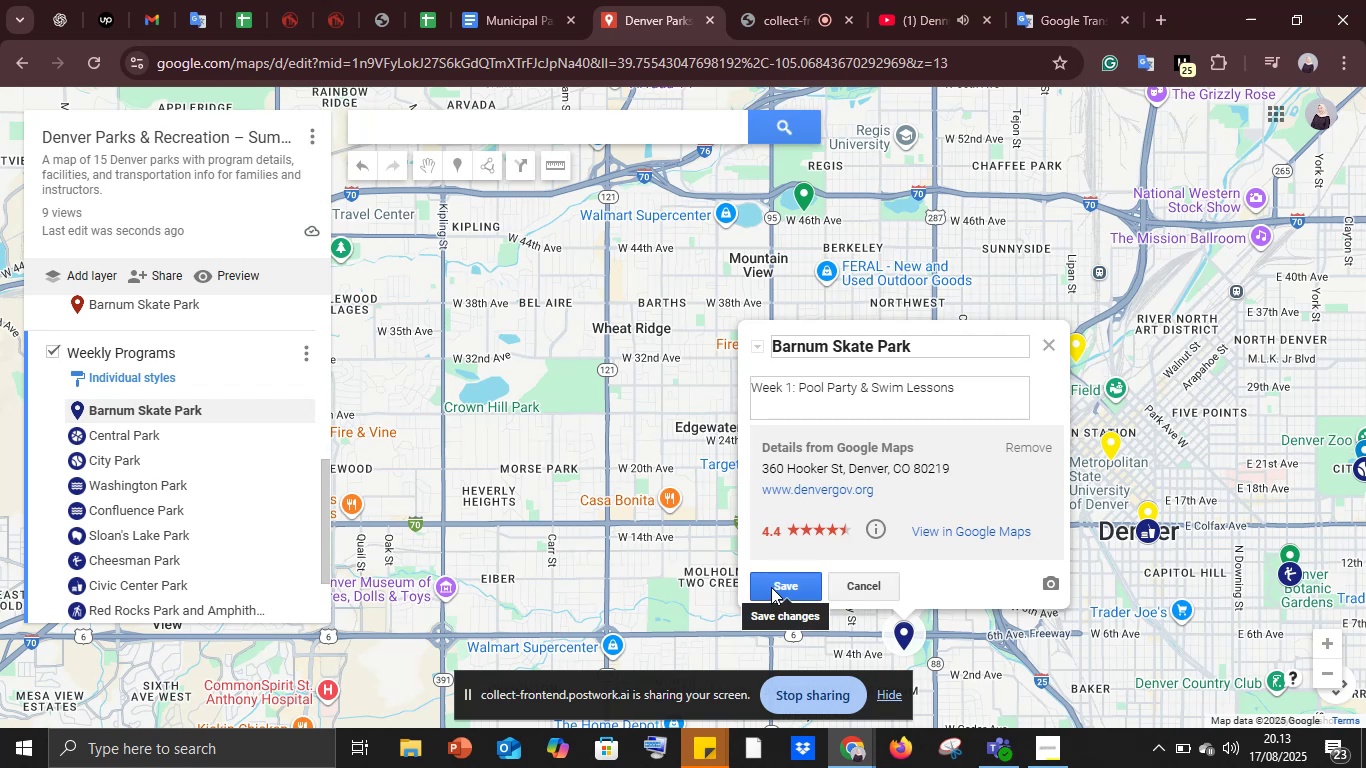 
left_click([771, 587])
 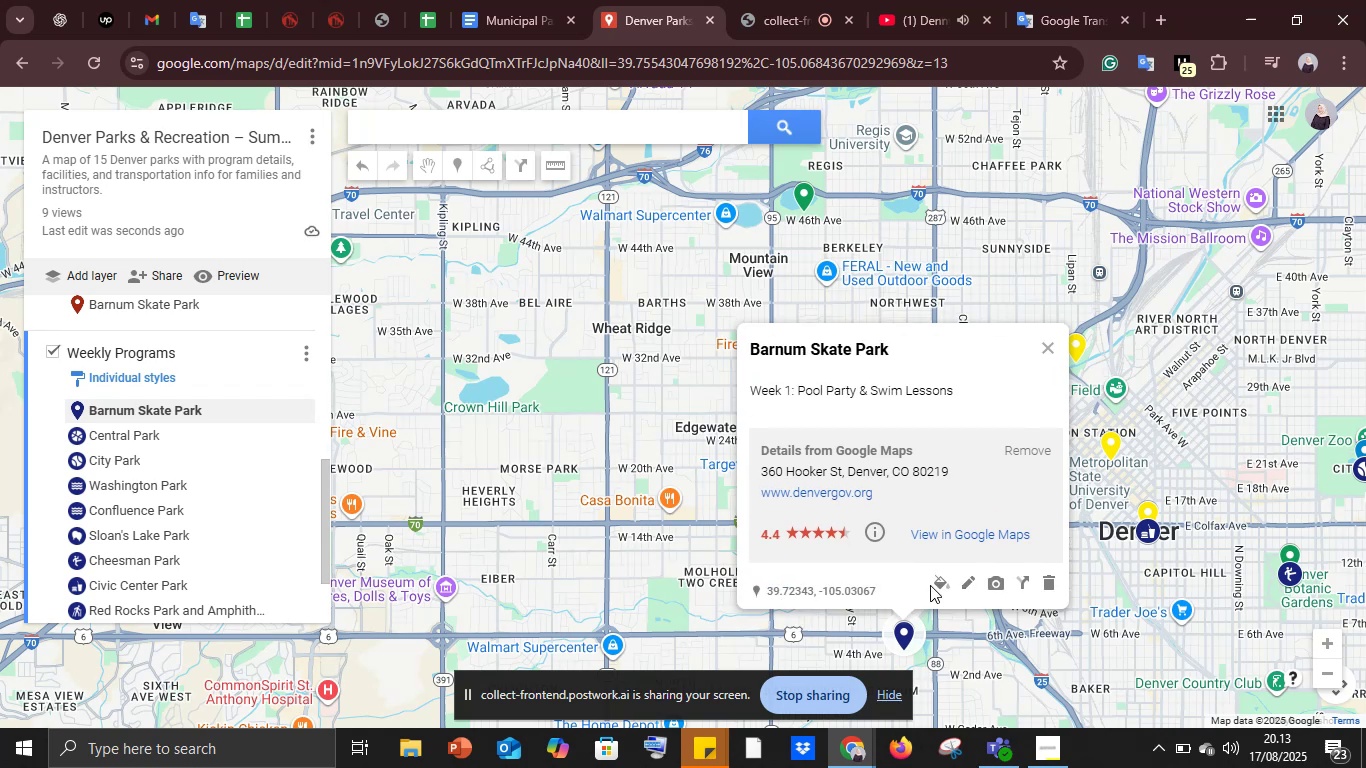 
left_click([932, 584])
 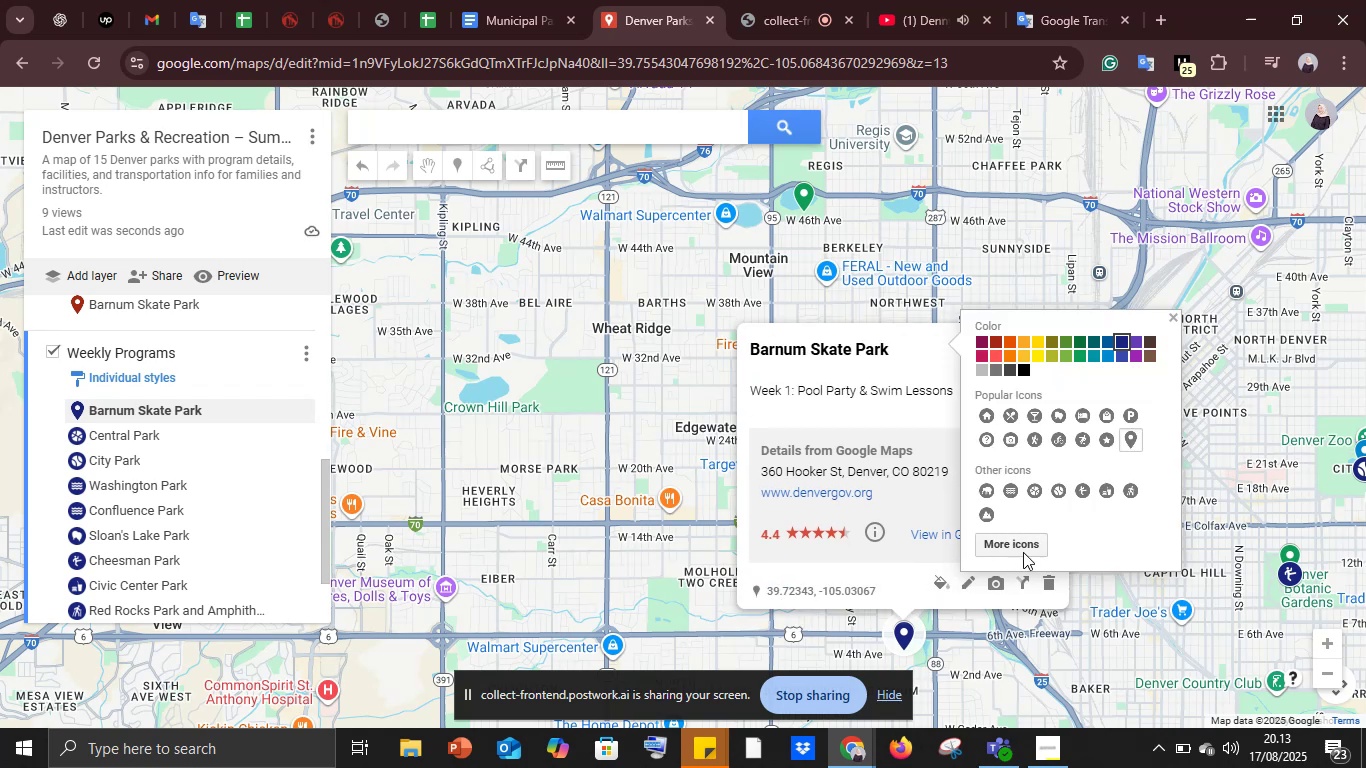 
wait(6.77)
 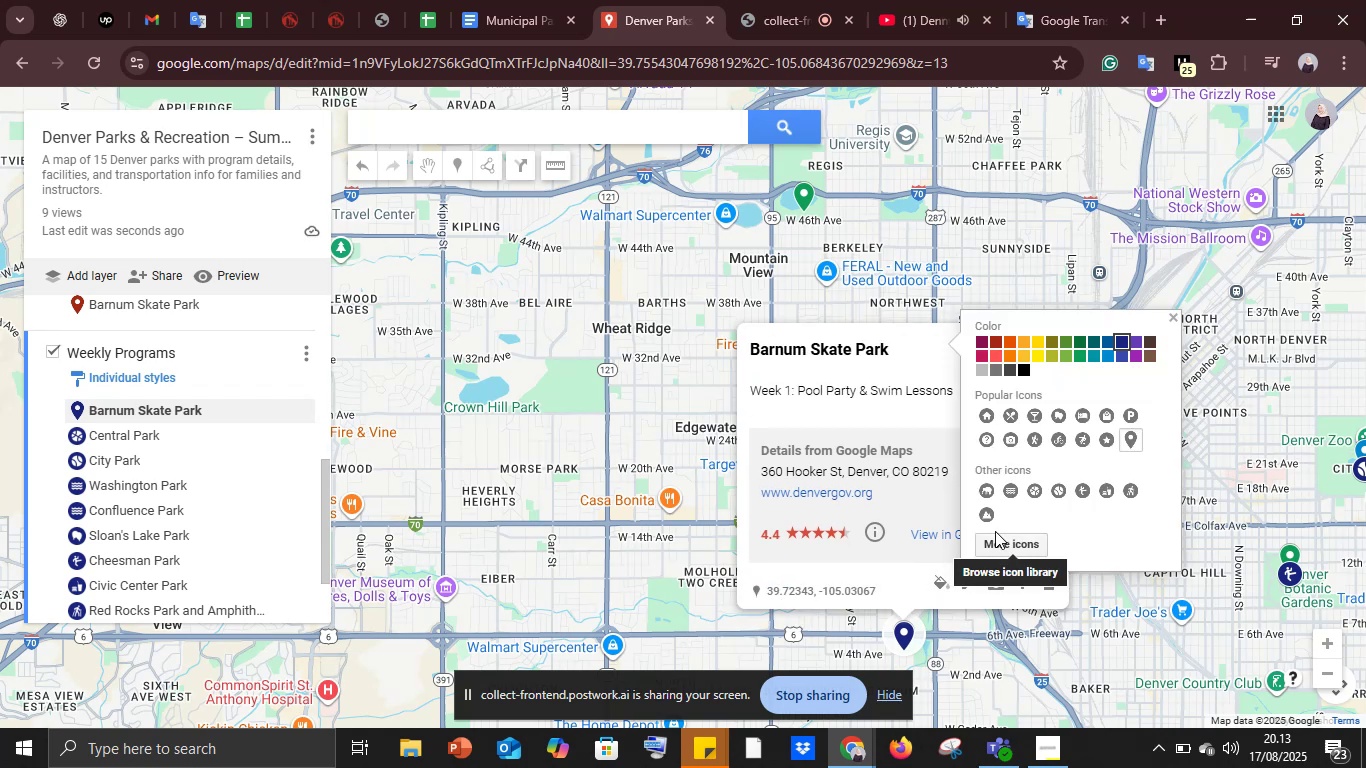 
left_click([1020, 550])
 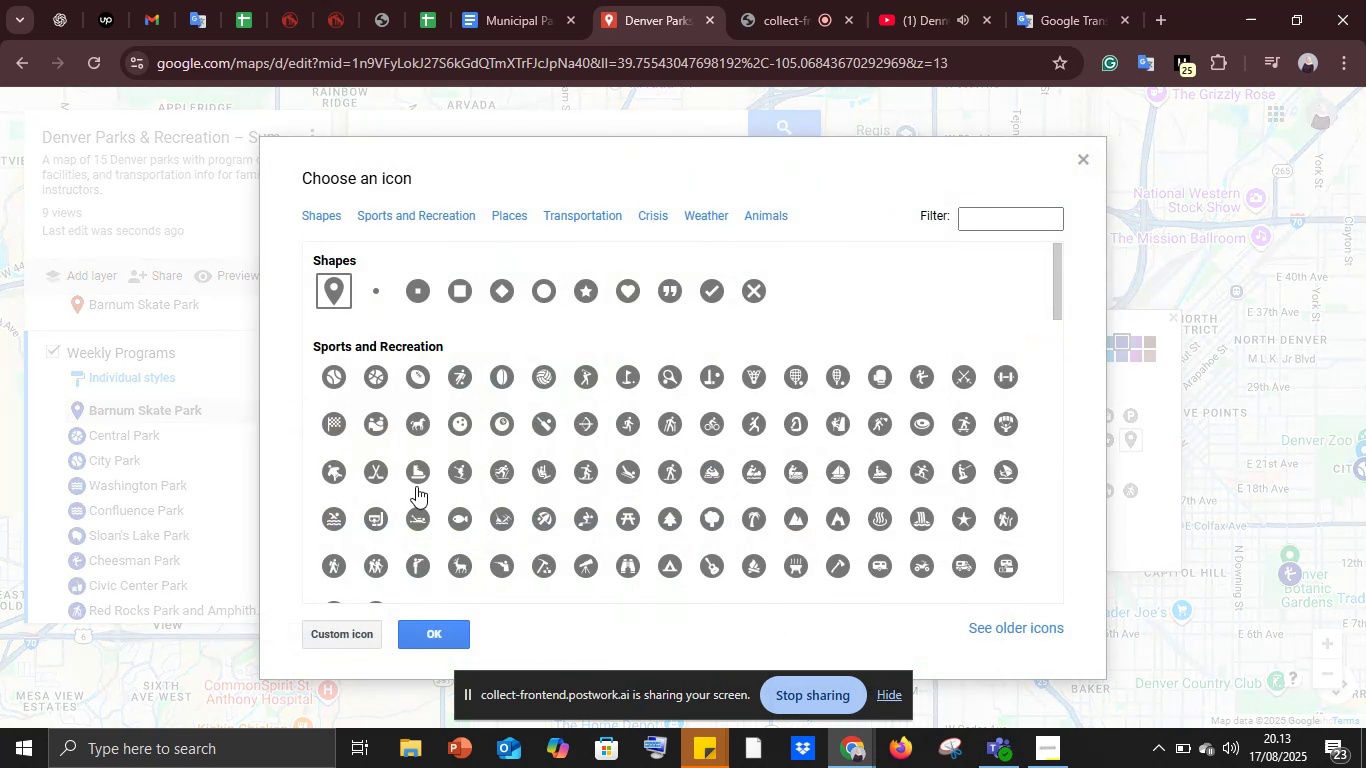 
scroll: coordinate [379, 517], scroll_direction: down, amount: 1.0
 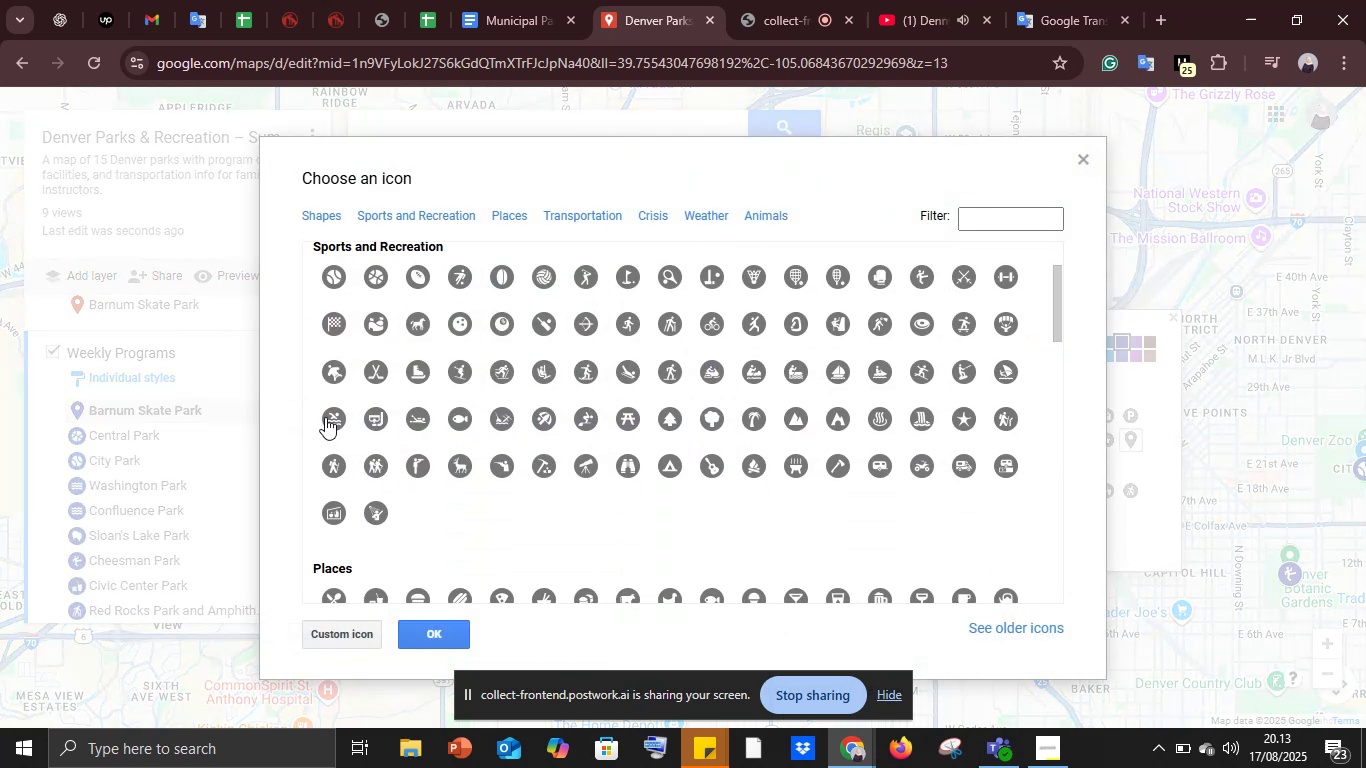 
left_click([325, 417])
 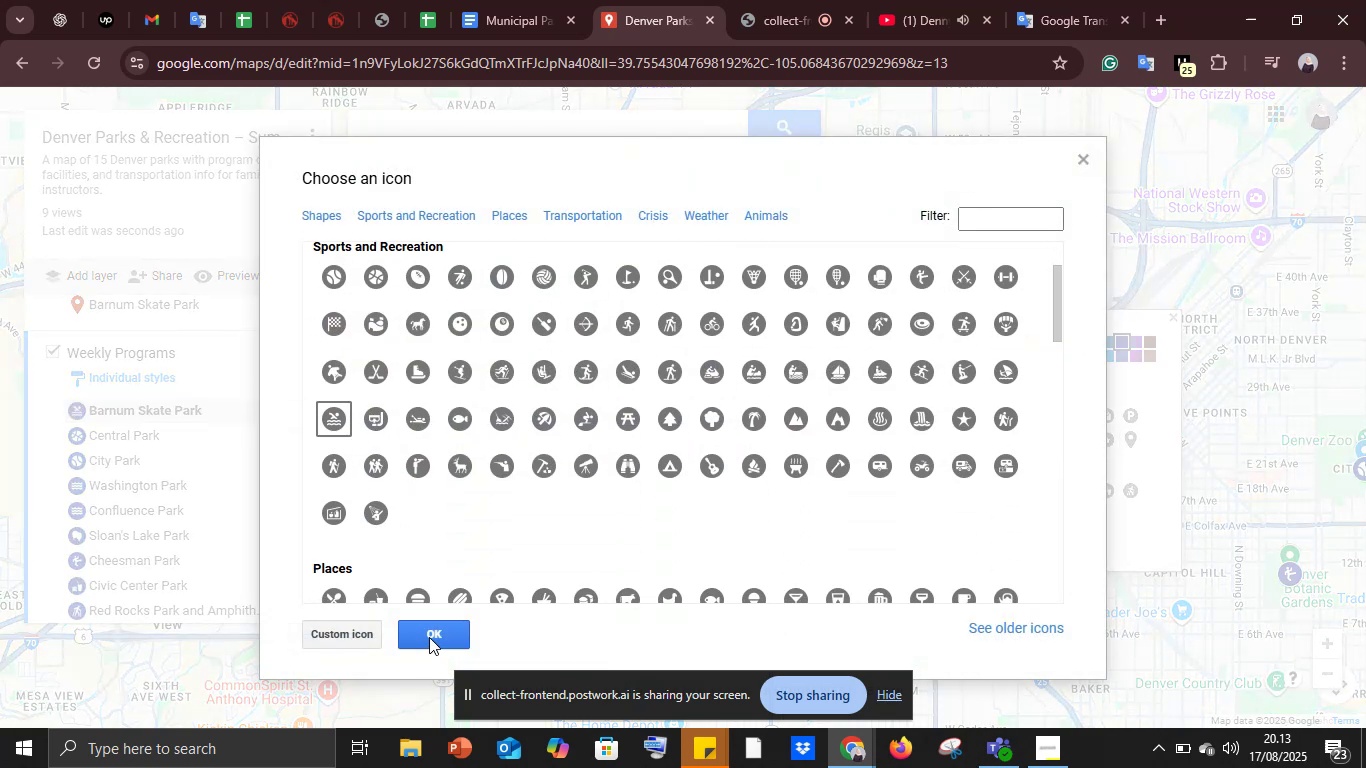 
left_click([429, 637])
 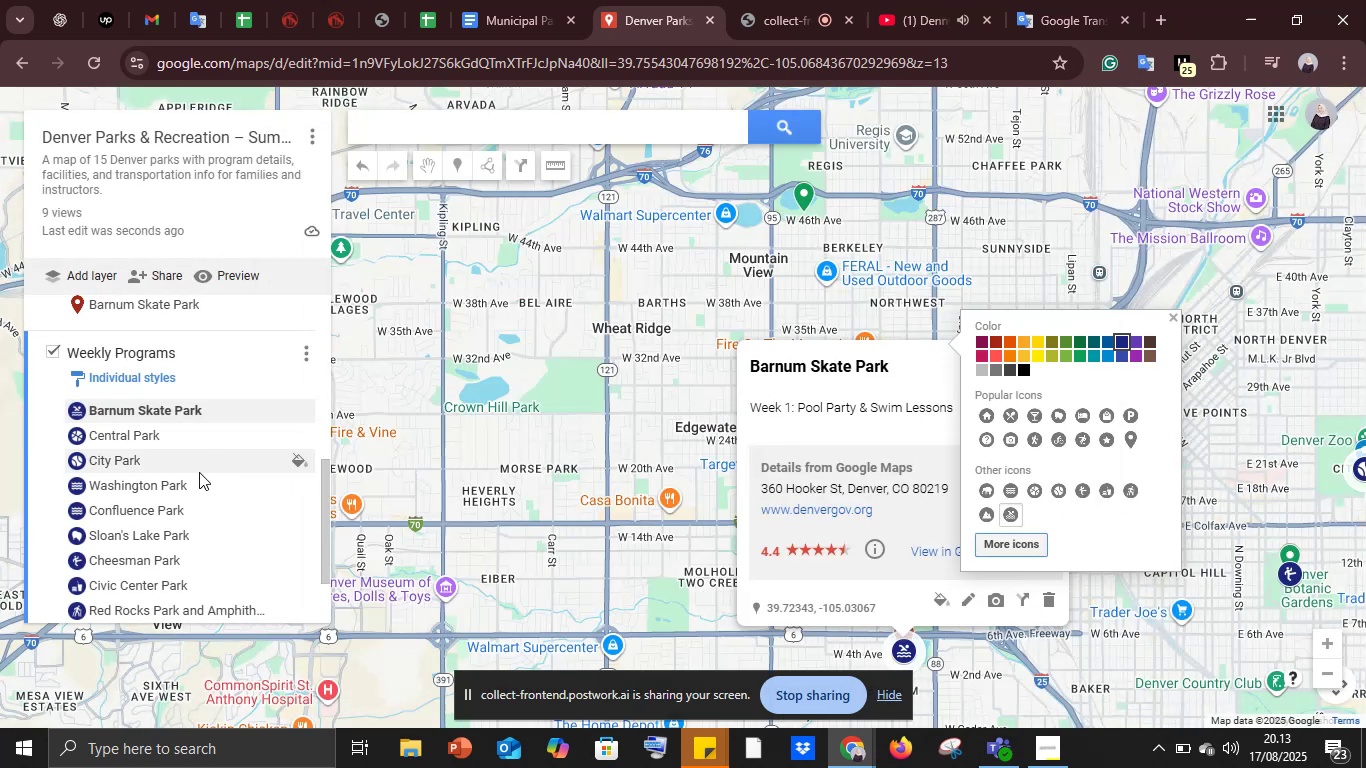 
scroll: coordinate [172, 509], scroll_direction: down, amount: 3.0
 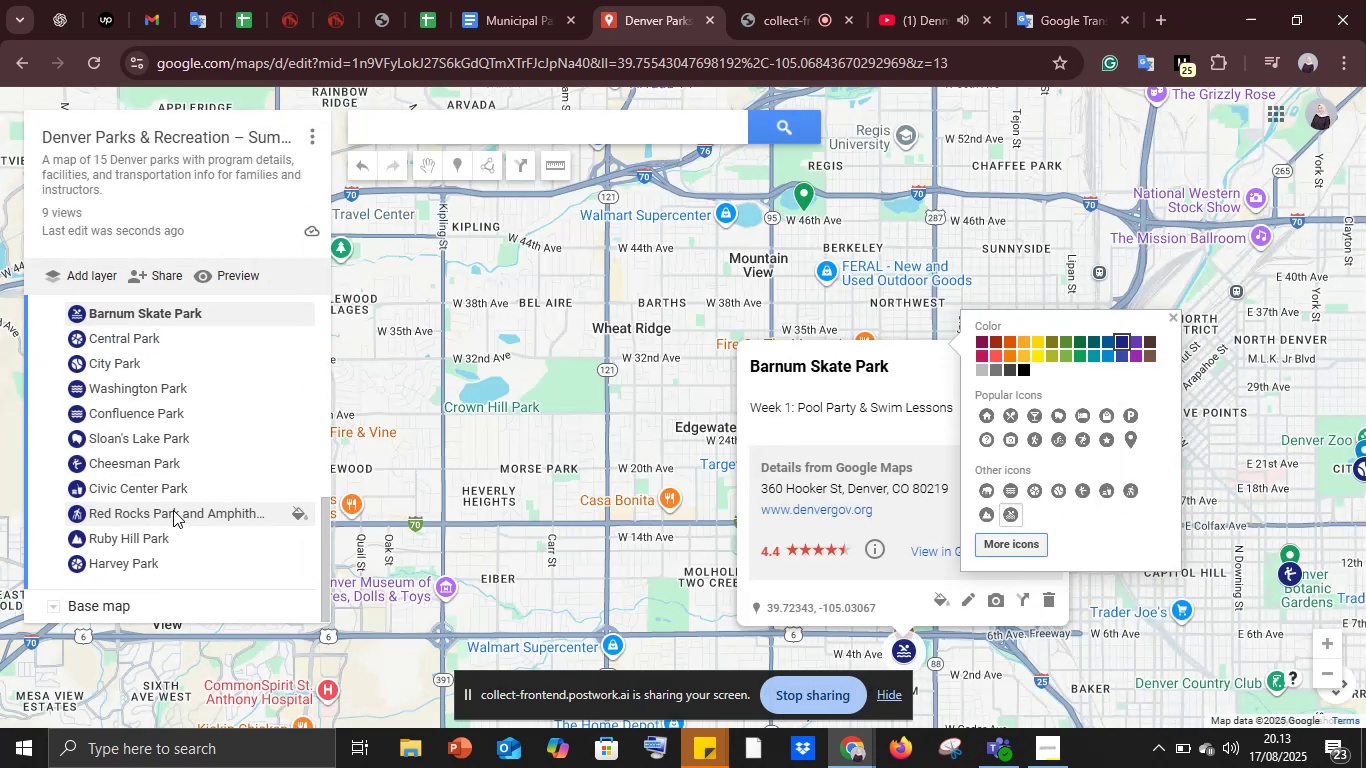 
scroll: coordinate [168, 504], scroll_direction: up, amount: 3.0
 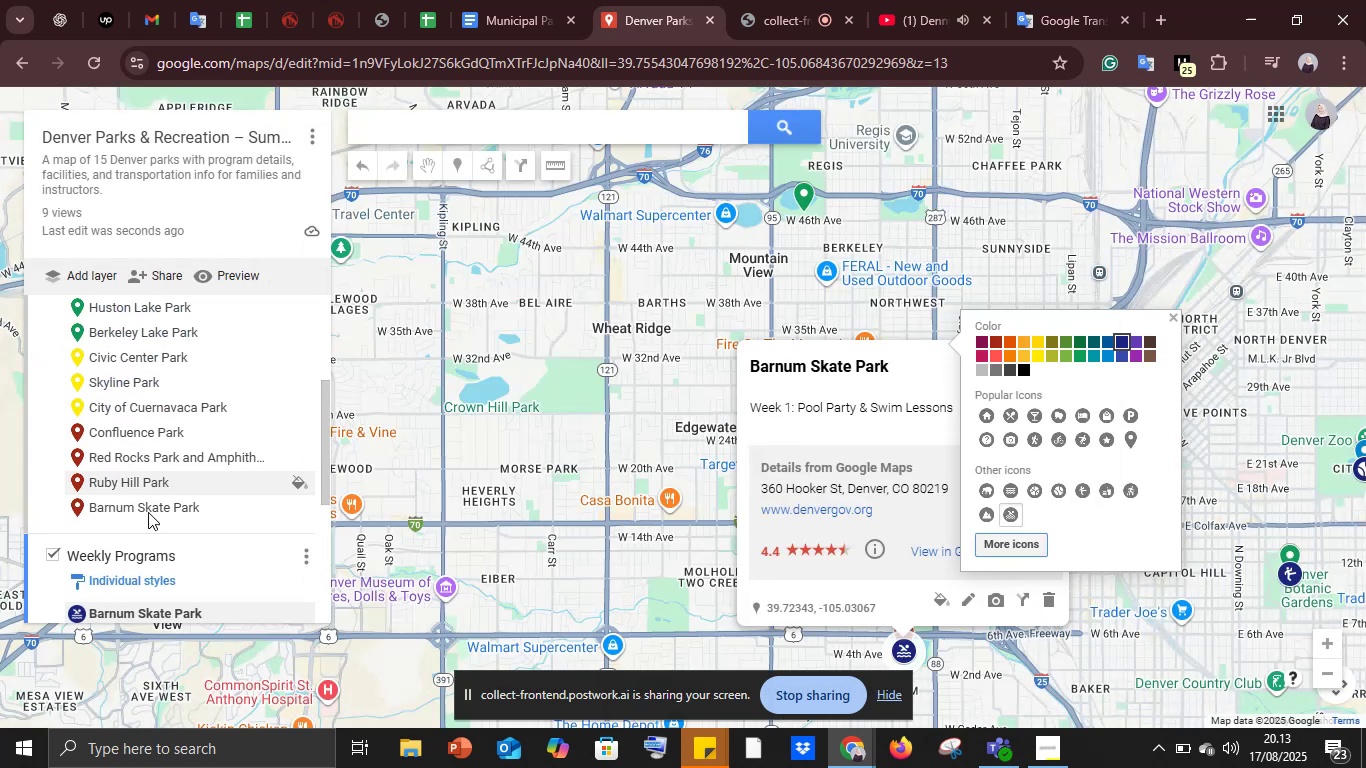 
scroll: coordinate [122, 586], scroll_direction: down, amount: 3.0
 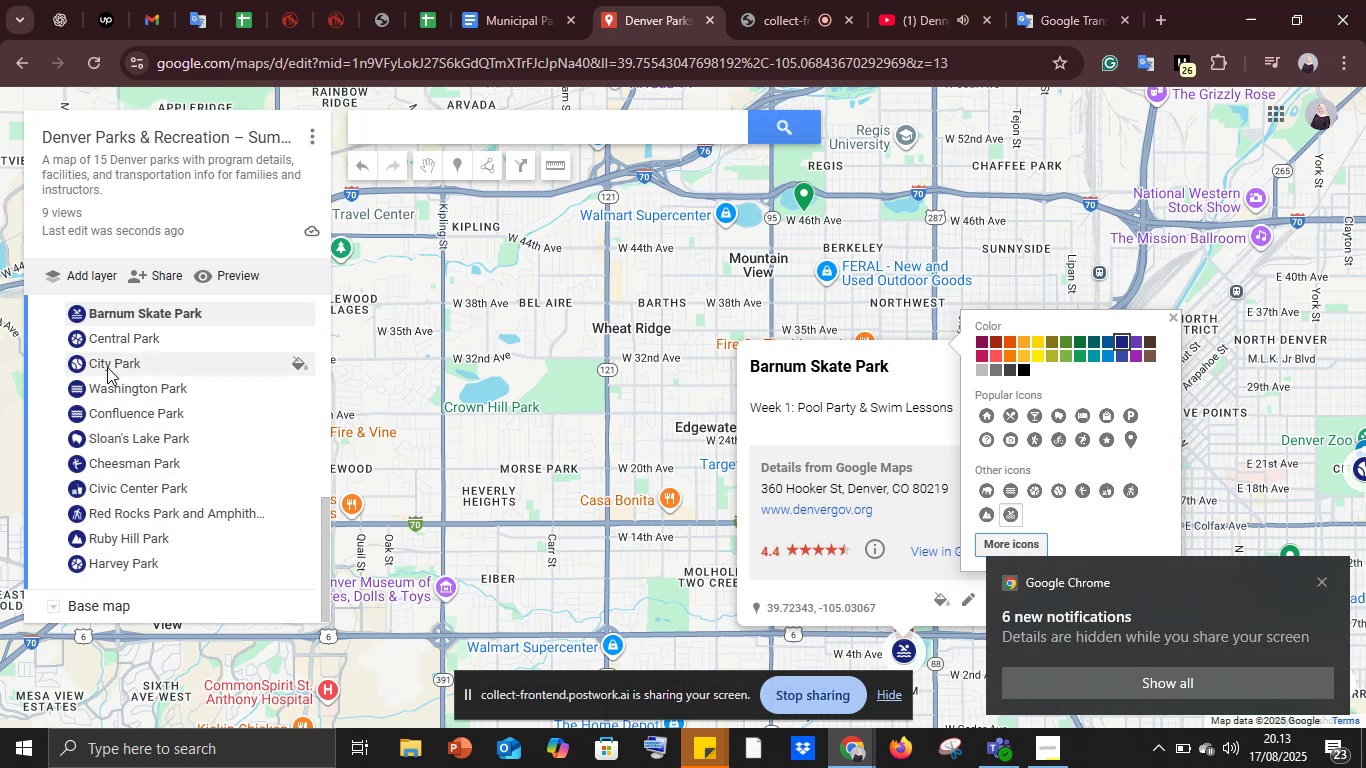 
wait(5.92)
 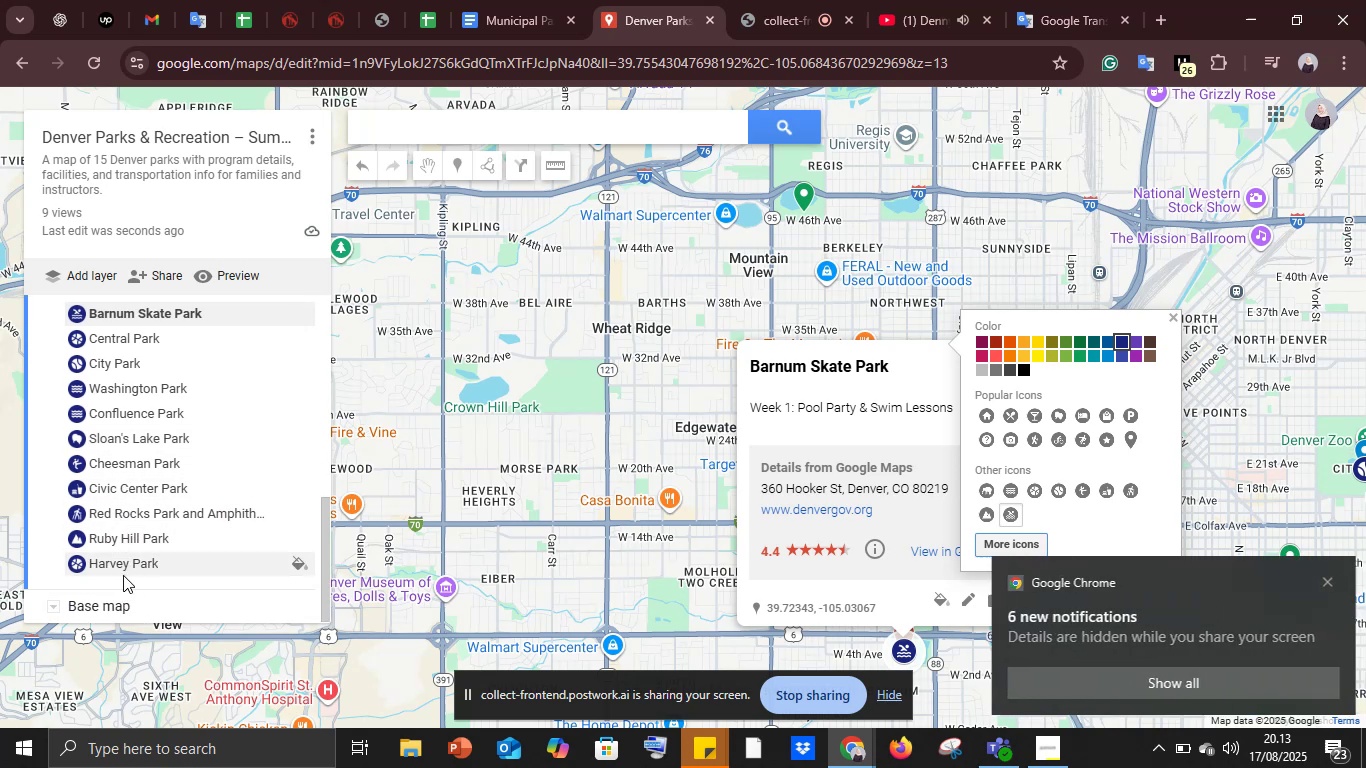 
scroll: coordinate [110, 323], scroll_direction: up, amount: 1.0
 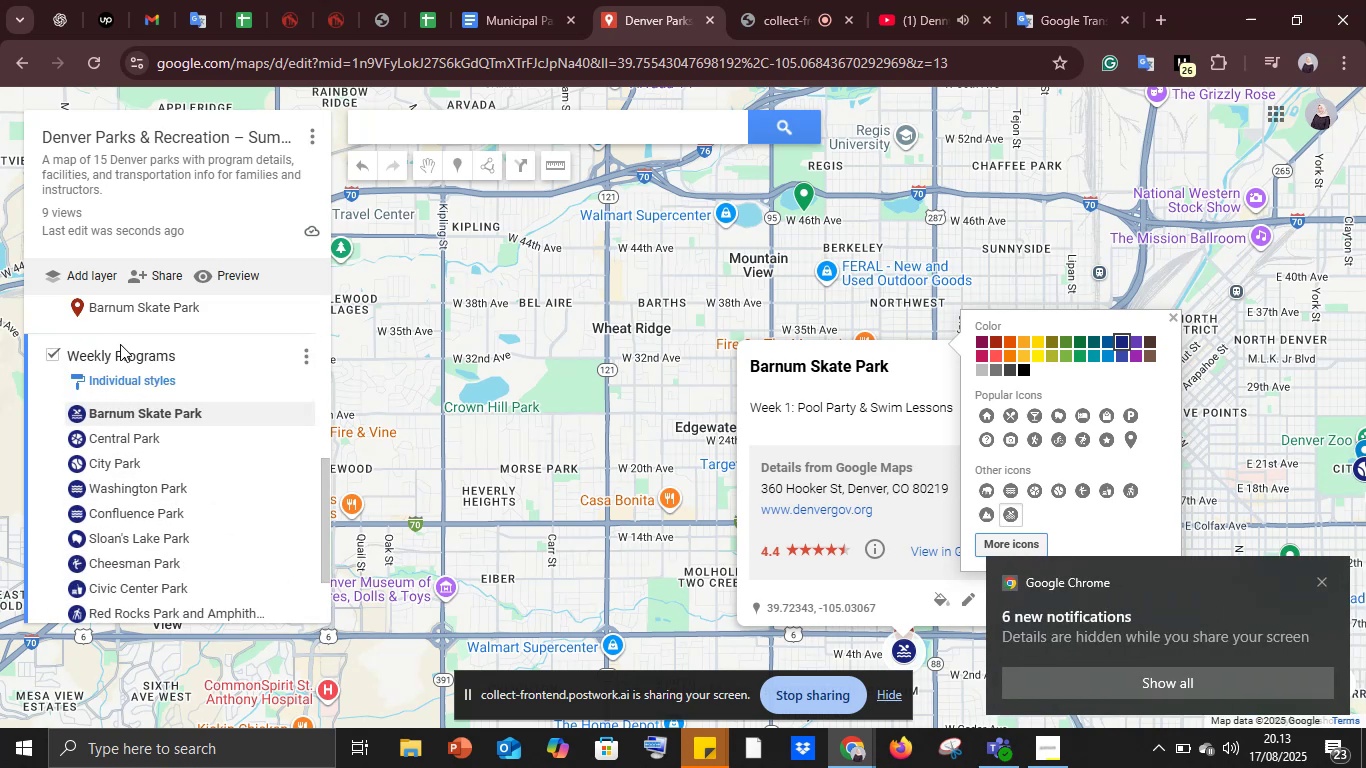 
scroll: coordinate [125, 381], scroll_direction: down, amount: 2.0
 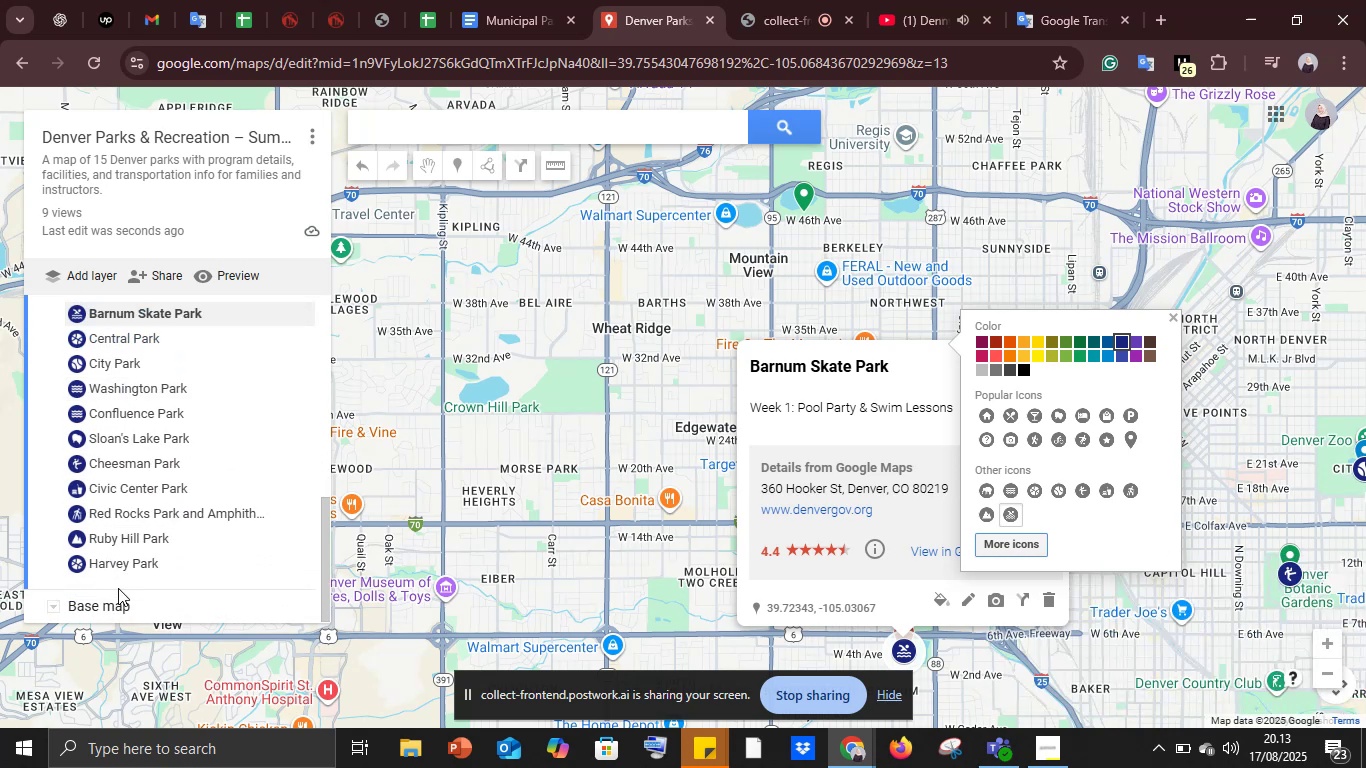 
left_click([118, 588])
 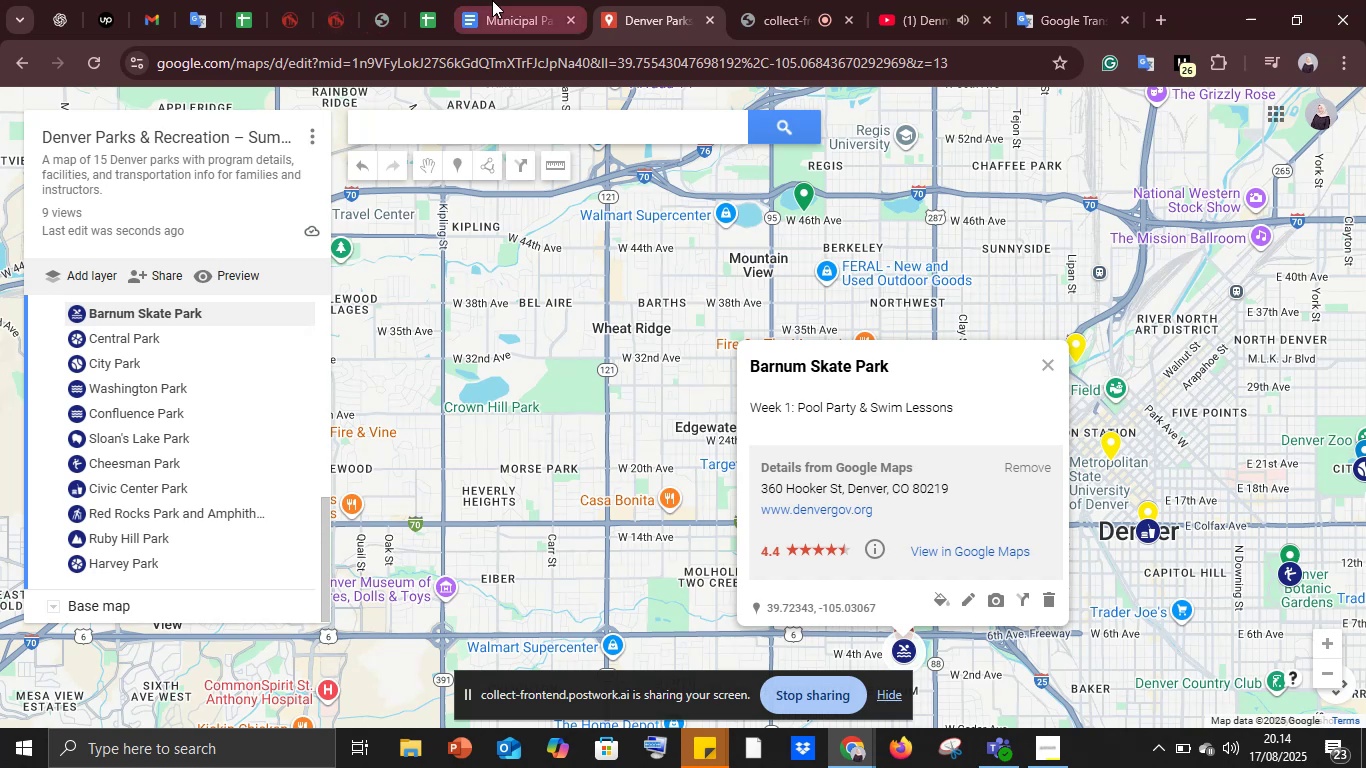 
left_click([492, 0])
 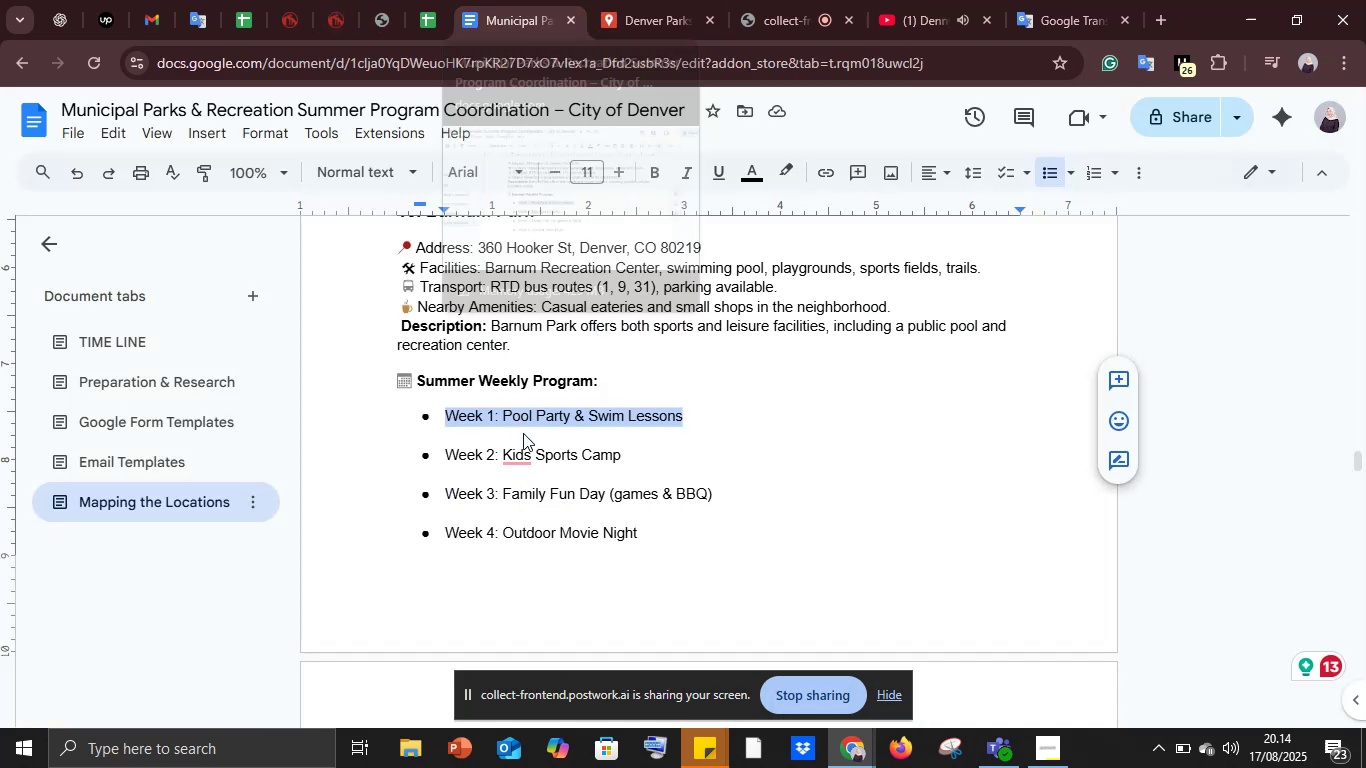 
scroll: coordinate [512, 354], scroll_direction: down, amount: 10.0
 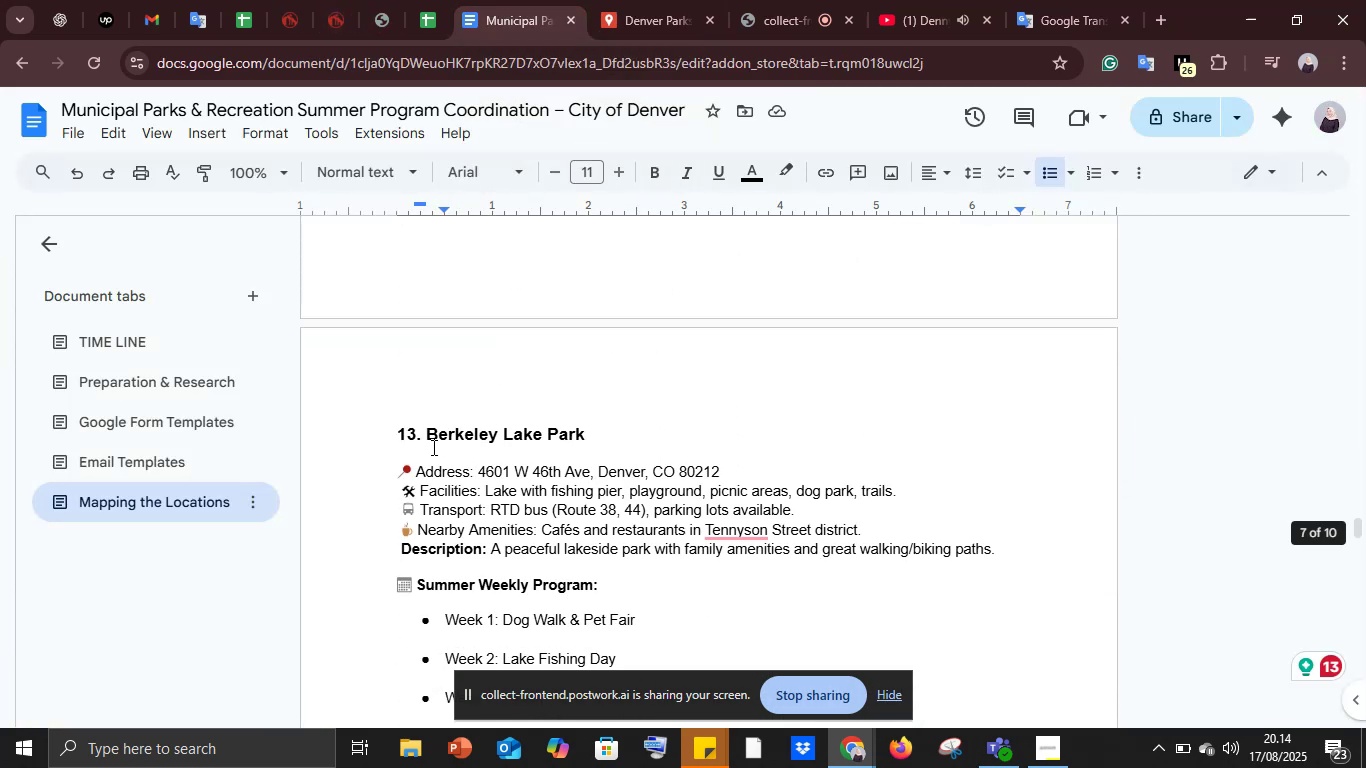 
left_click_drag(start_coordinate=[428, 437], to_coordinate=[609, 439])
 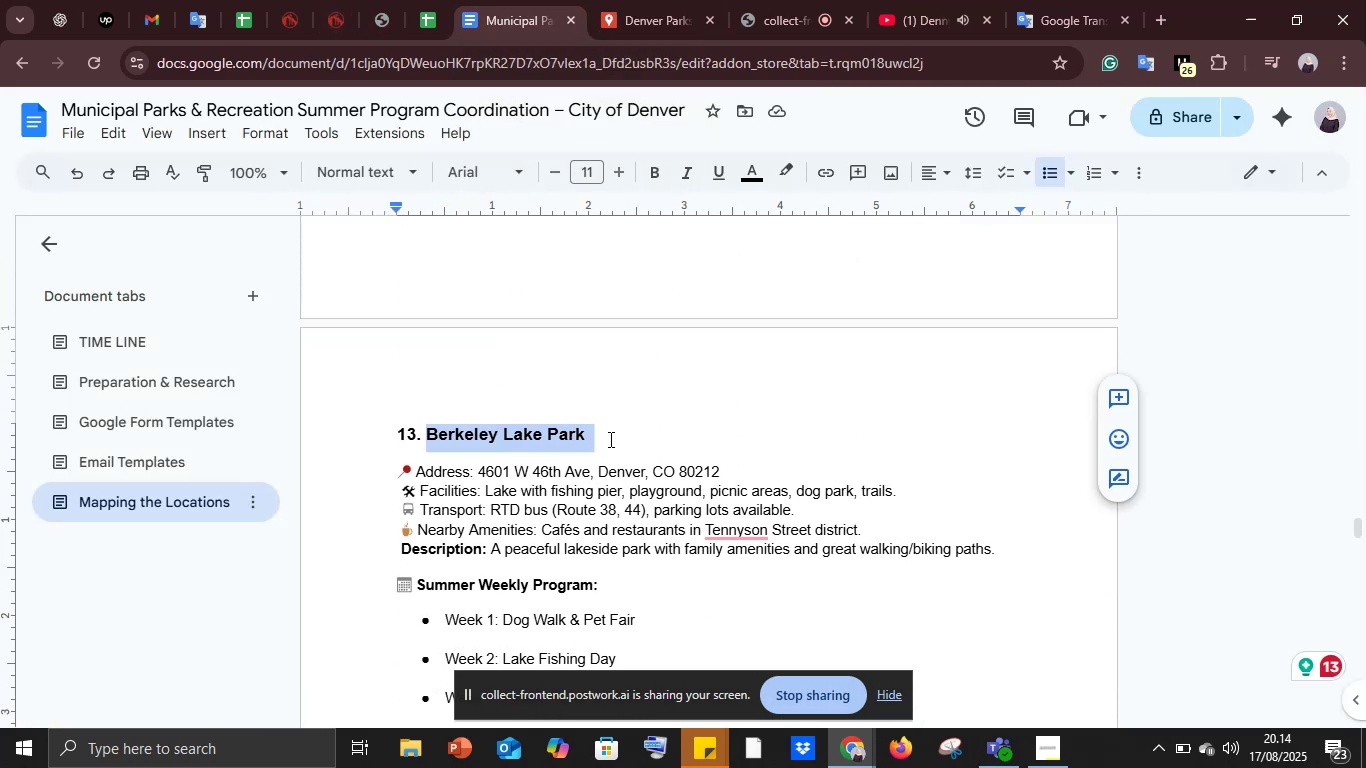 
key(Control+C)
 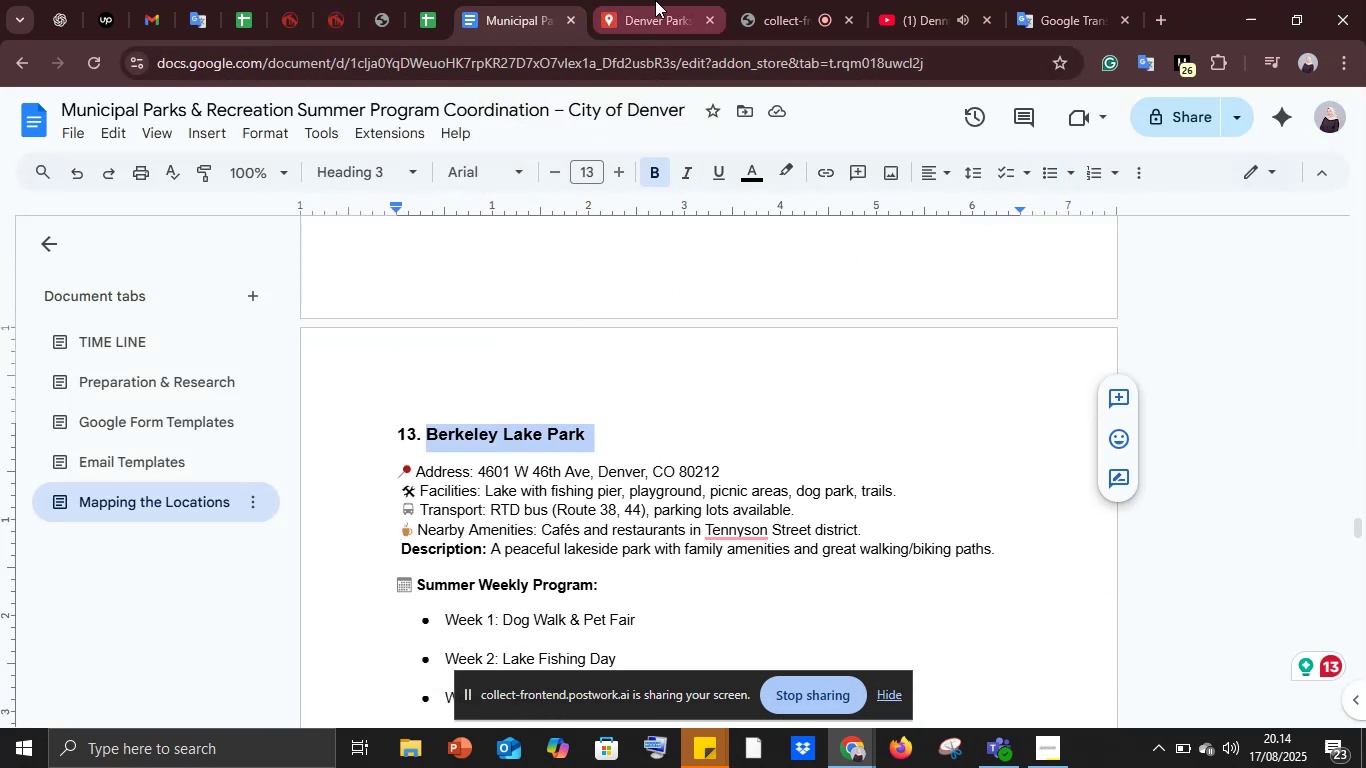 
left_click([652, 0])
 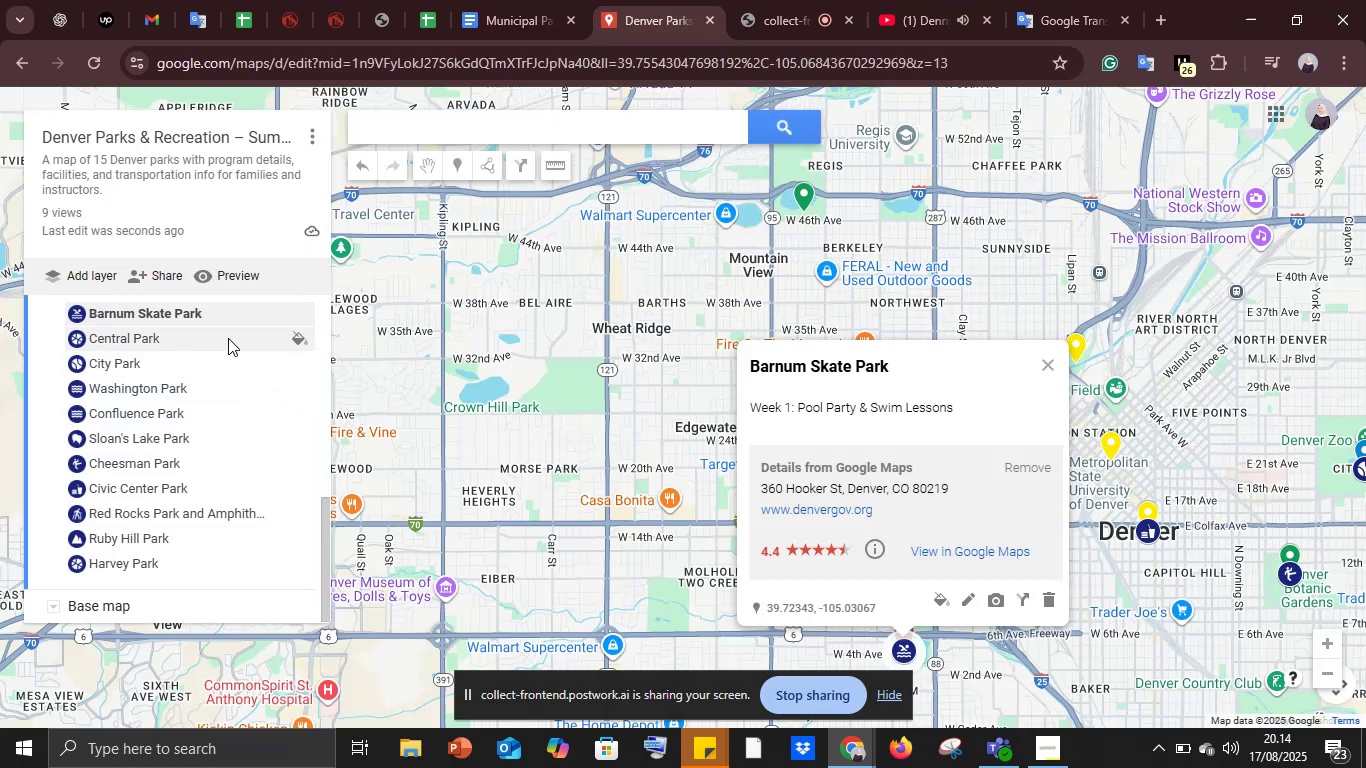 
wait(5.6)
 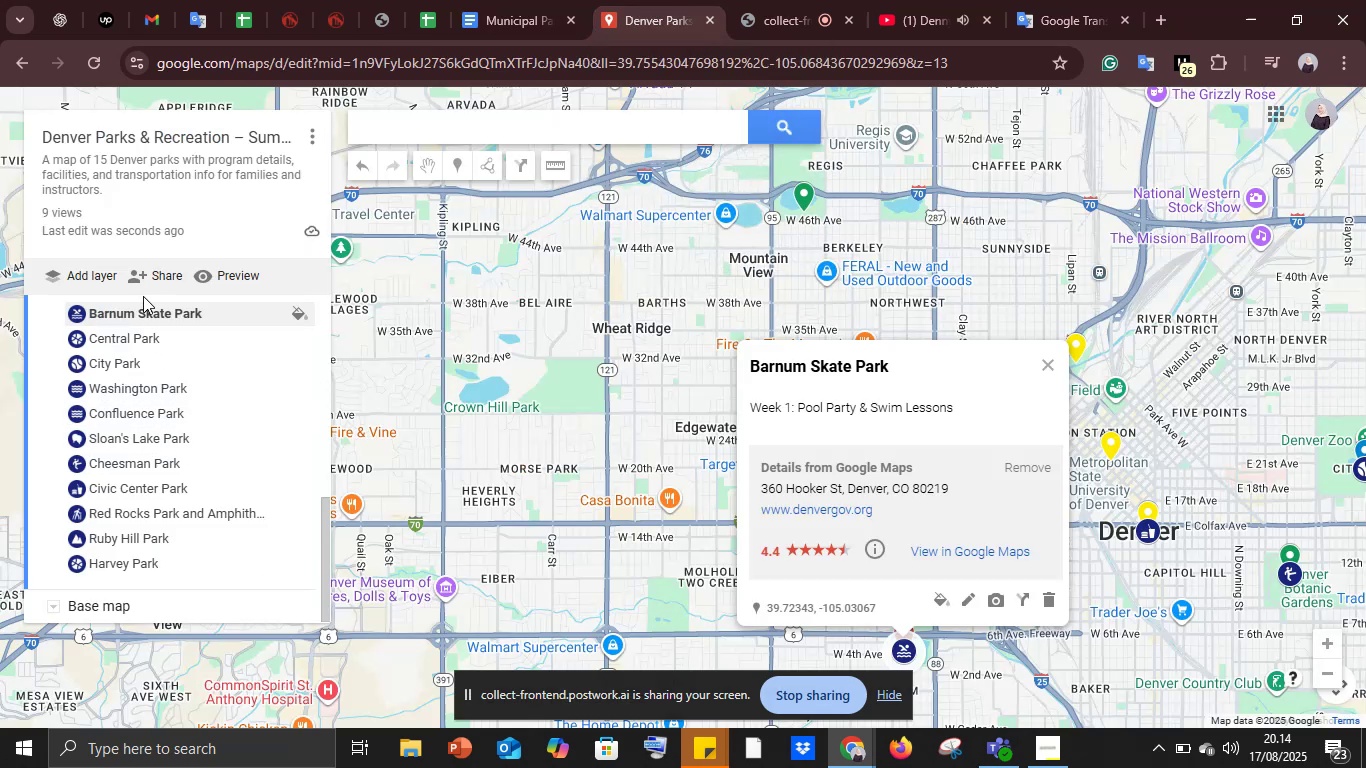 
left_click([39, 319])
 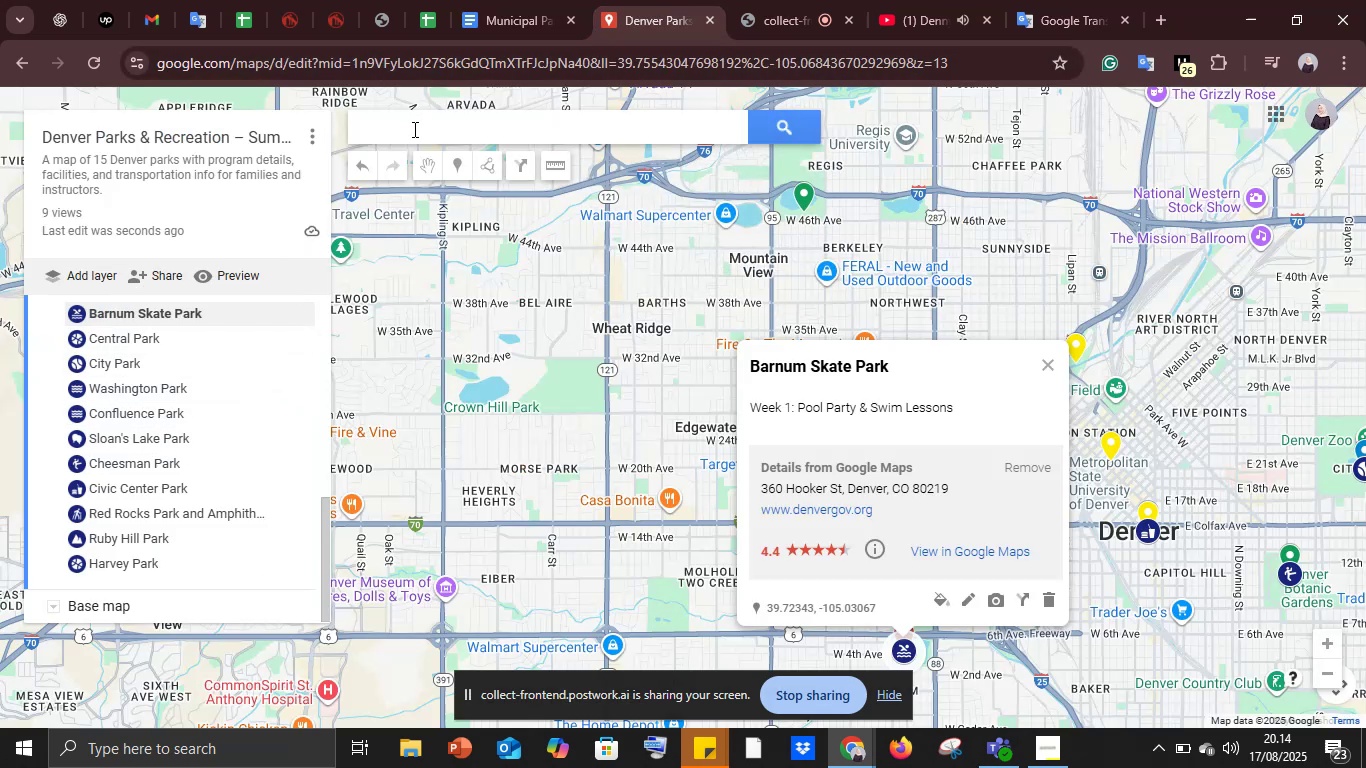 
left_click([413, 129])
 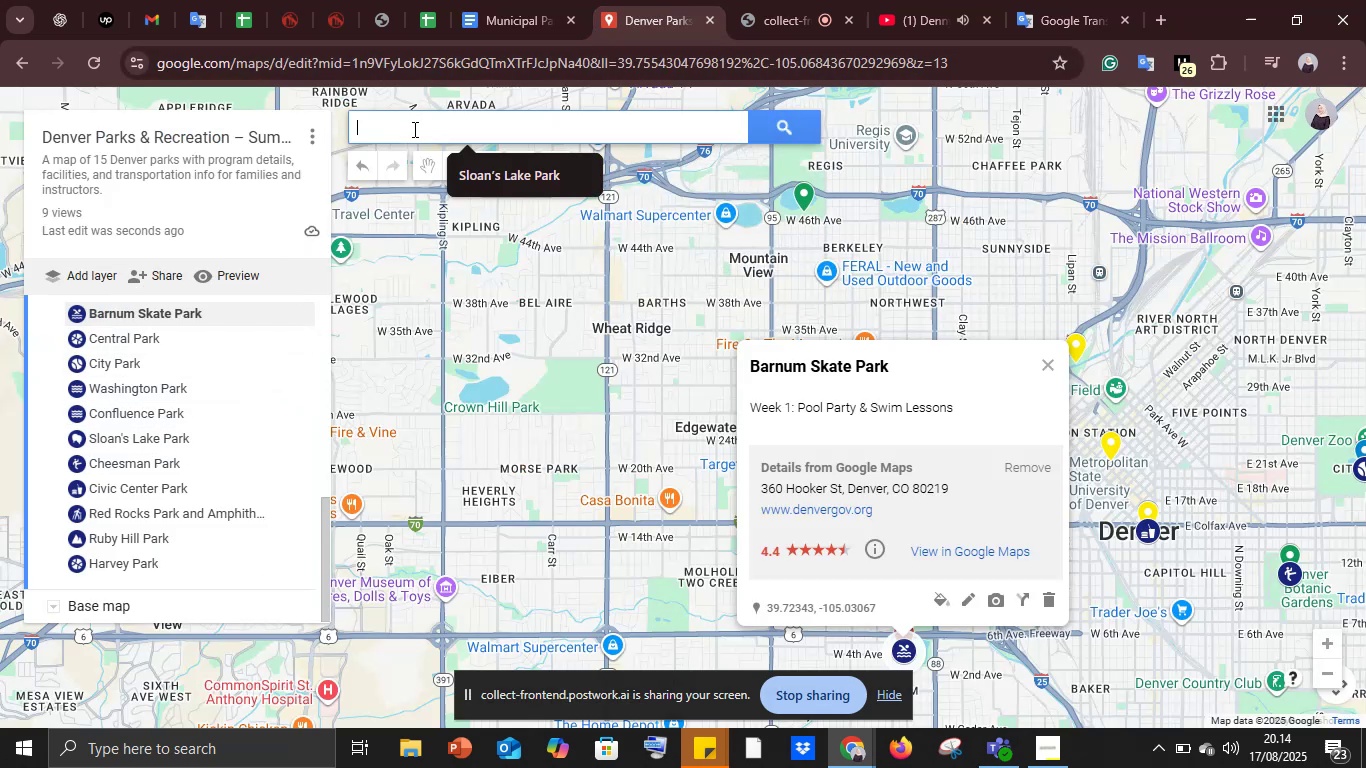 
key(Control+V)
 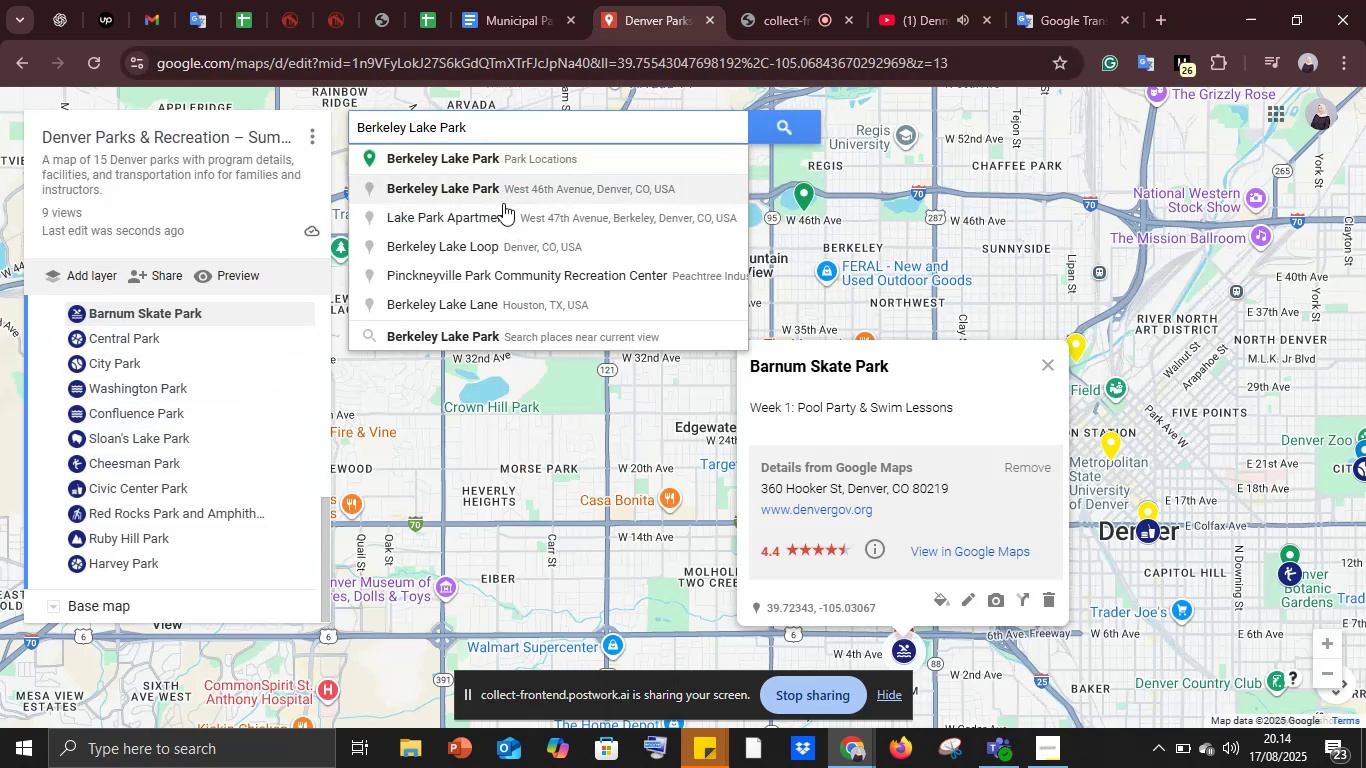 
left_click([497, 193])
 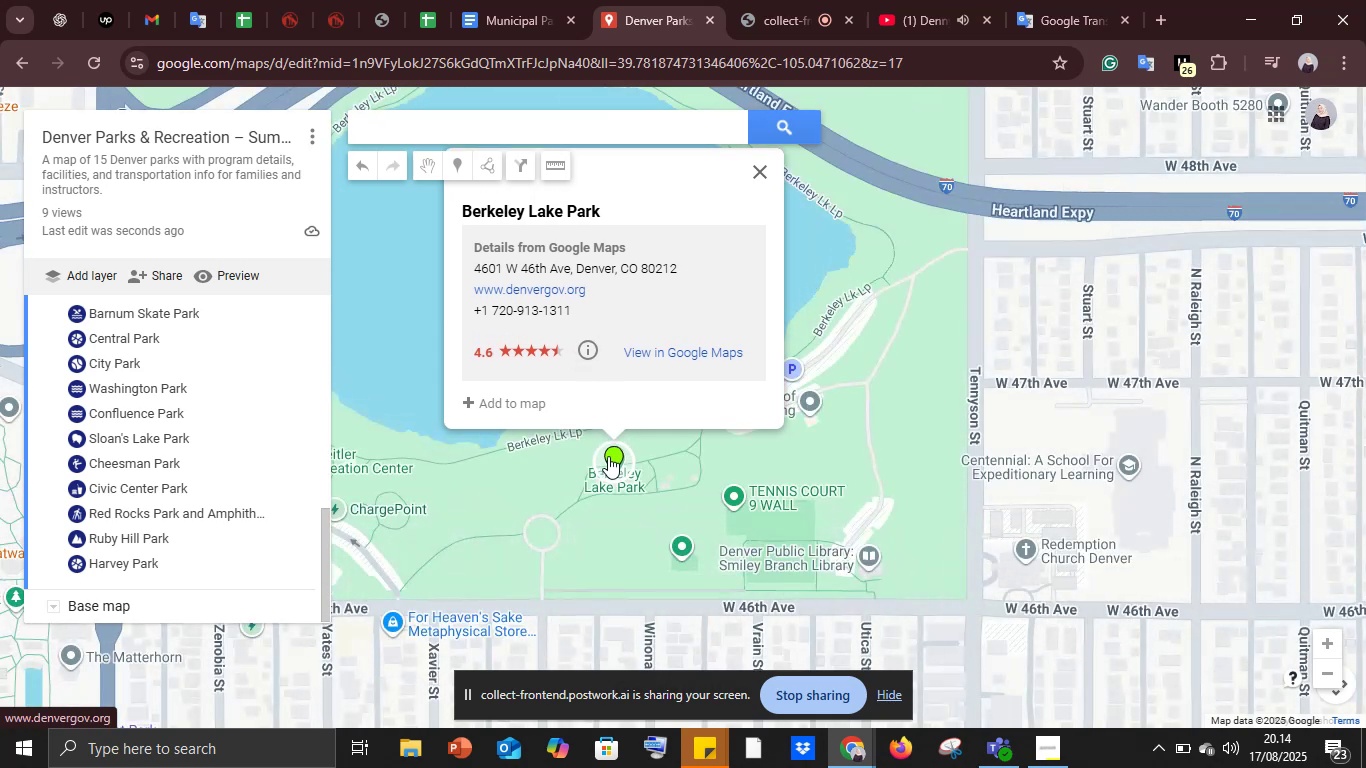 
left_click([512, 406])
 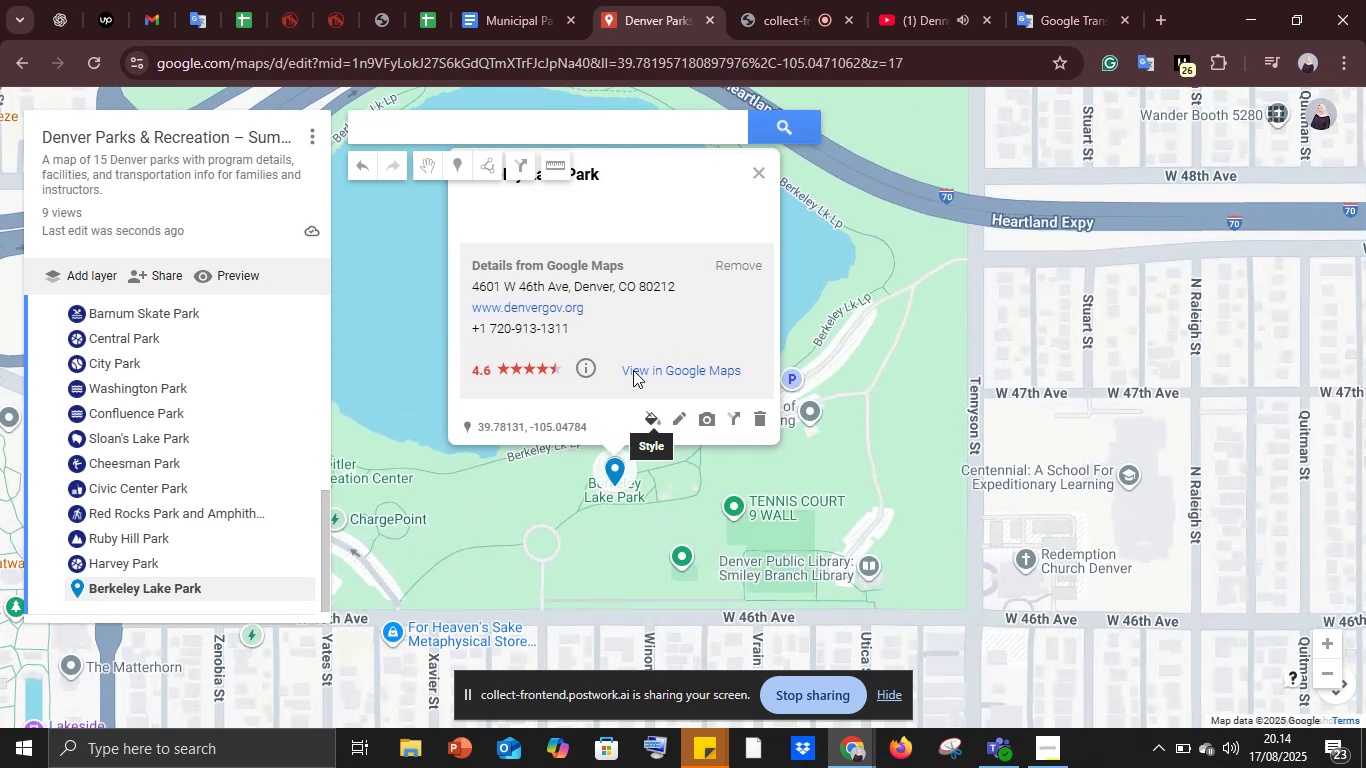 
left_click([522, 0])
 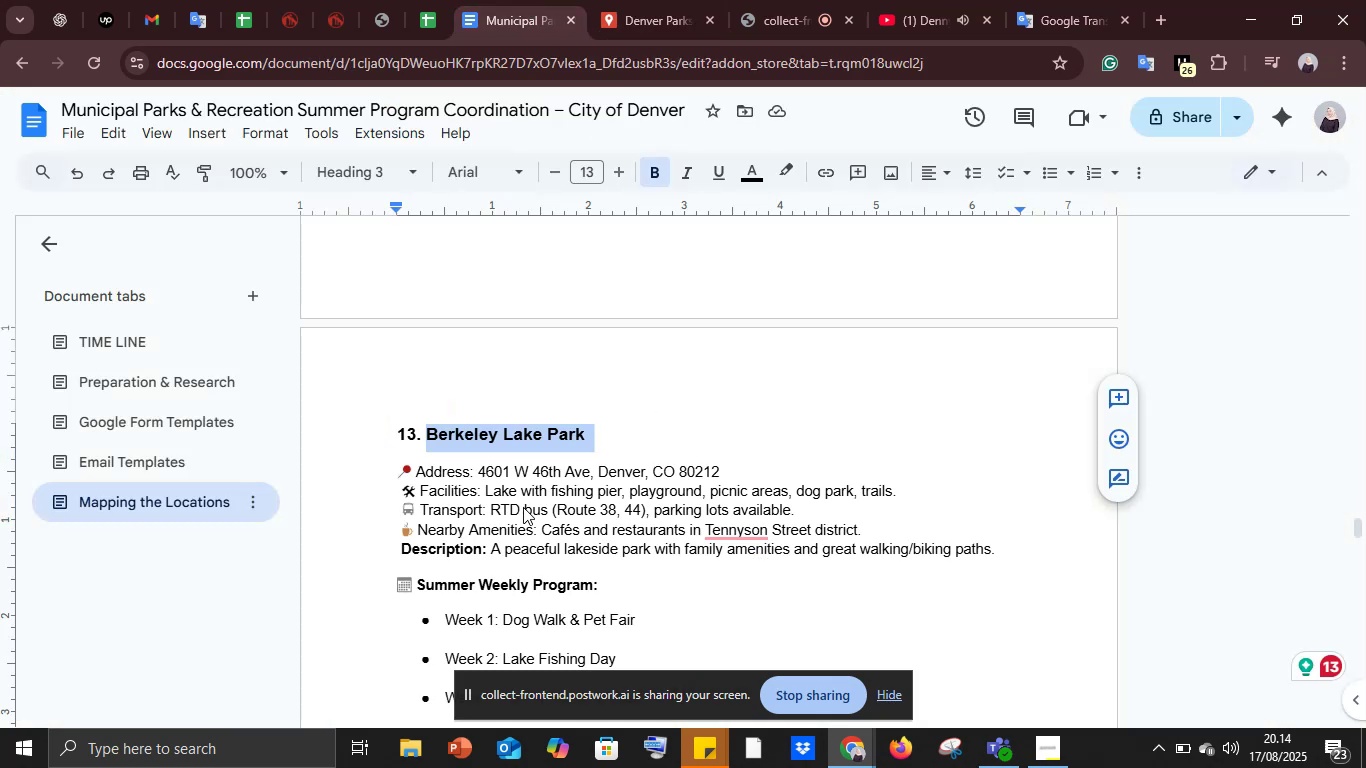 
scroll: coordinate [519, 509], scroll_direction: down, amount: 2.0
 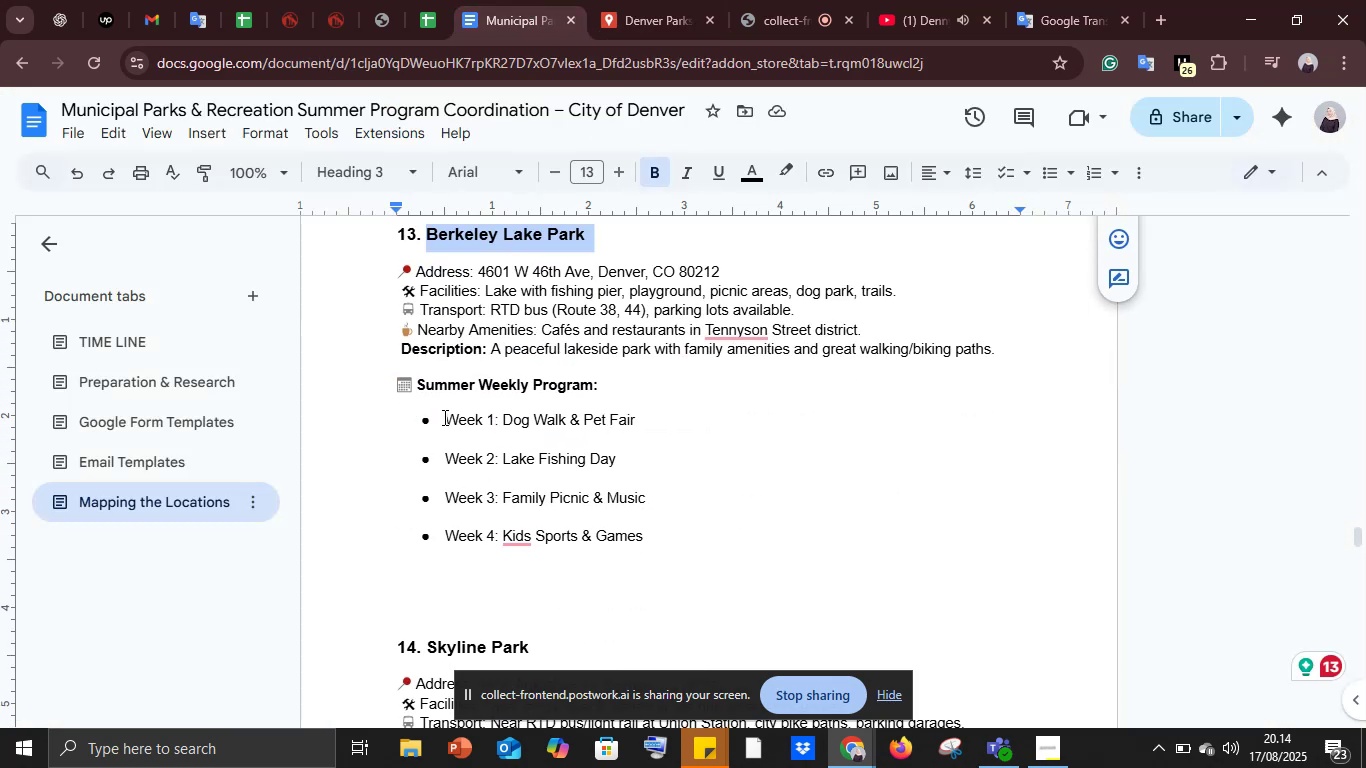 
left_click_drag(start_coordinate=[443, 417], to_coordinate=[642, 422])
 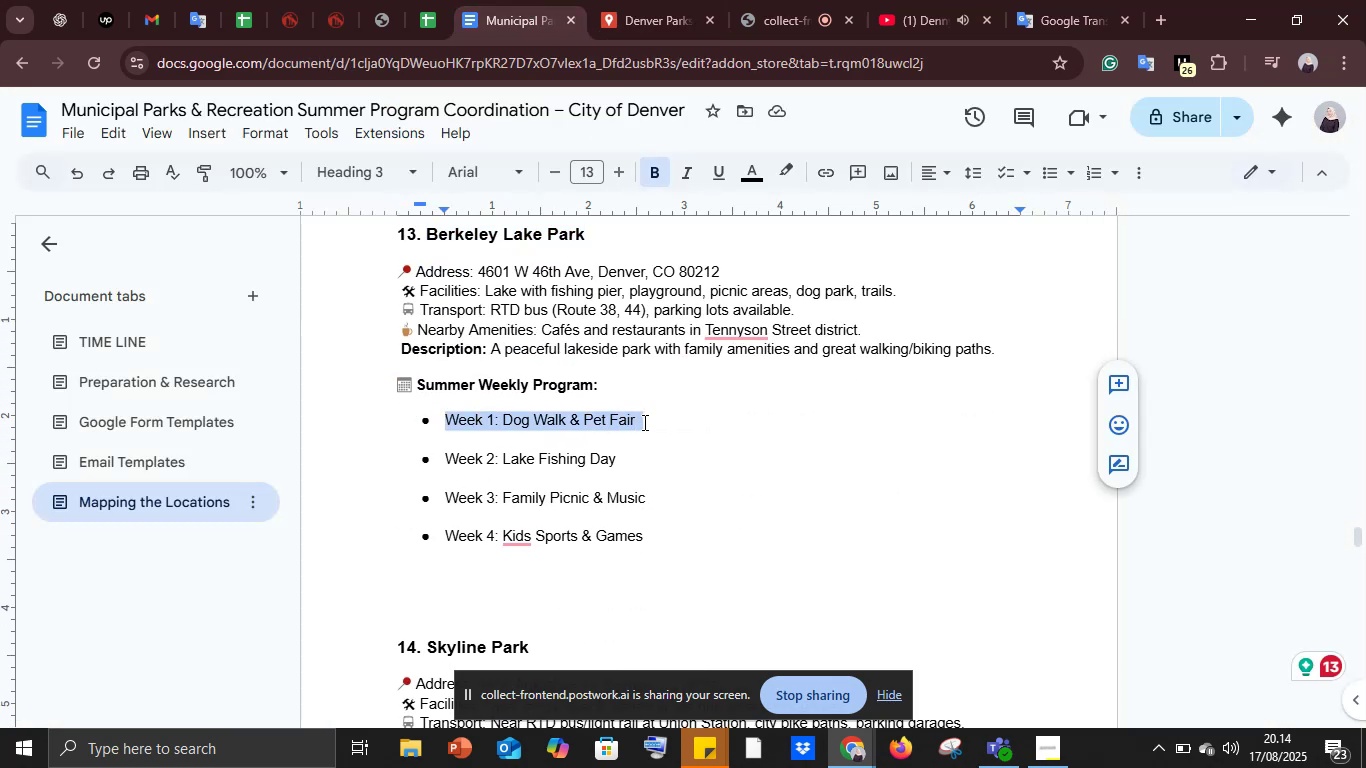 
key(Control+C)
 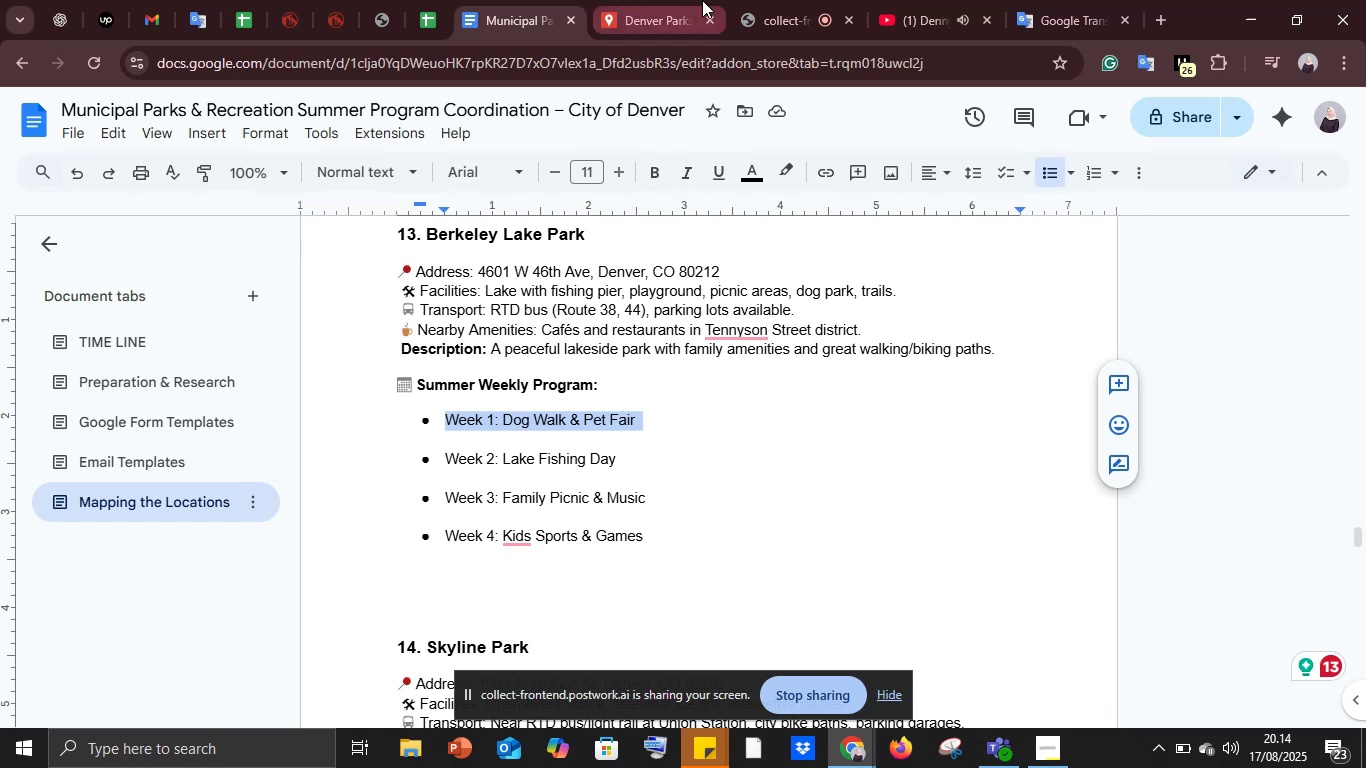 
left_click([702, 0])
 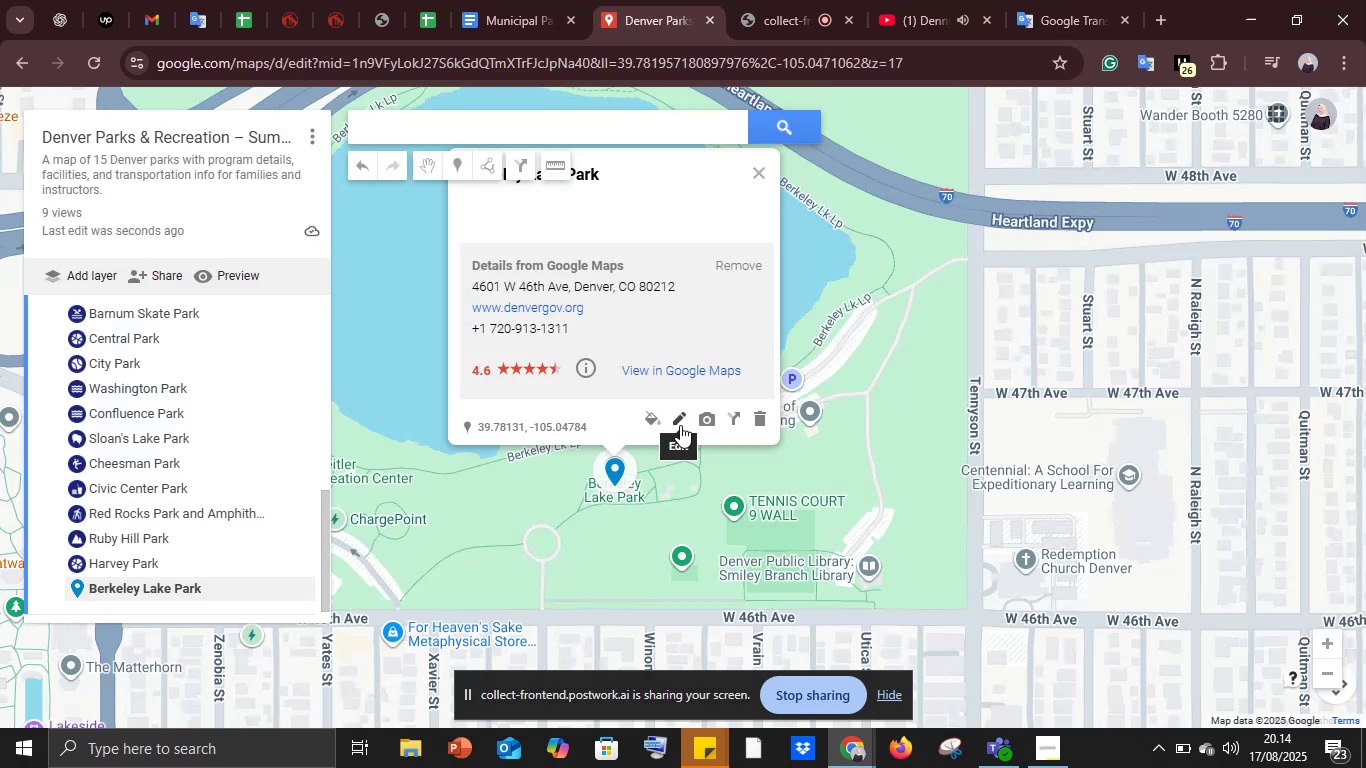 
left_click([654, 423])
 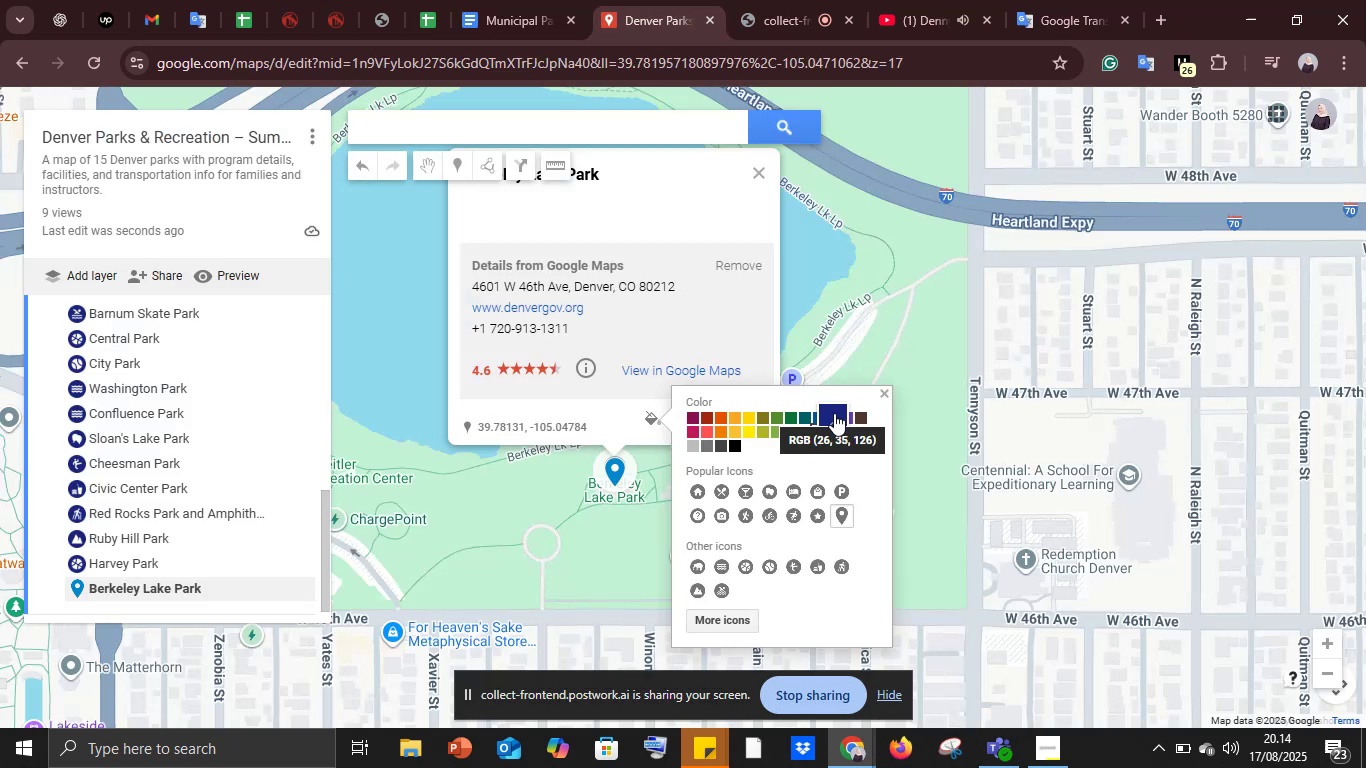 
left_click([833, 410])
 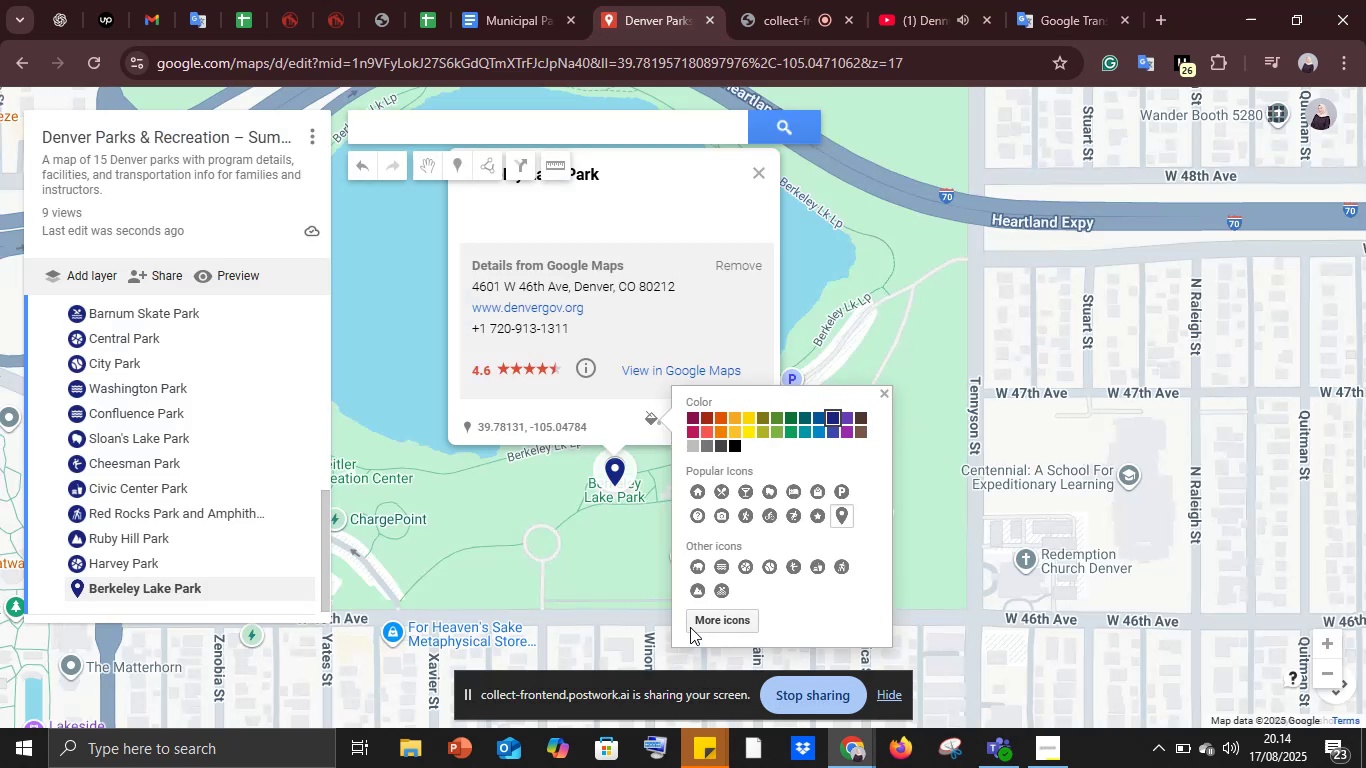 
left_click([707, 621])
 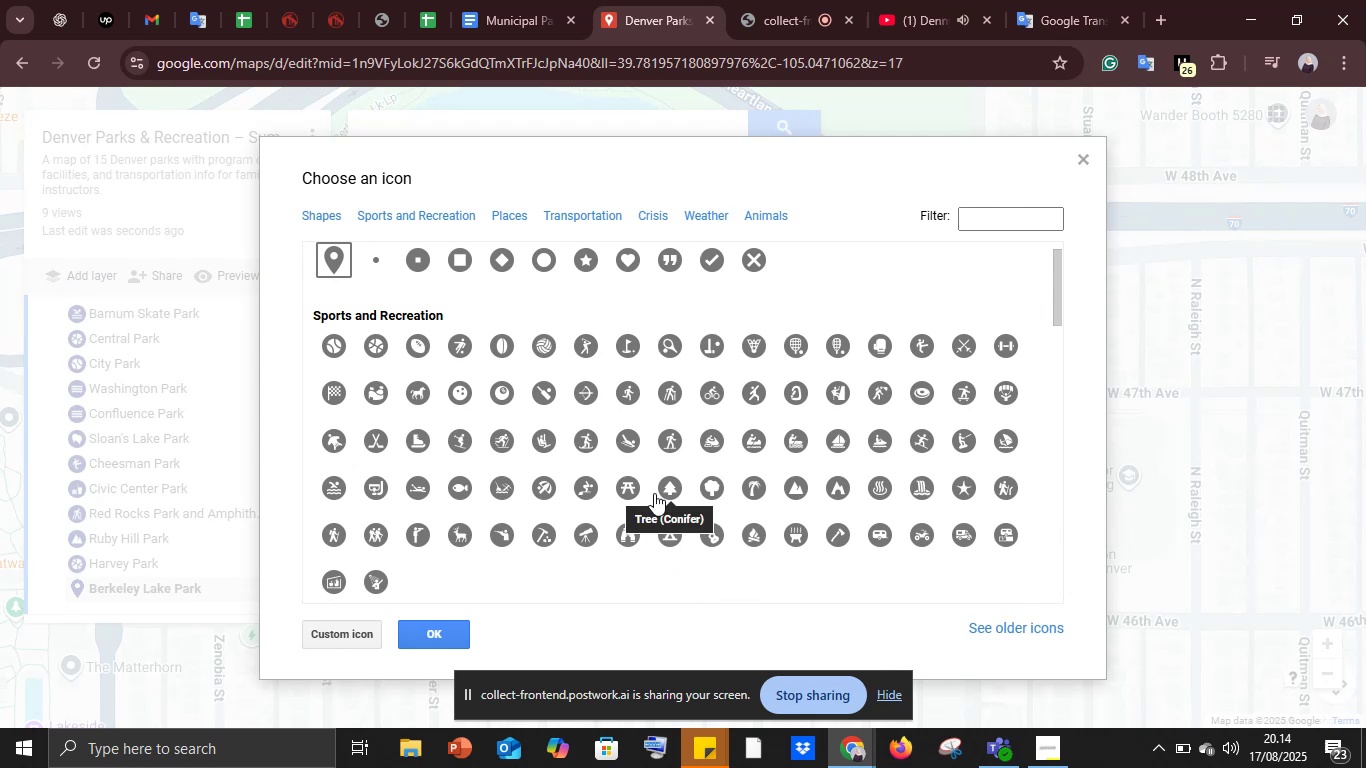 
wait(7.9)
 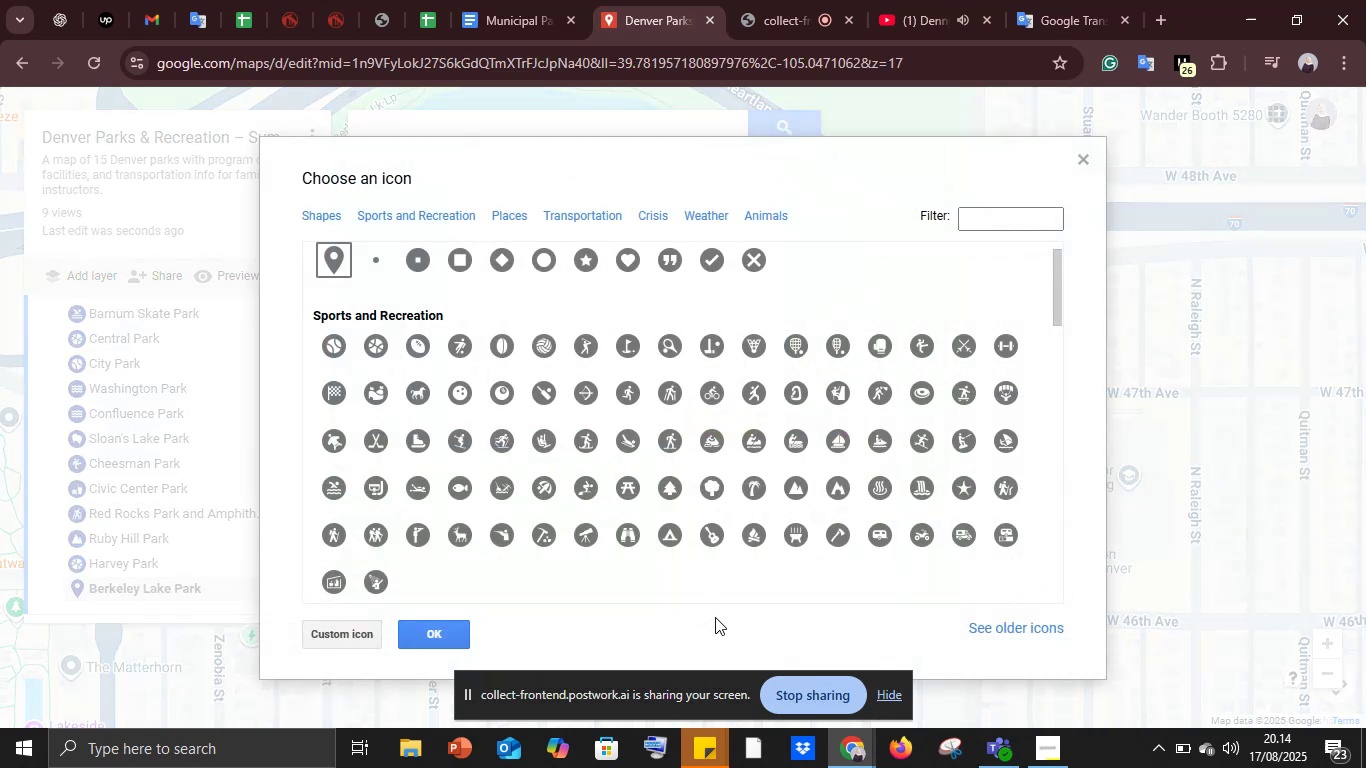 
scroll: coordinate [655, 487], scroll_direction: down, amount: 5.0
 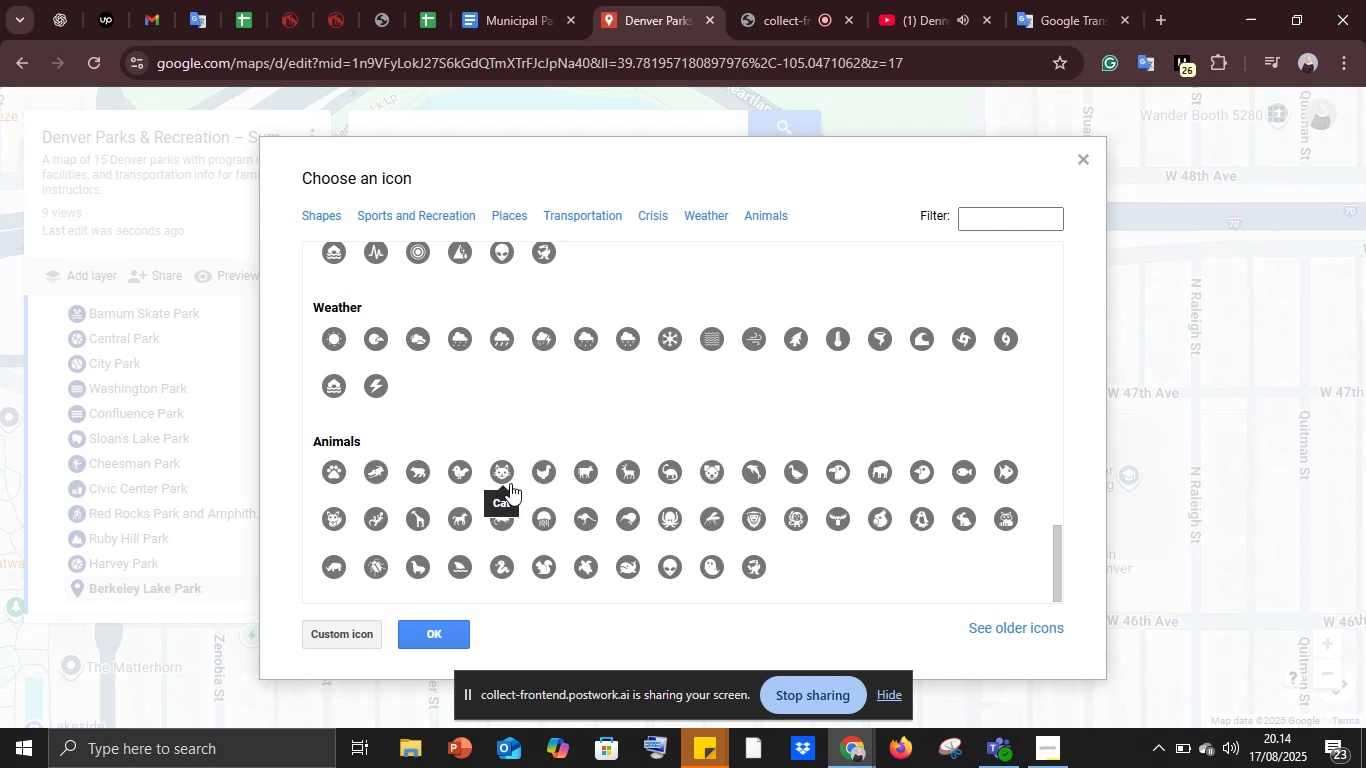 
left_click([331, 462])
 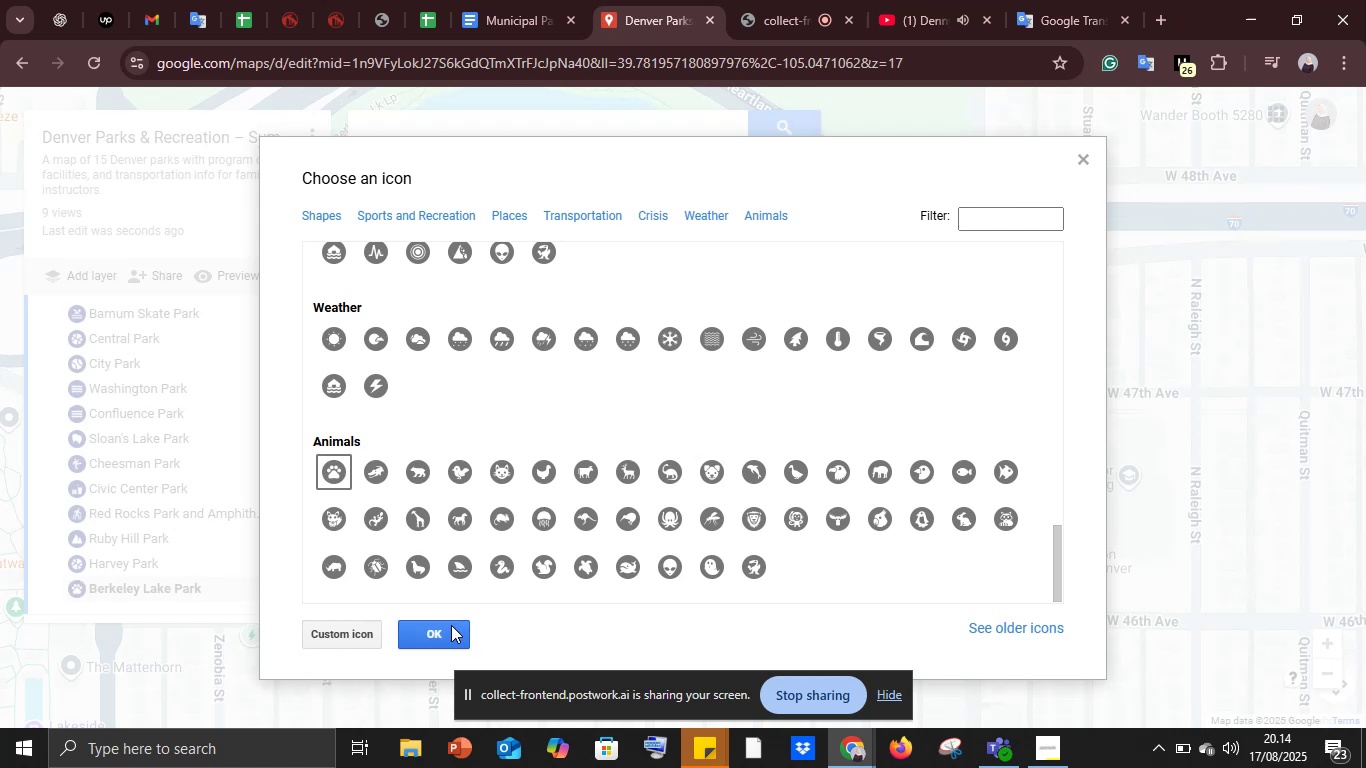 
left_click([450, 624])
 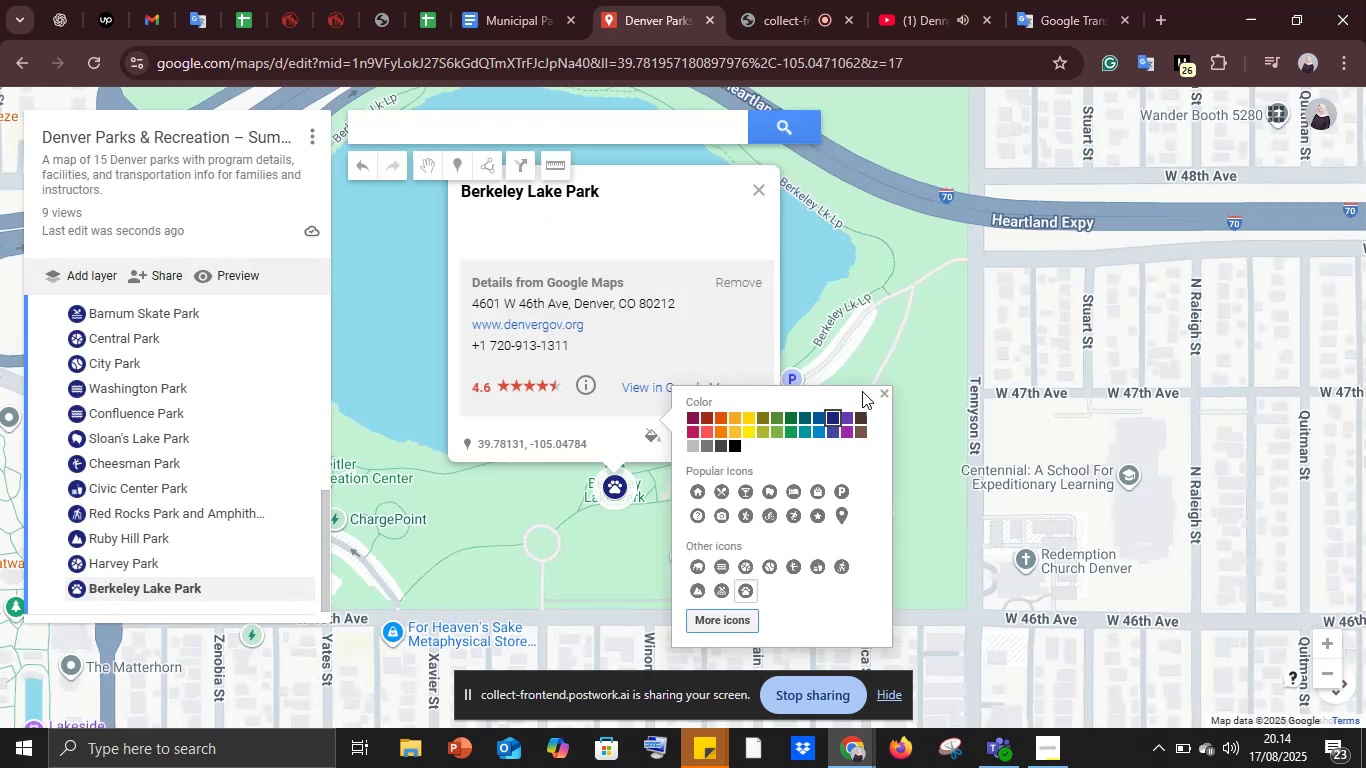 
left_click([879, 398])
 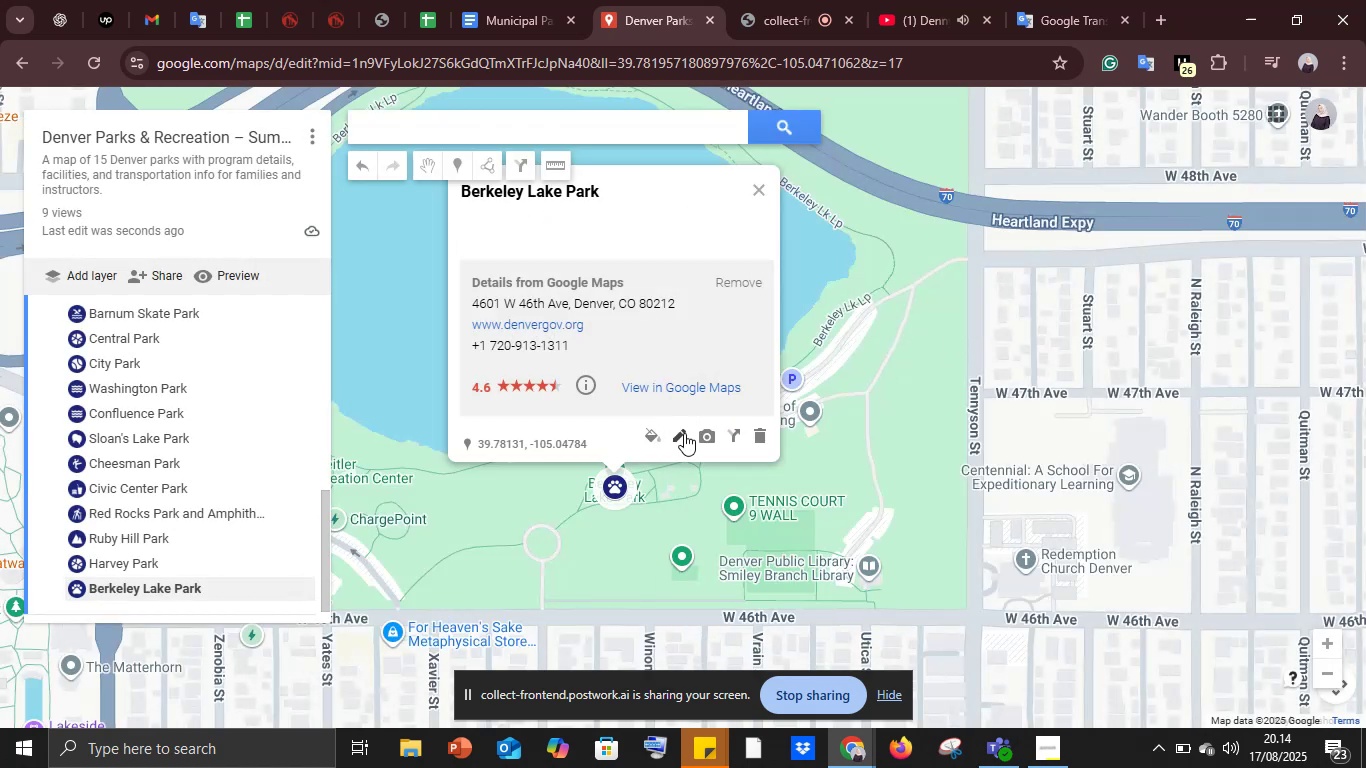 
left_click([684, 433])
 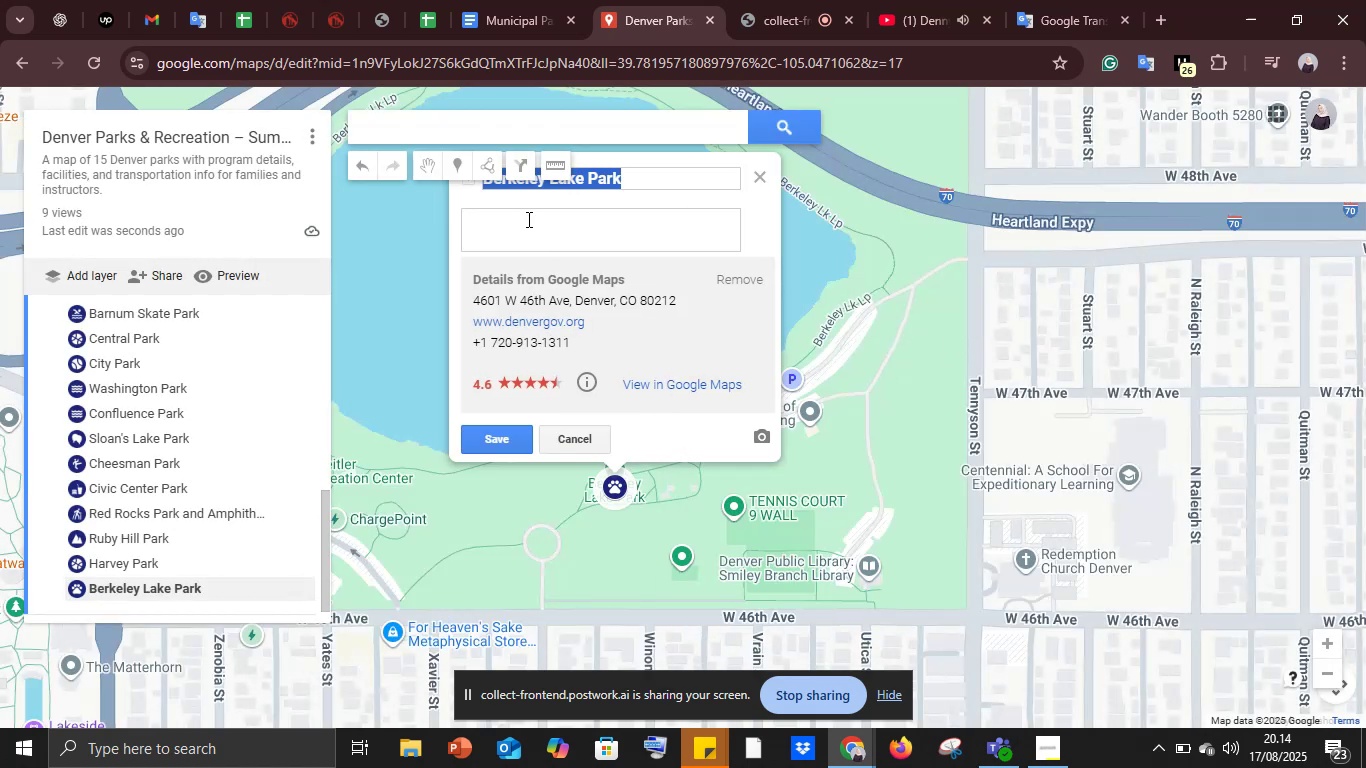 
left_click([527, 219])
 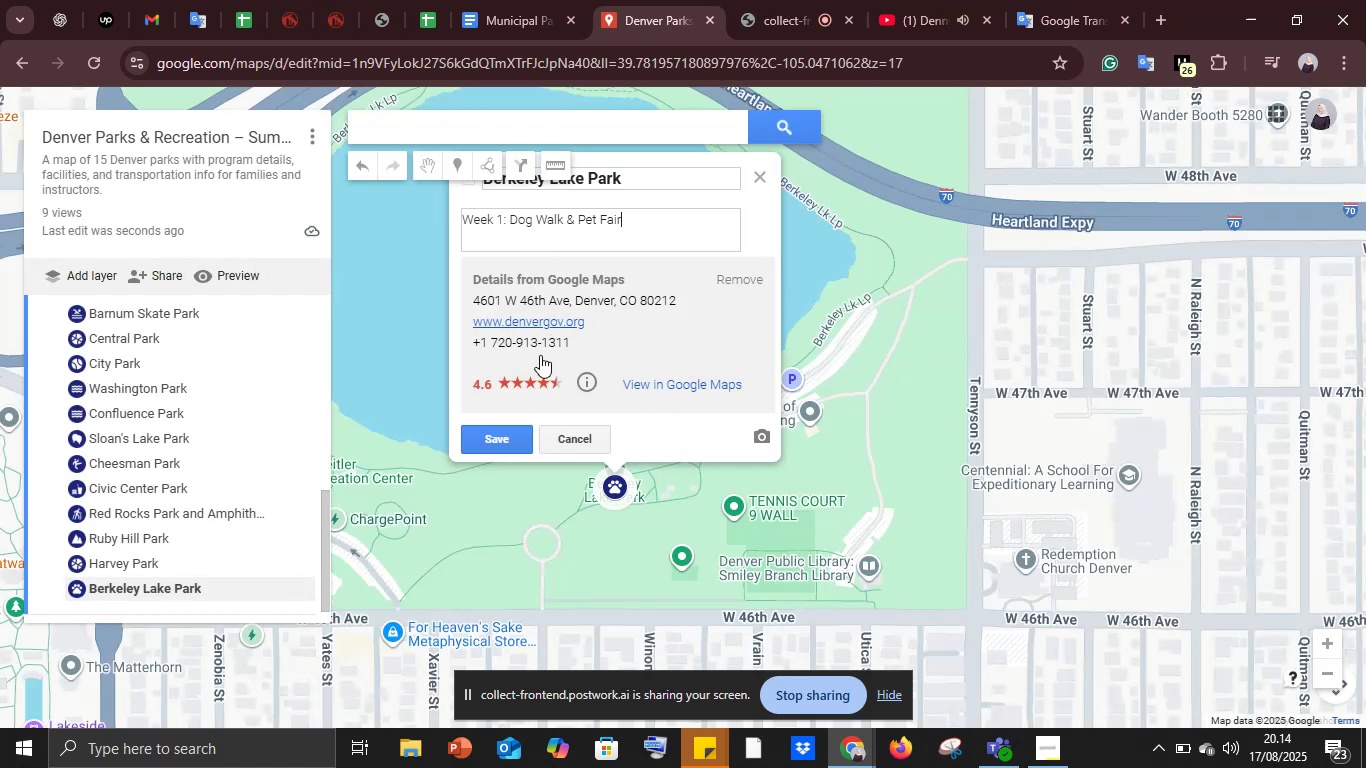 
key(Control+V)
 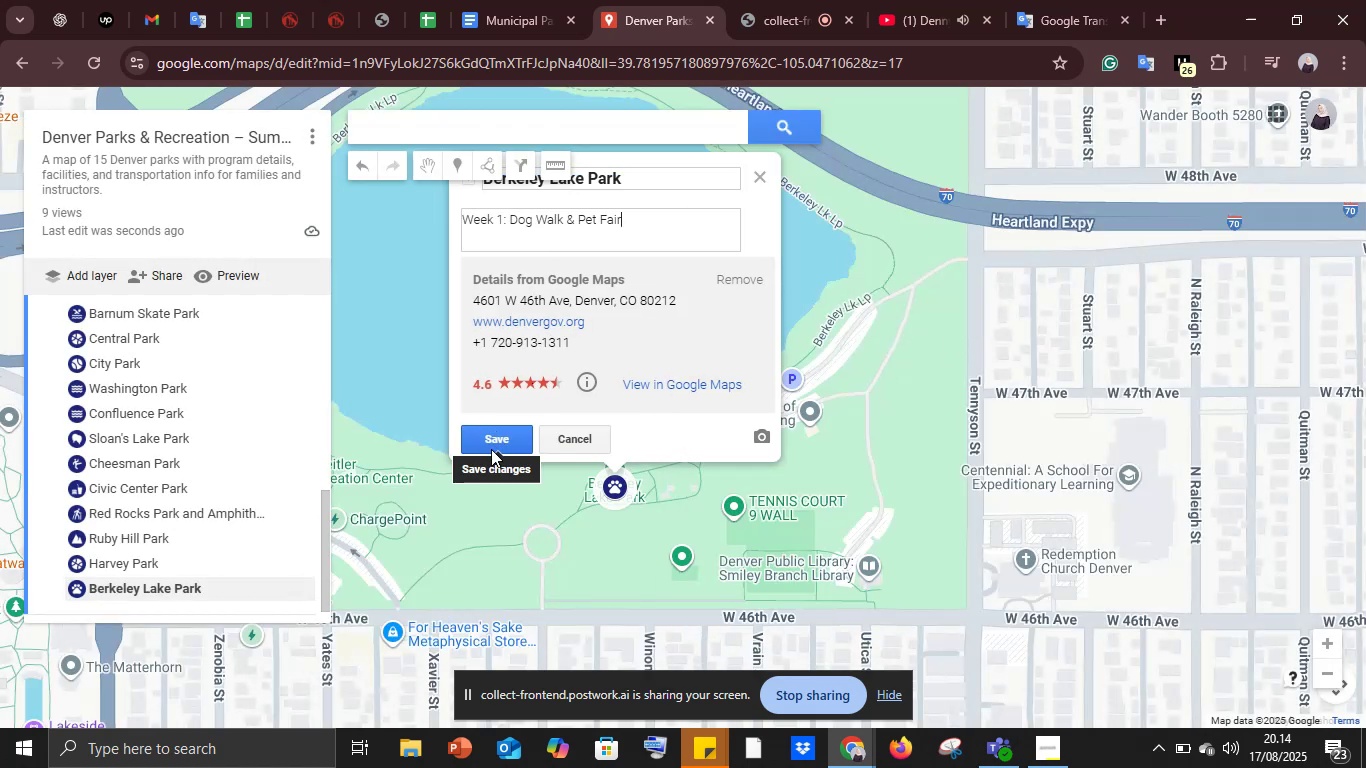 
left_click([492, 445])
 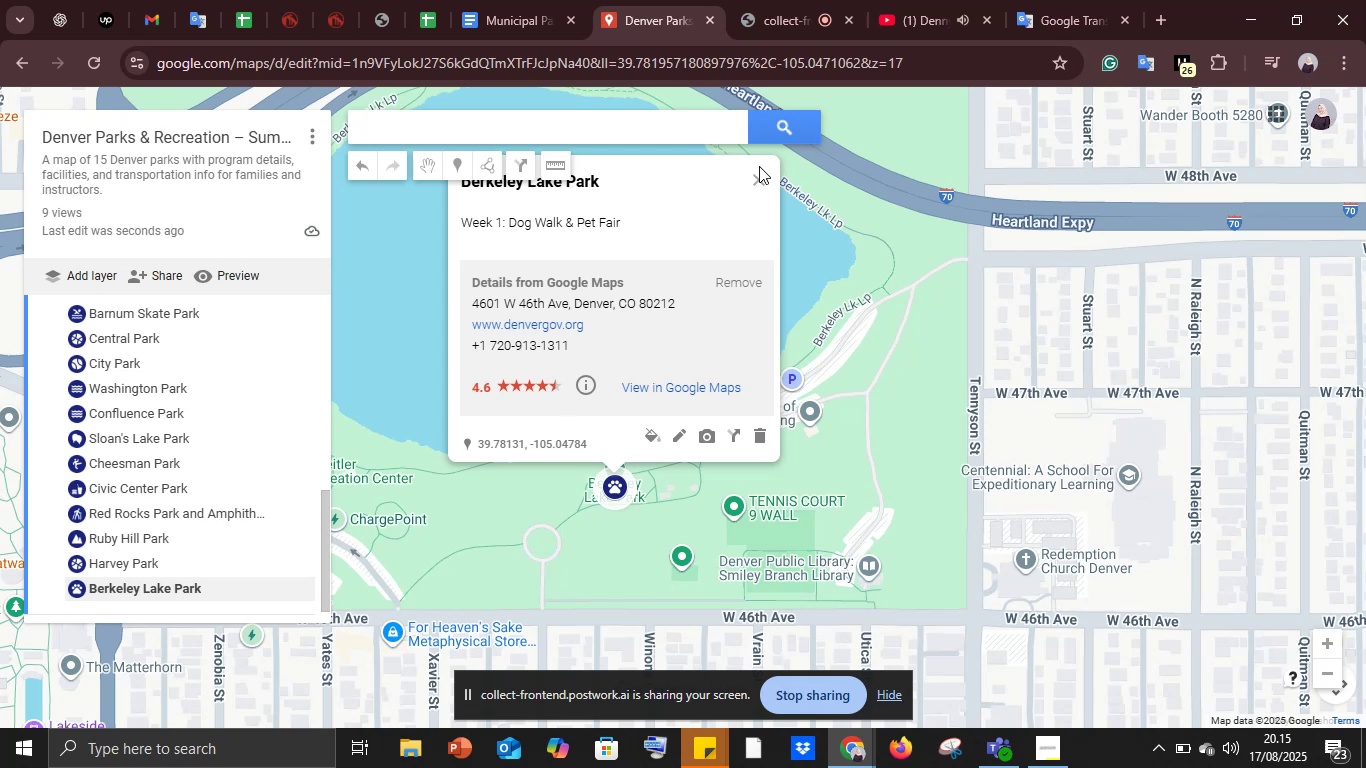 
left_click([757, 183])
 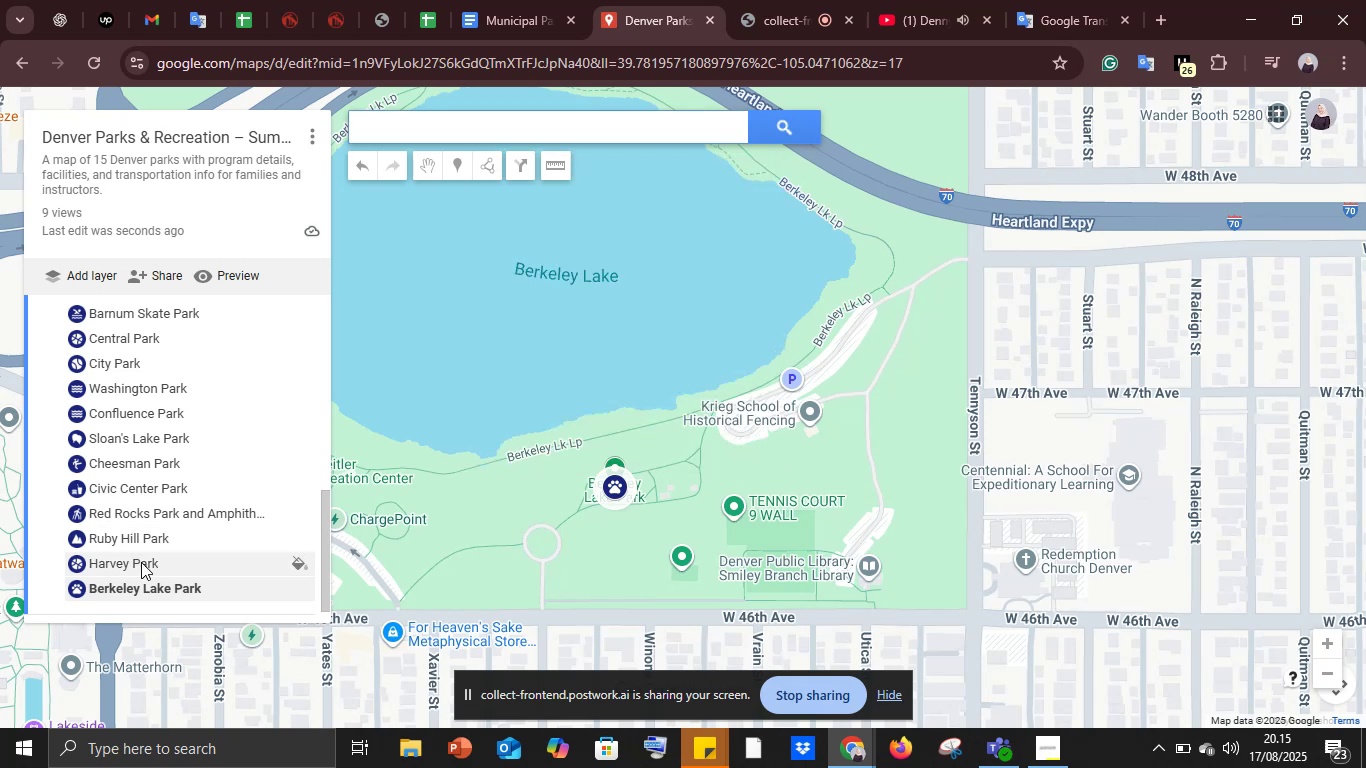 
scroll: coordinate [143, 562], scroll_direction: down, amount: 3.0
 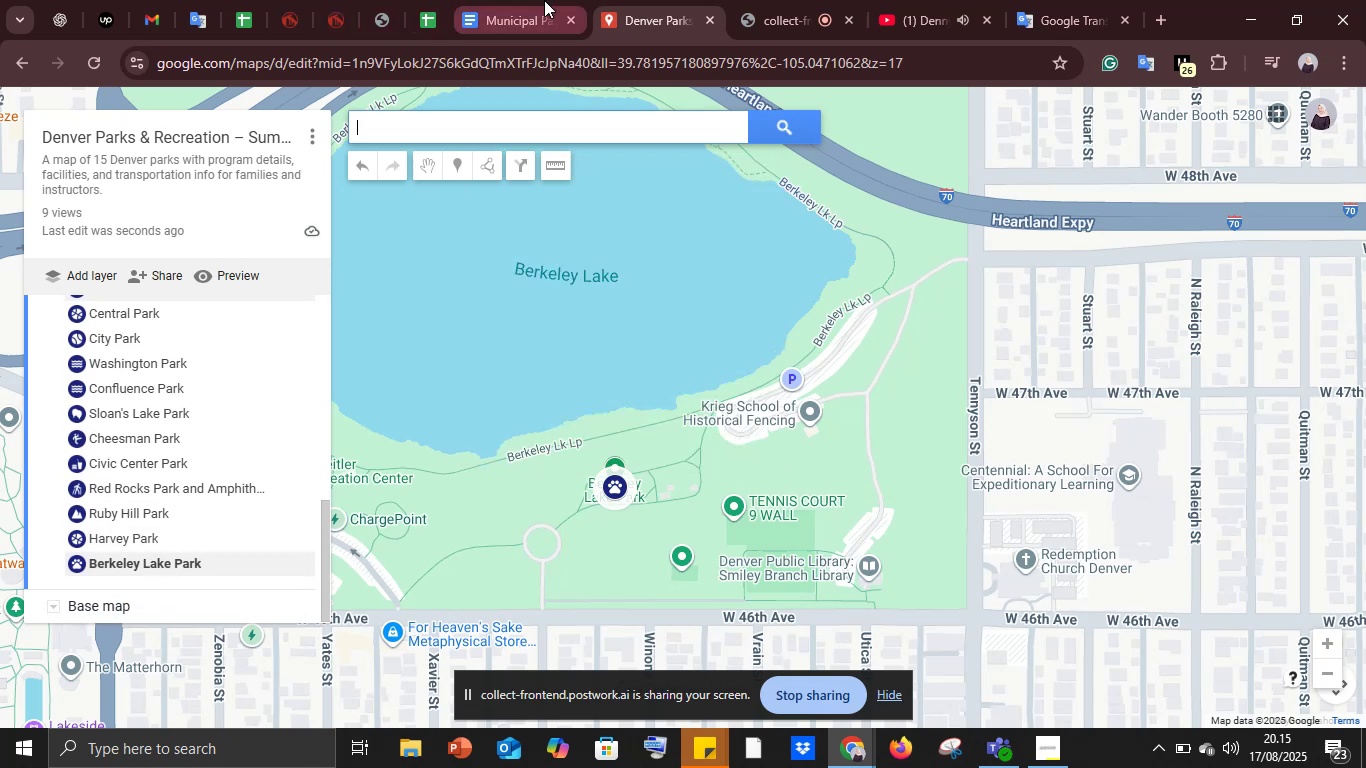 
left_click([544, 0])
 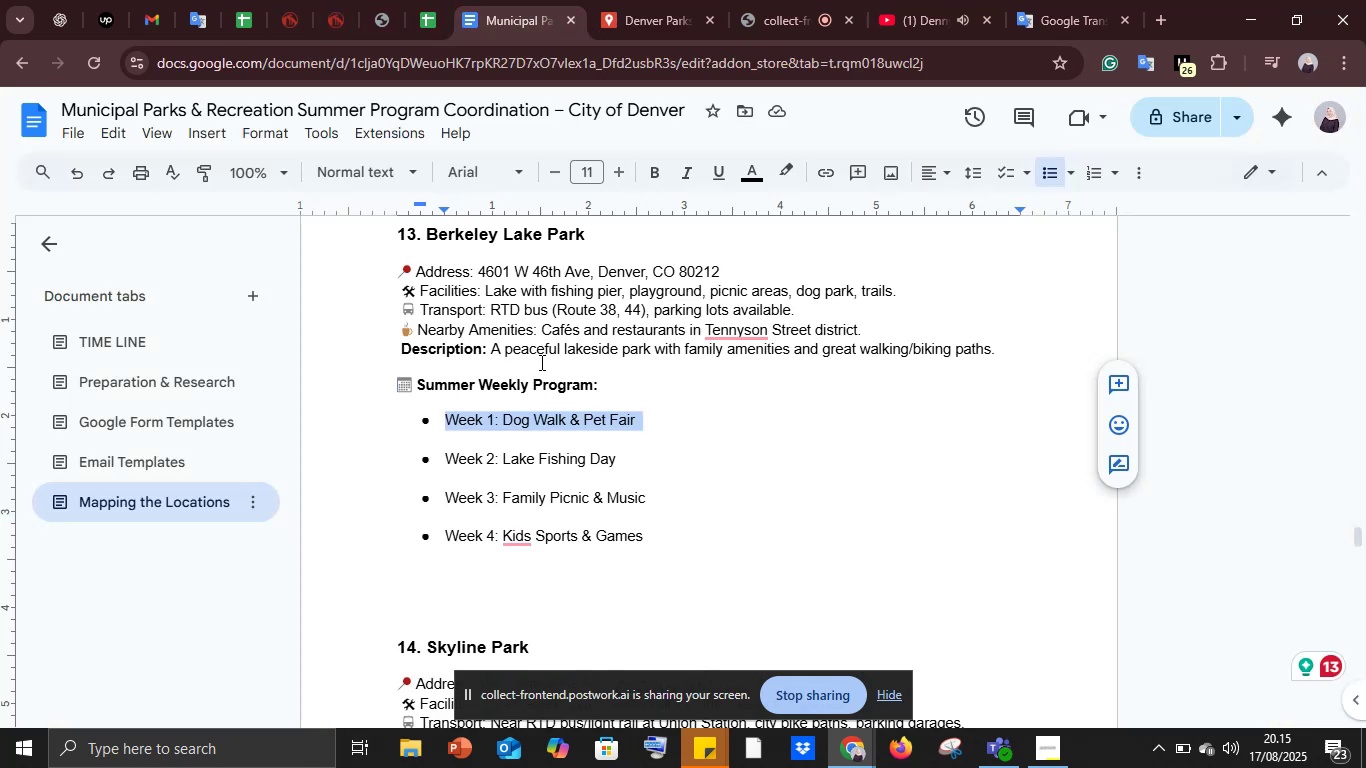 
scroll: coordinate [540, 362], scroll_direction: down, amount: 2.0
 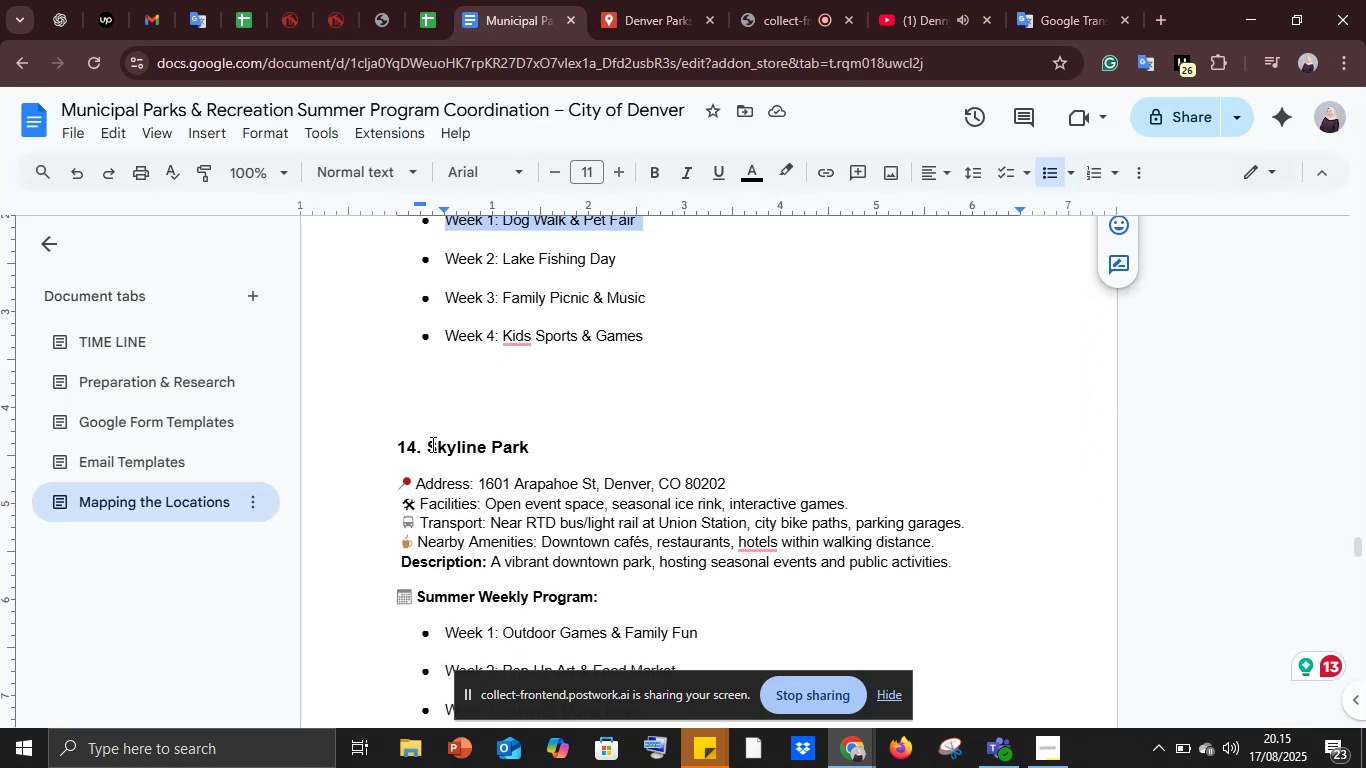 
left_click_drag(start_coordinate=[432, 442], to_coordinate=[538, 442])
 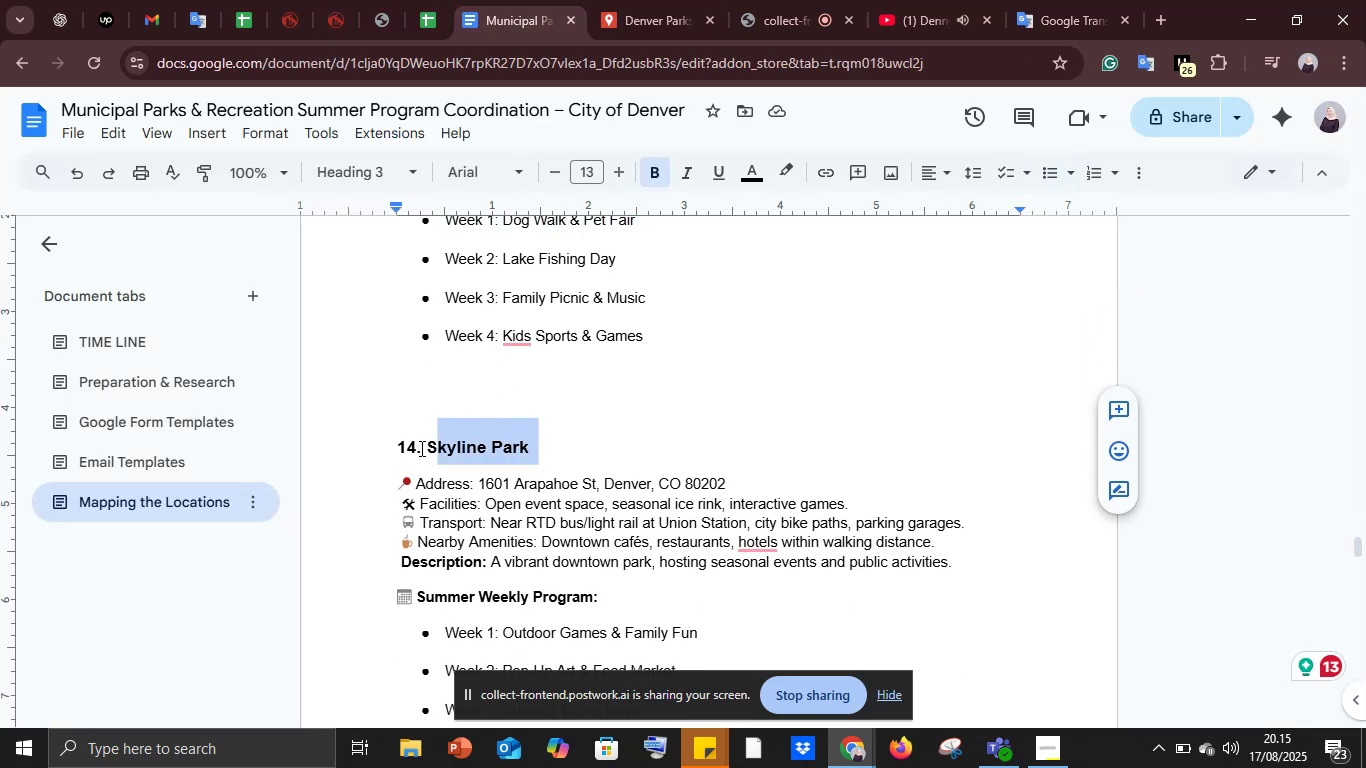 
left_click_drag(start_coordinate=[421, 447], to_coordinate=[543, 448])
 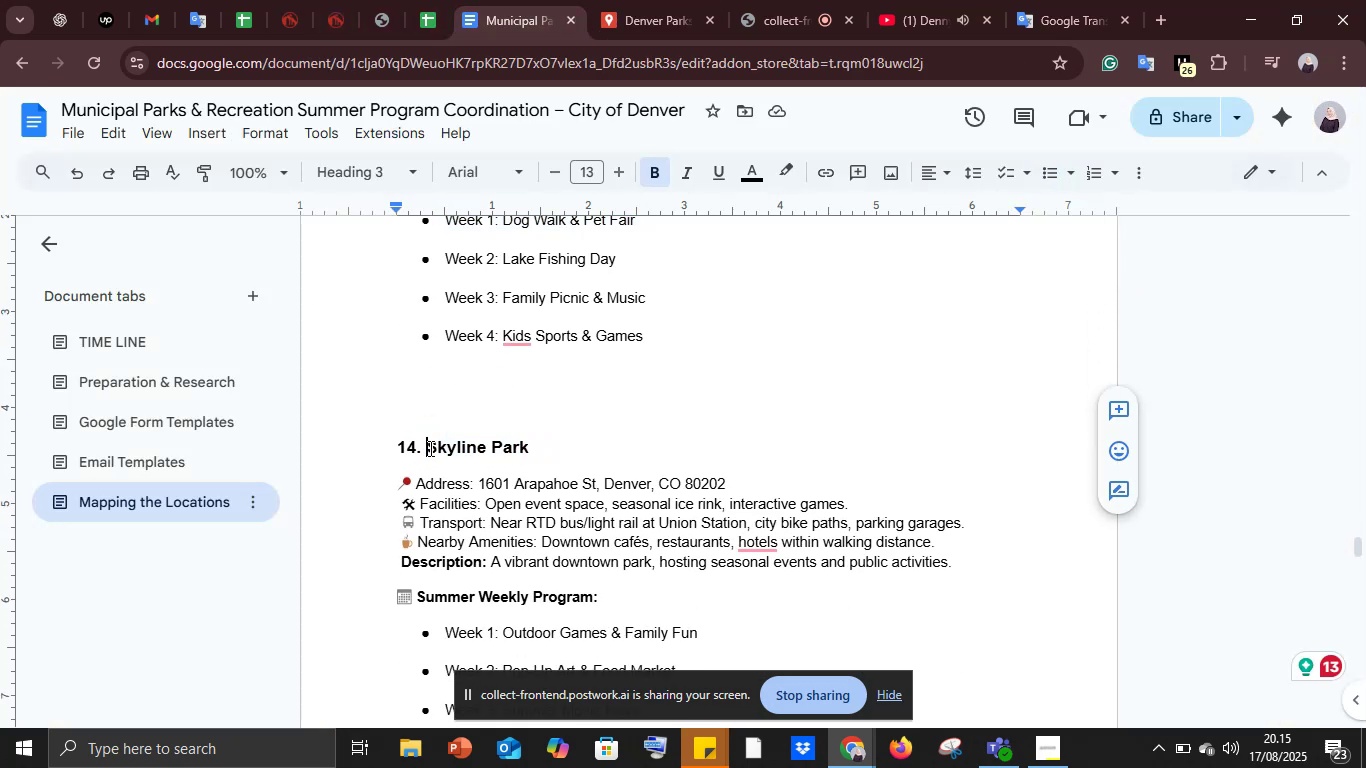 
left_click_drag(start_coordinate=[429, 444], to_coordinate=[534, 444])
 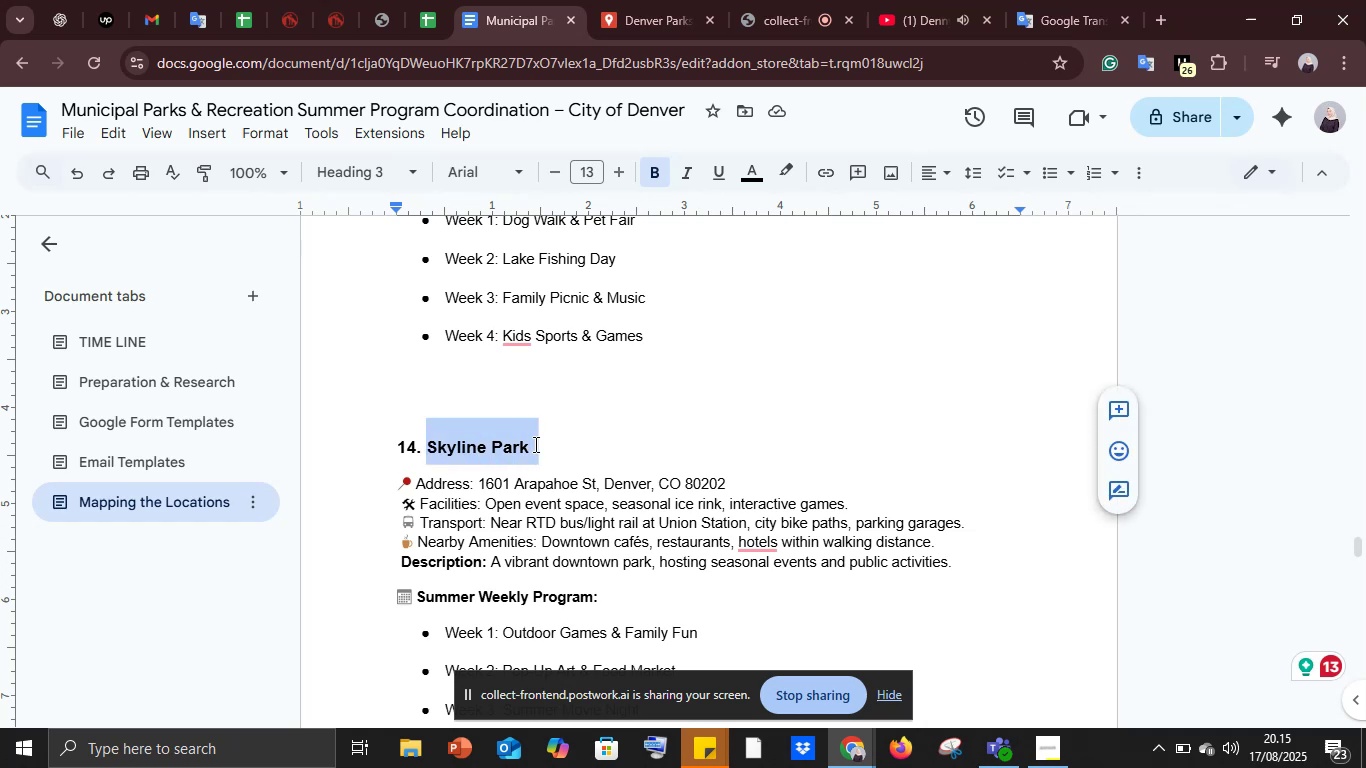 
key(Control+C)
 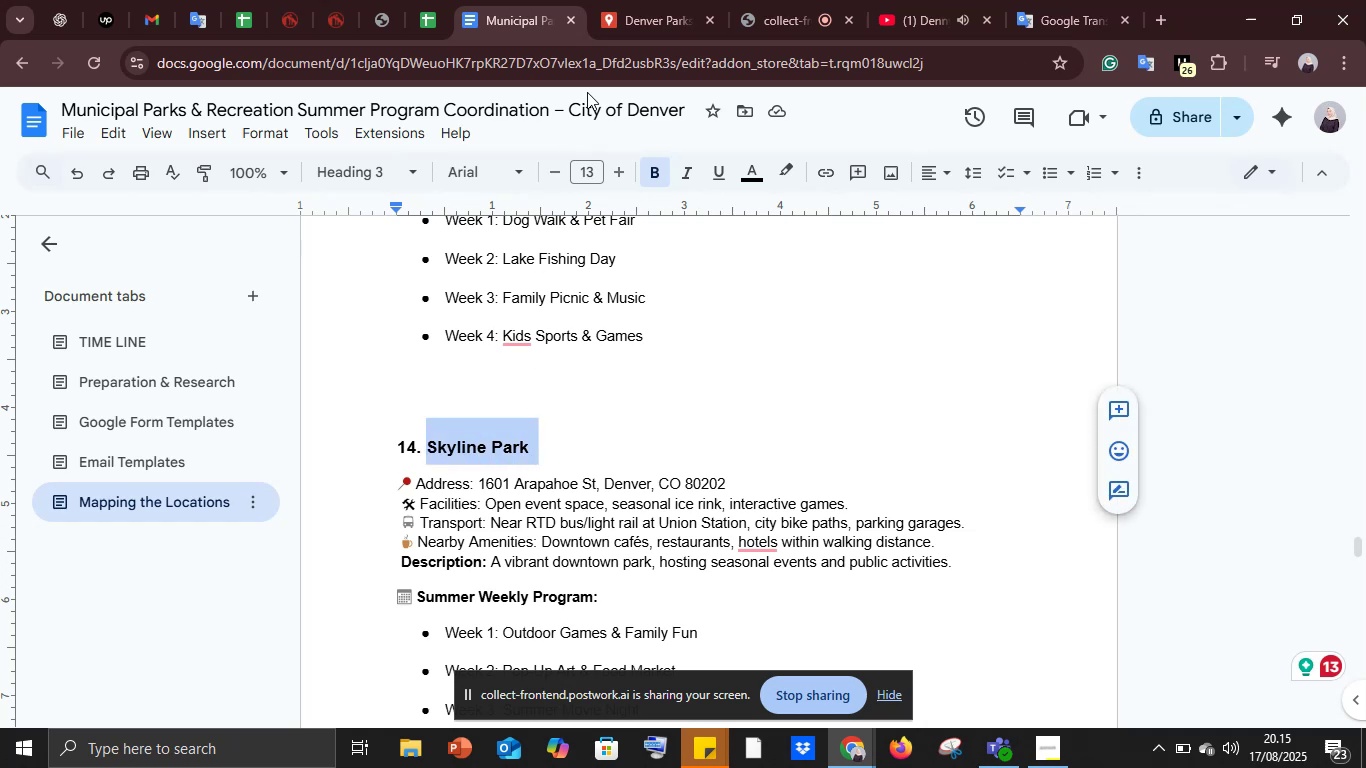 
left_click([640, 0])
 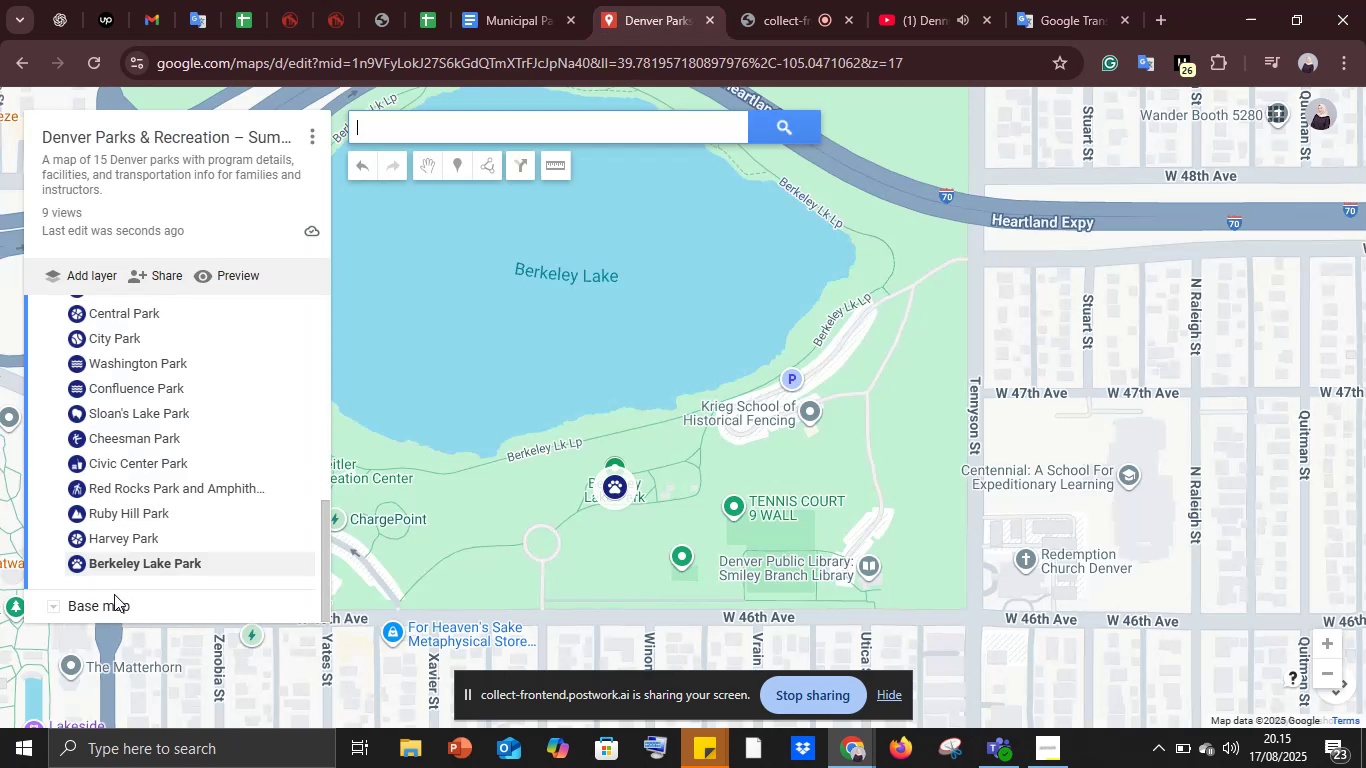 
scroll: coordinate [130, 520], scroll_direction: down, amount: 2.0
 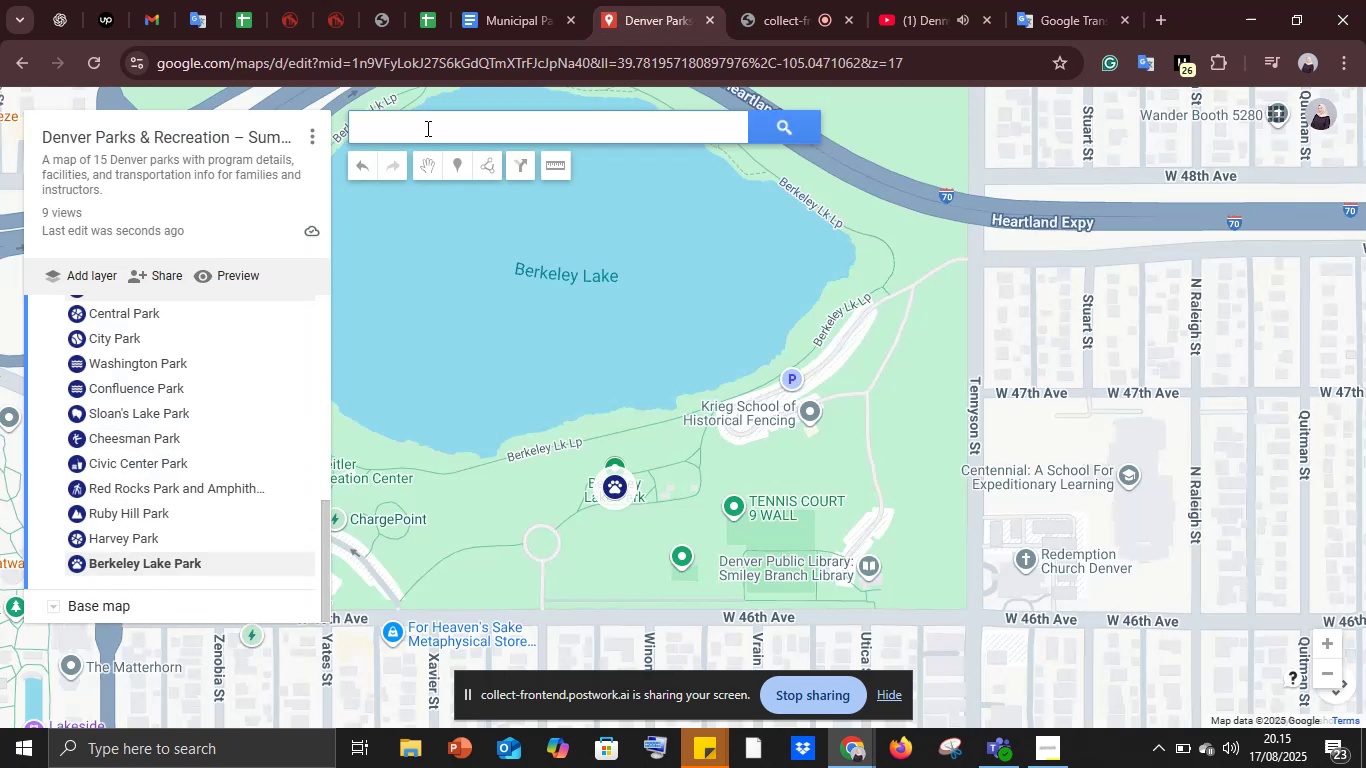 
left_click([425, 123])
 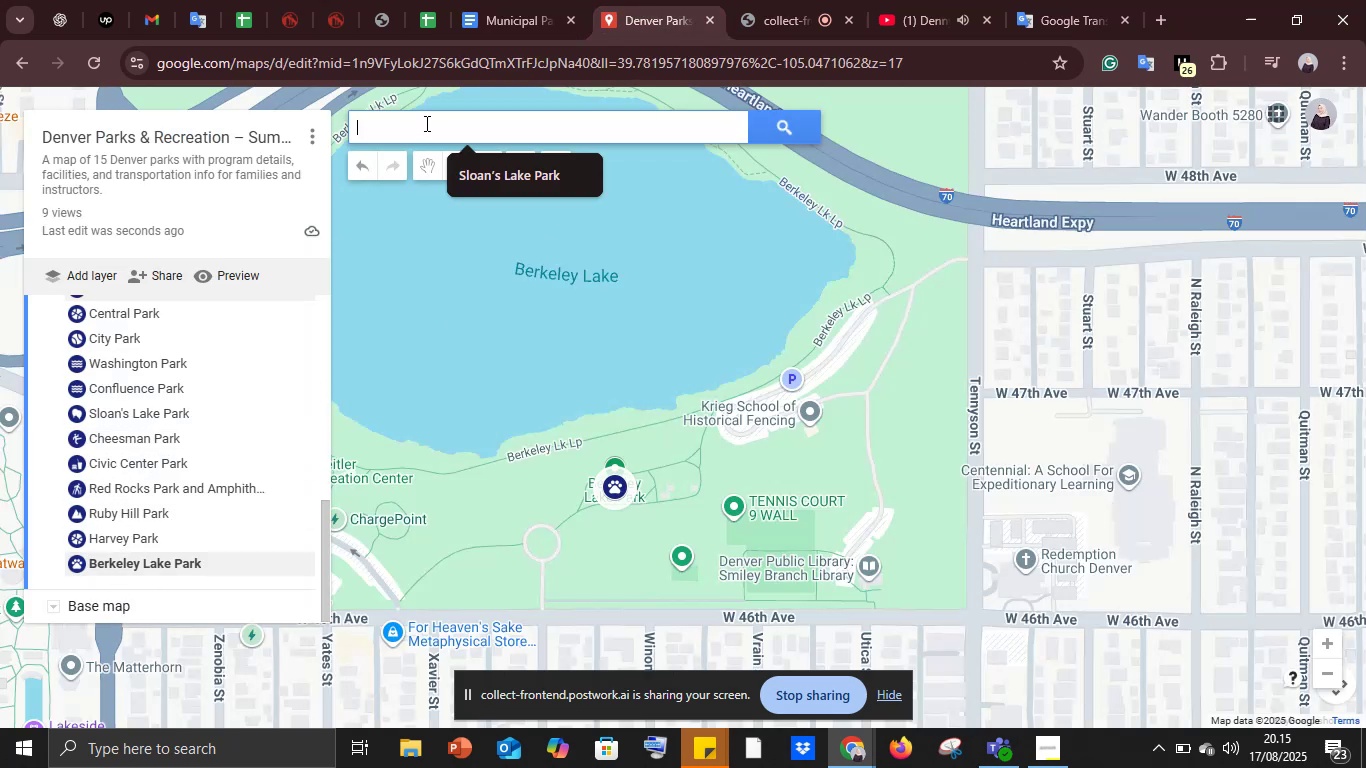 
key(Control+V)
 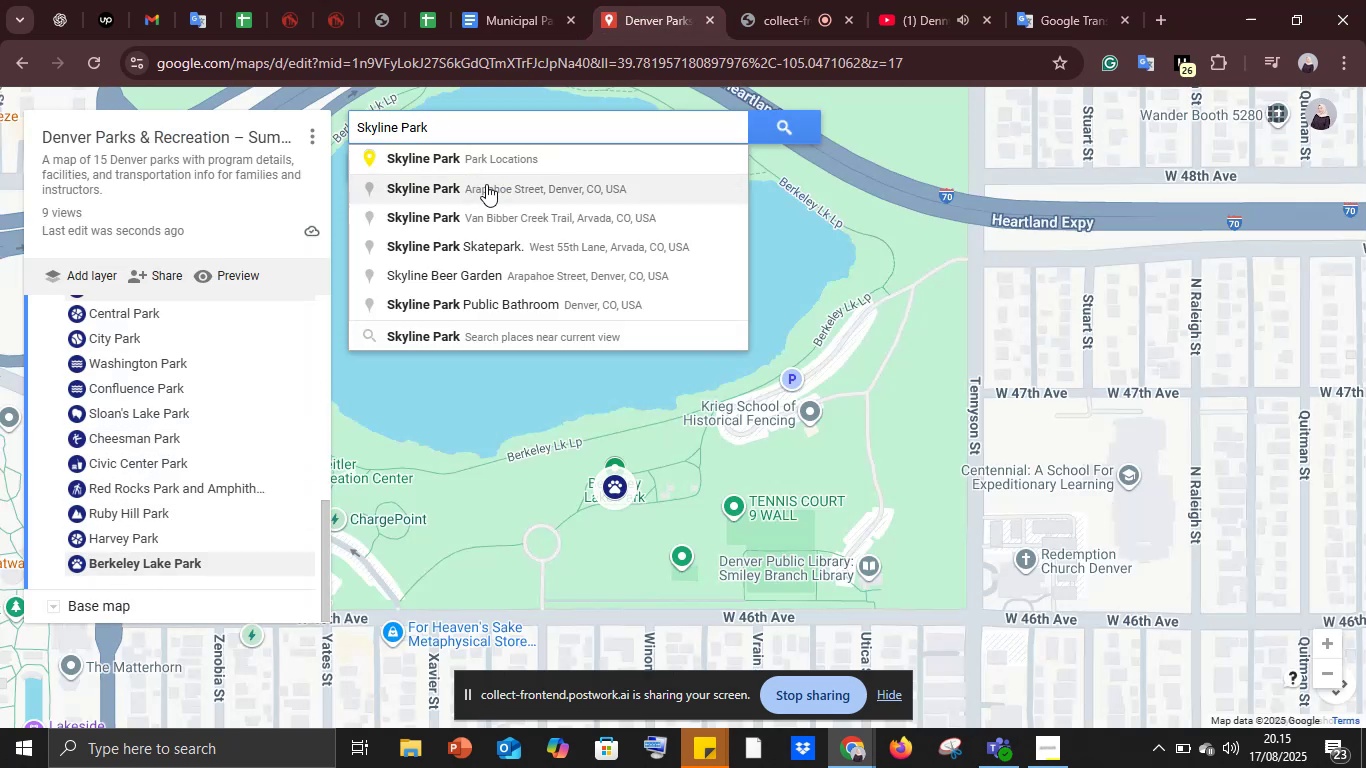 
left_click([486, 184])
 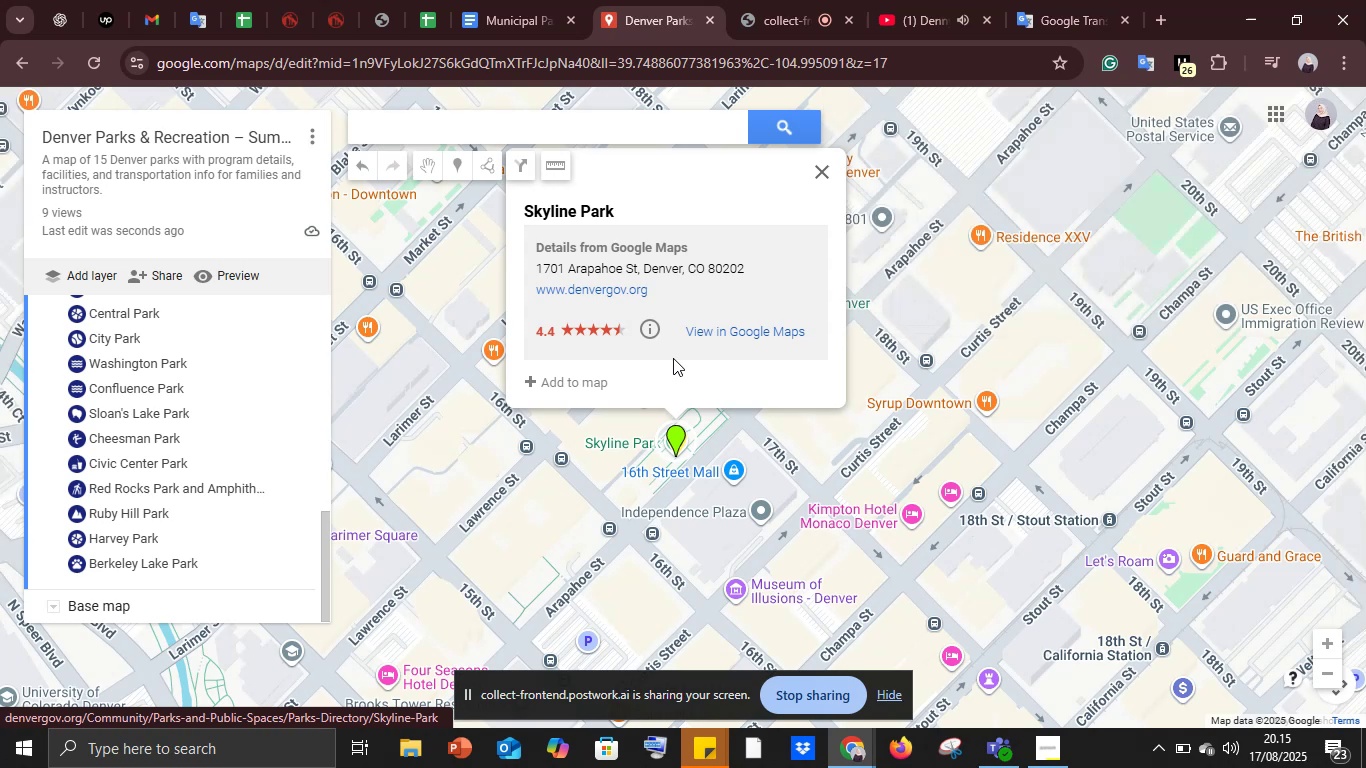 
scroll: coordinate [763, 307], scroll_direction: up, amount: 11.0
 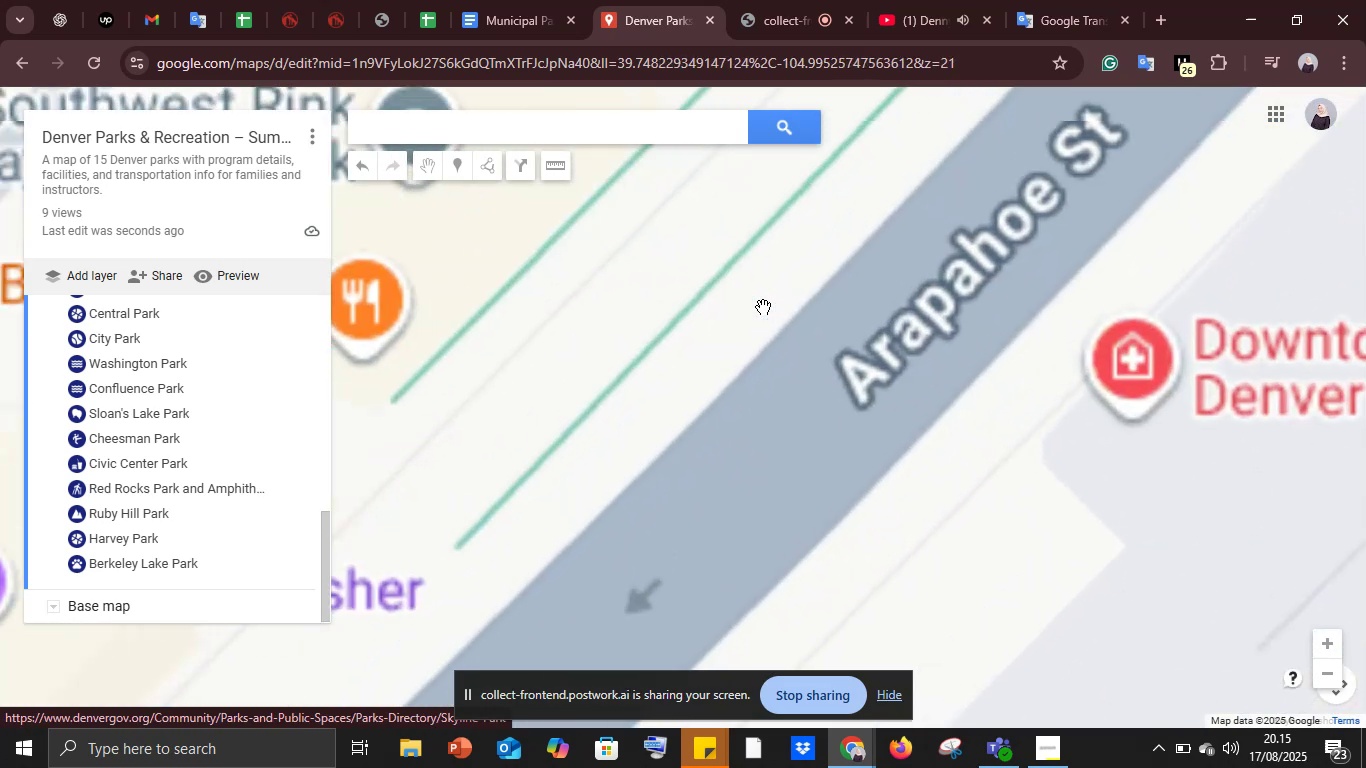 
scroll: coordinate [756, 303], scroll_direction: down, amount: 10.0
 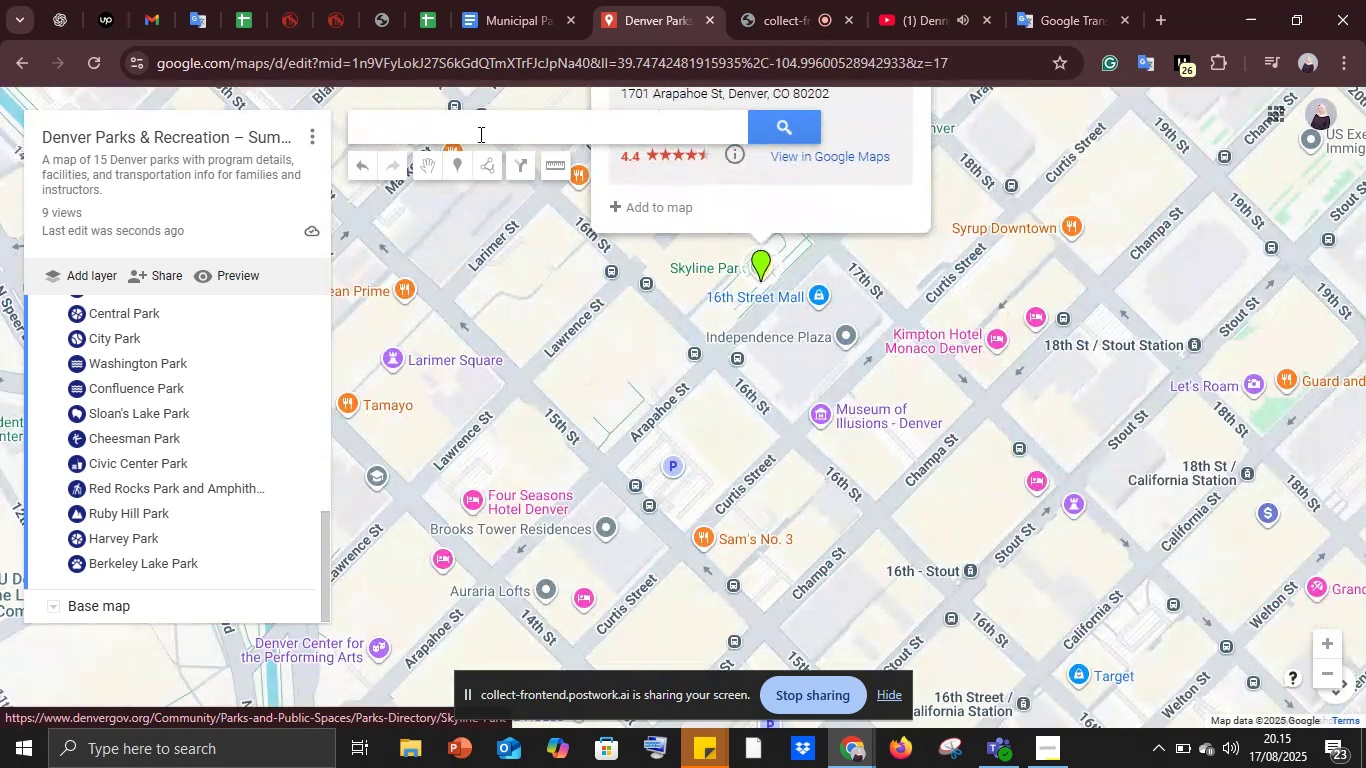 
left_click([473, 130])
 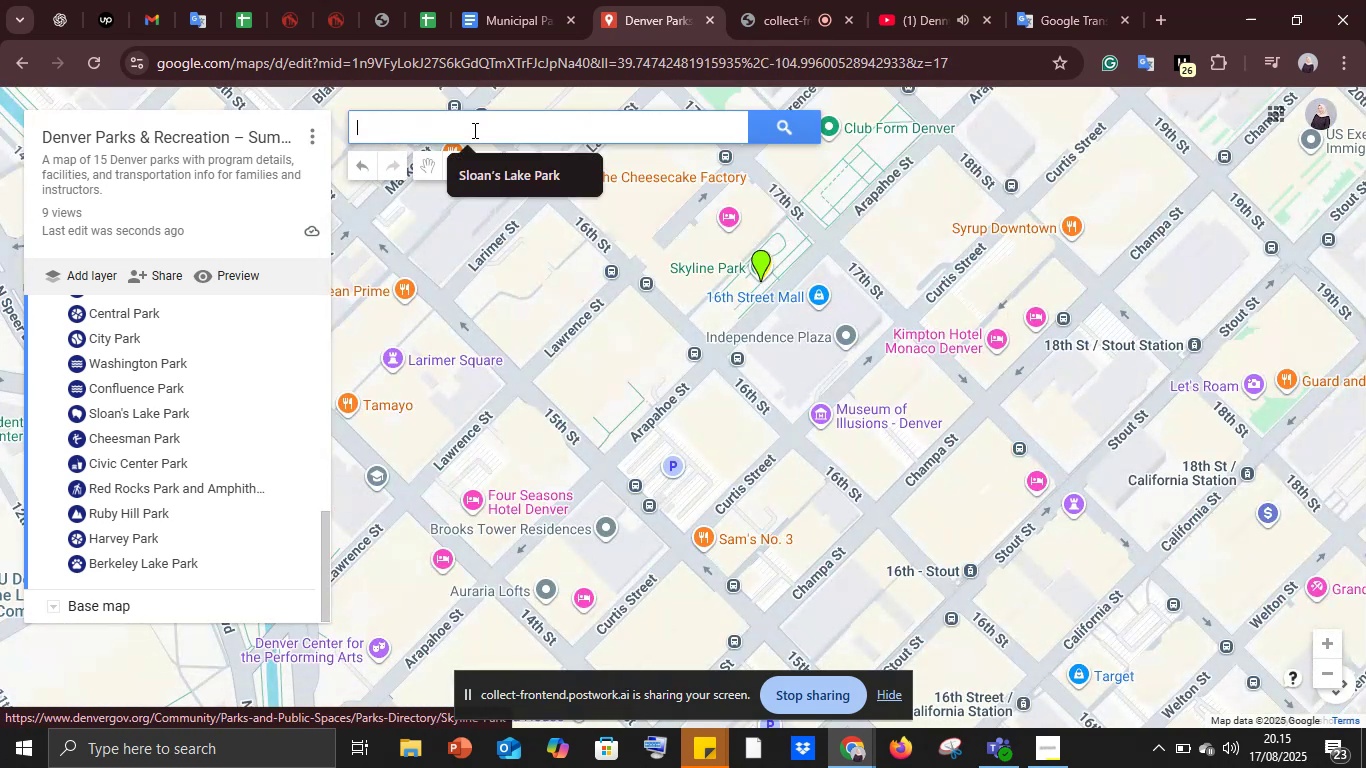 
key(Control+V)
 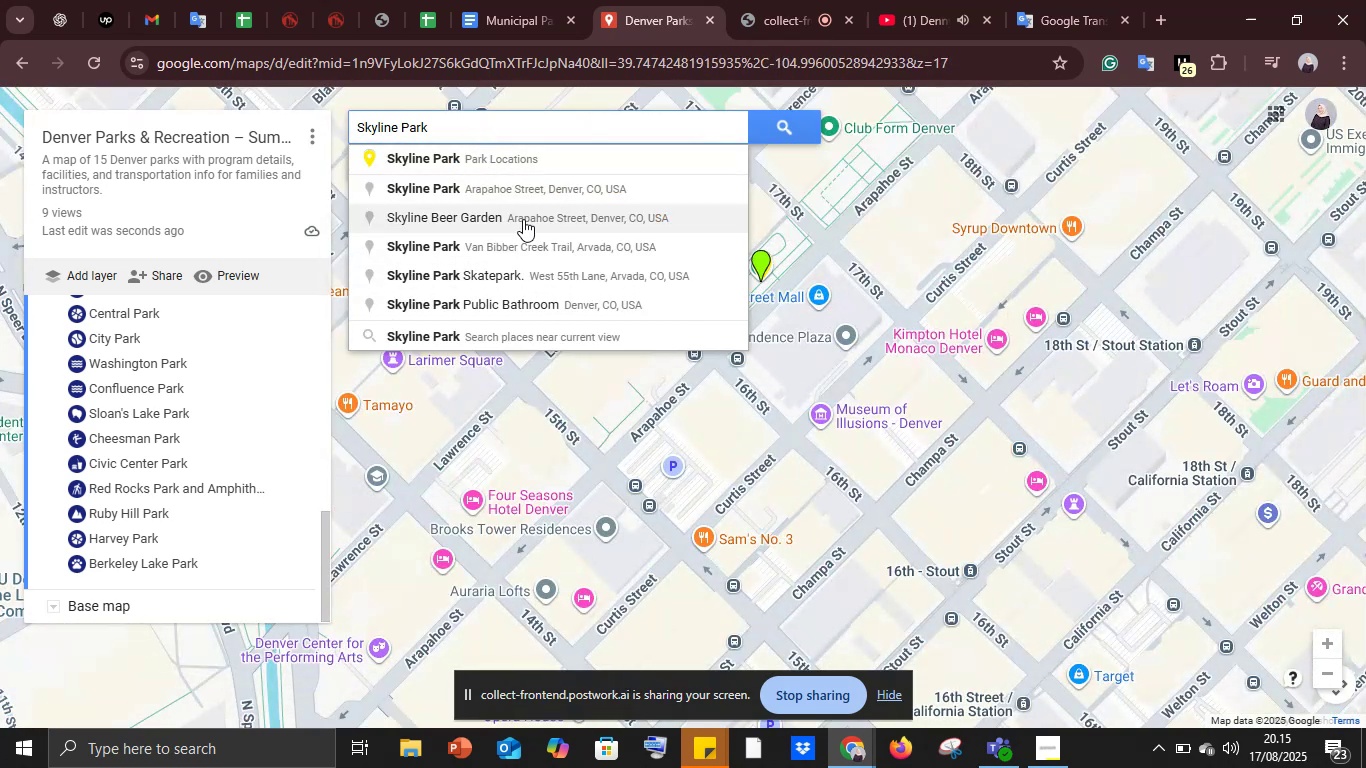 
left_click([516, 174])
 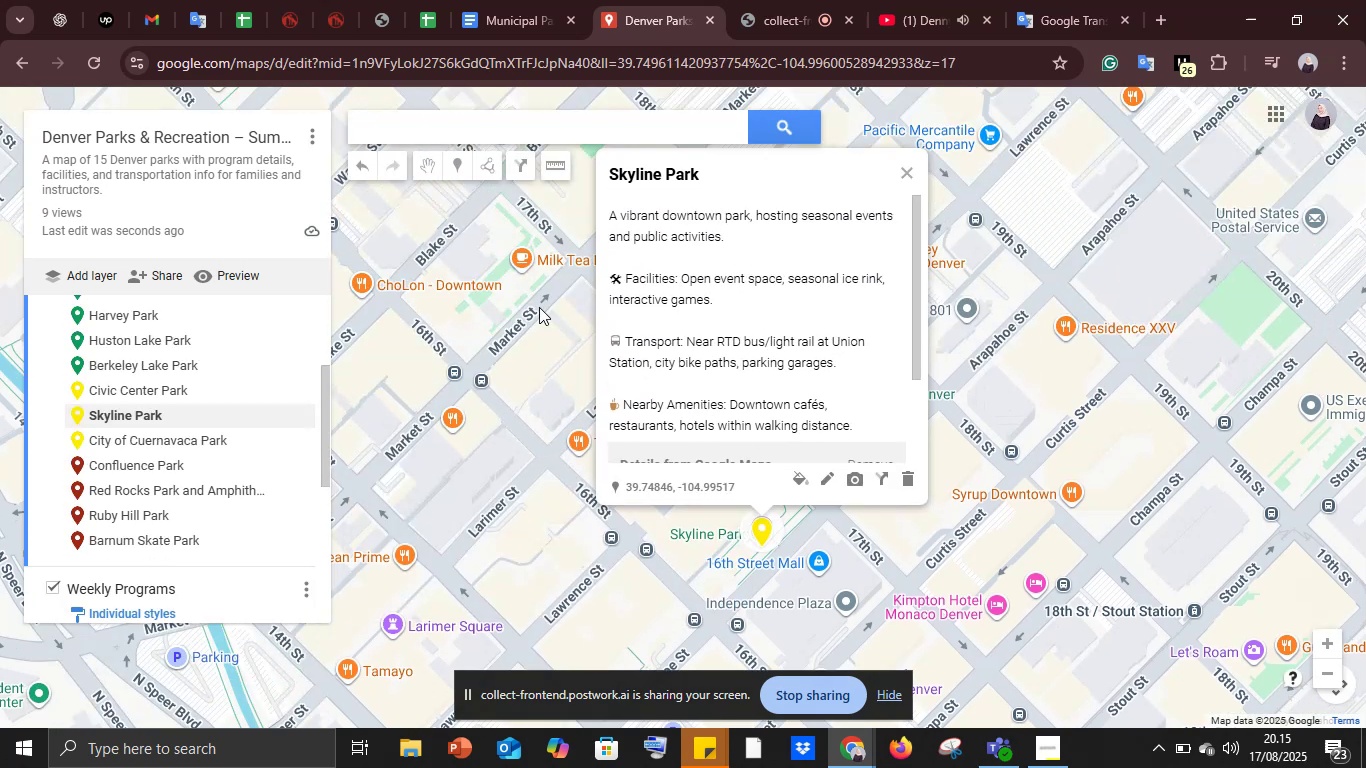 
left_click([454, 136])
 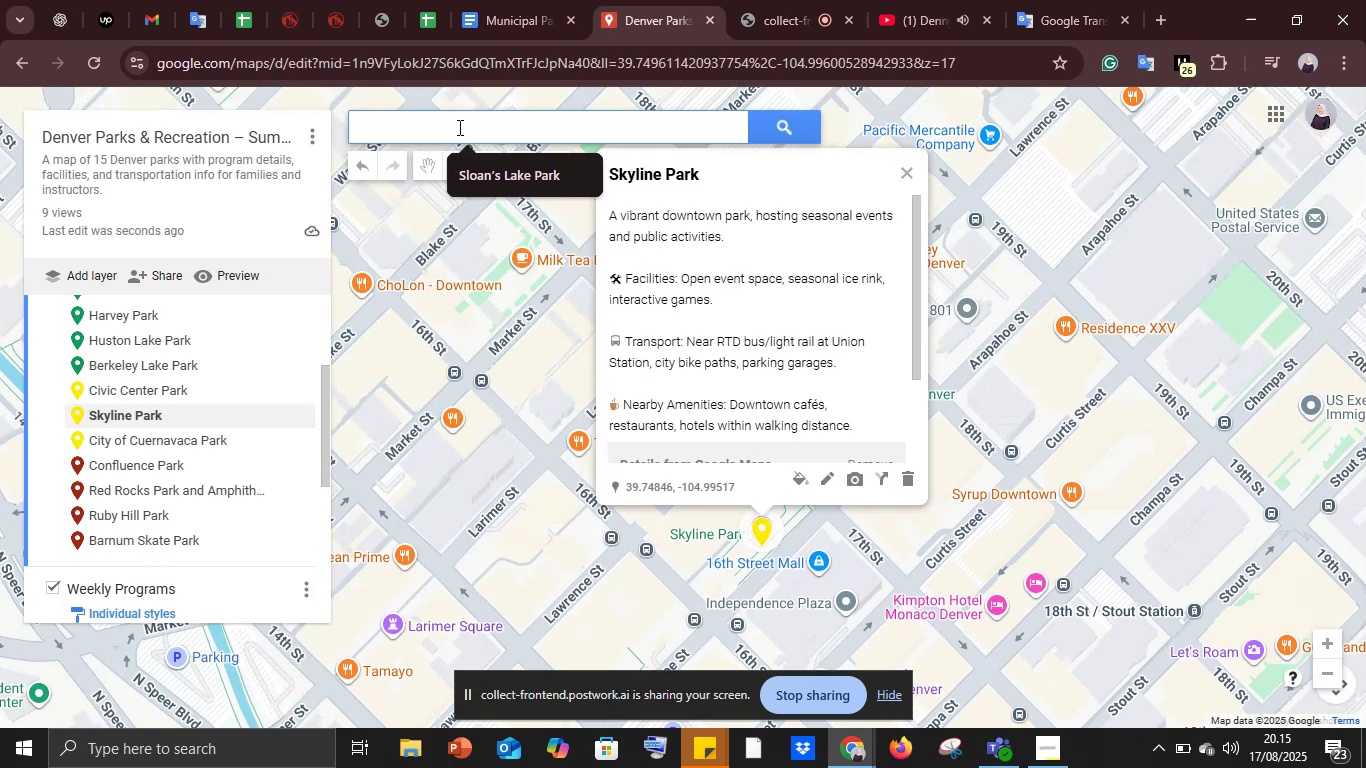 
key(Control+ControlLeft)
 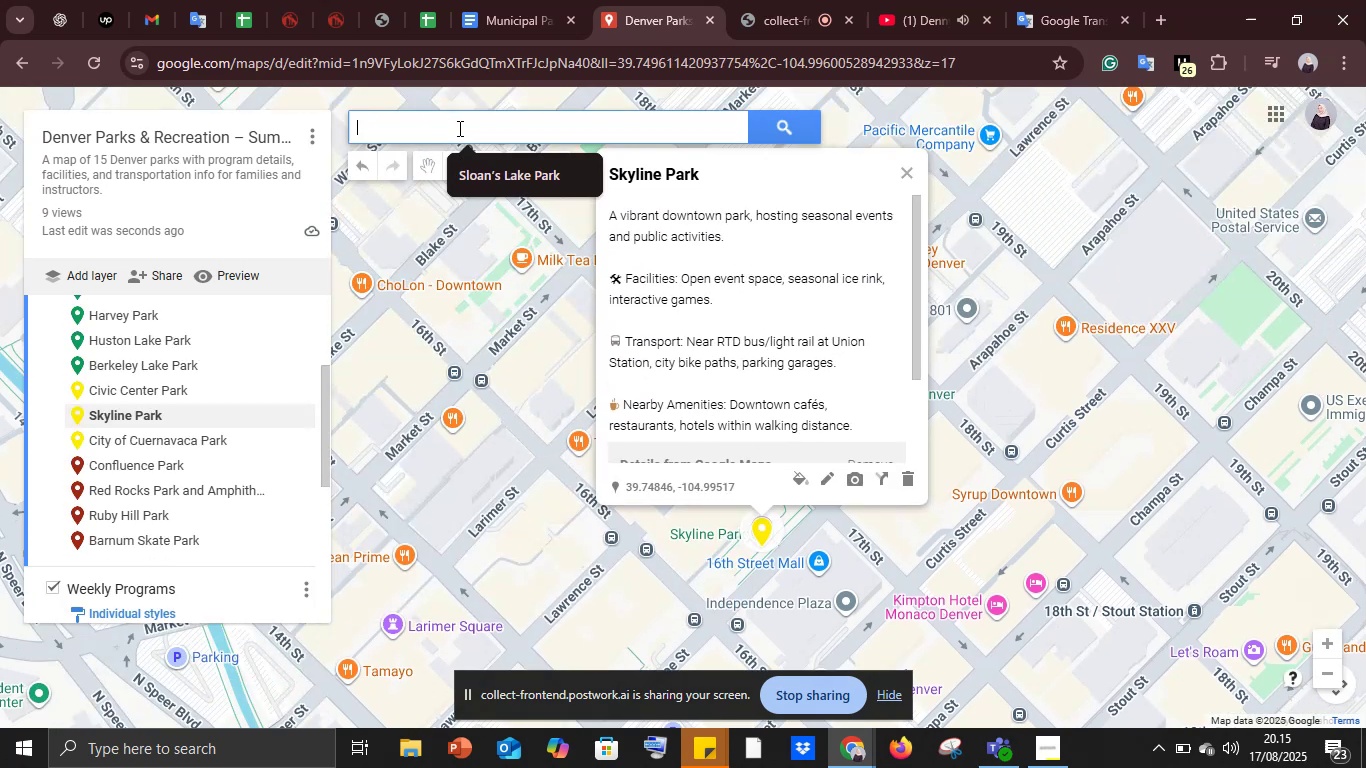 
key(Control+V)
 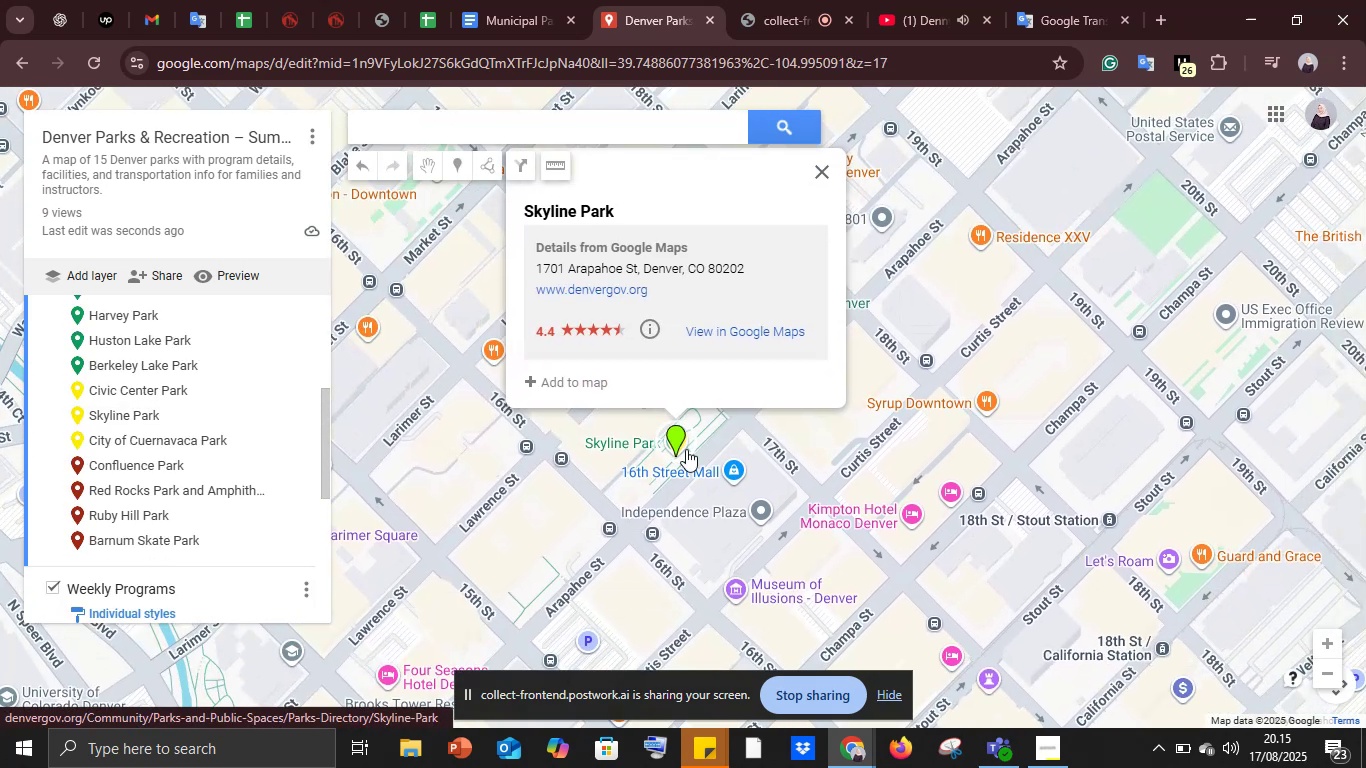 
left_click([559, 378])
 